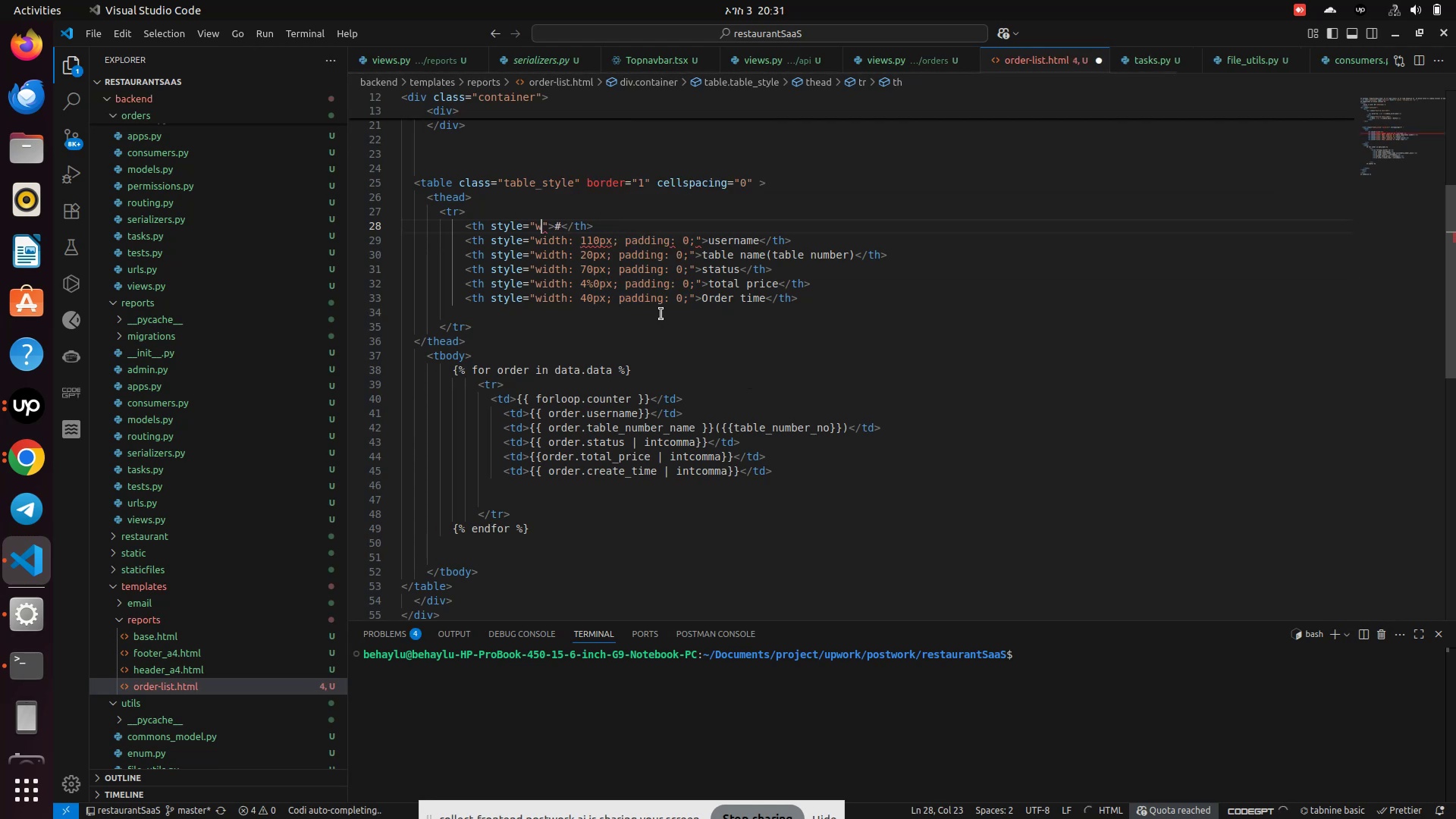 
key(Backspace)
 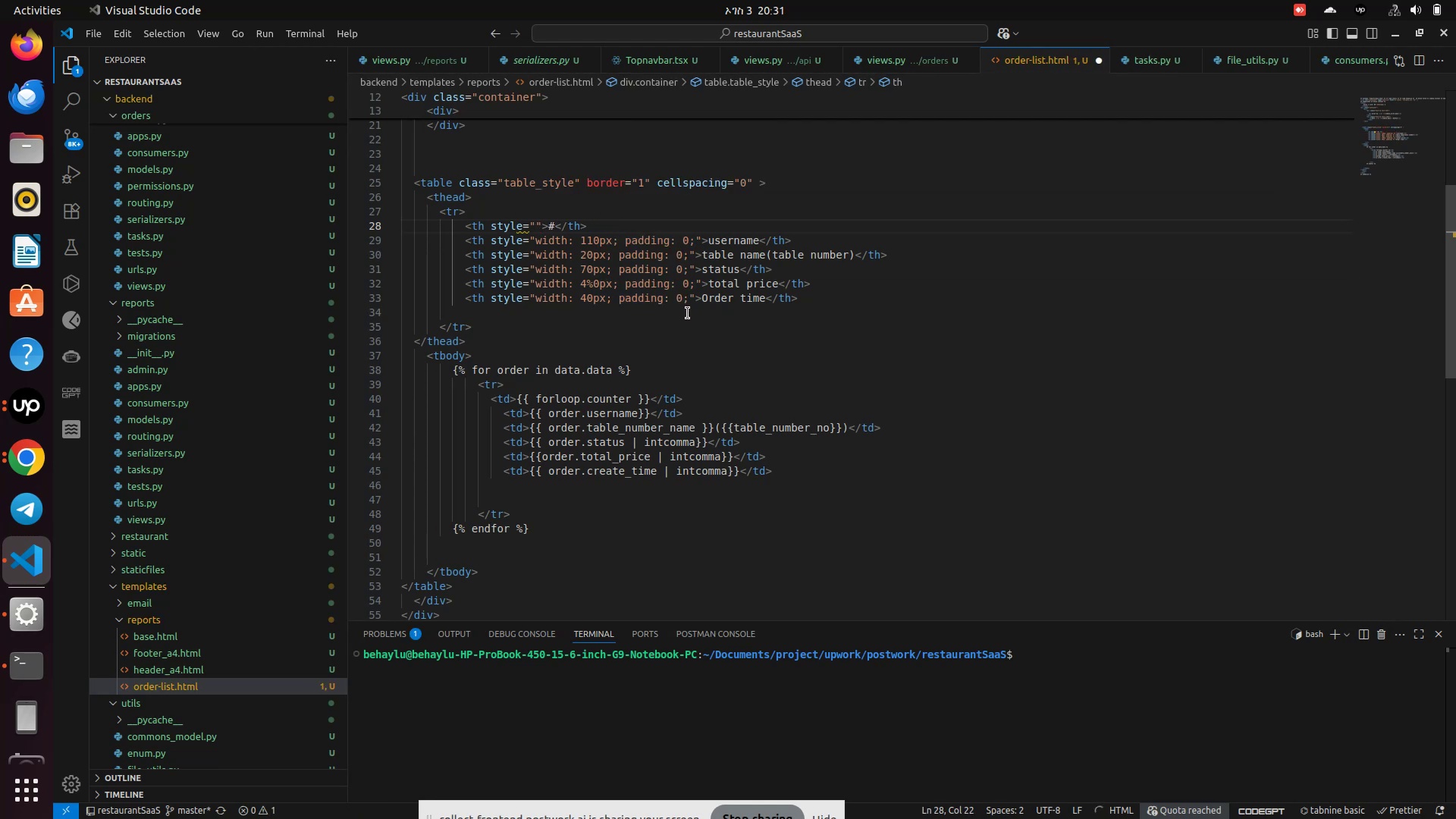 
mouse_move([651, 286])
 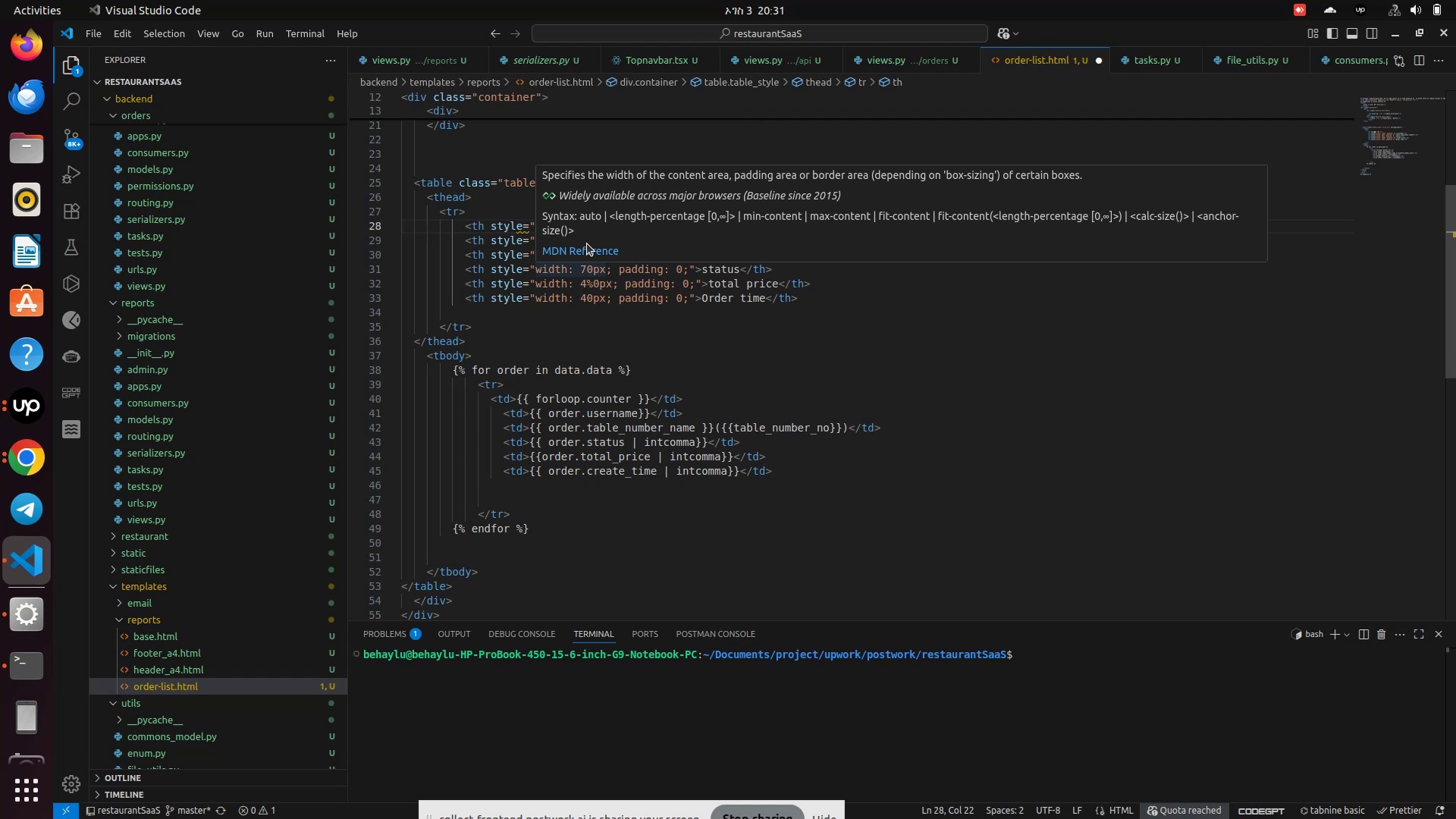 
left_click([576, 303])
 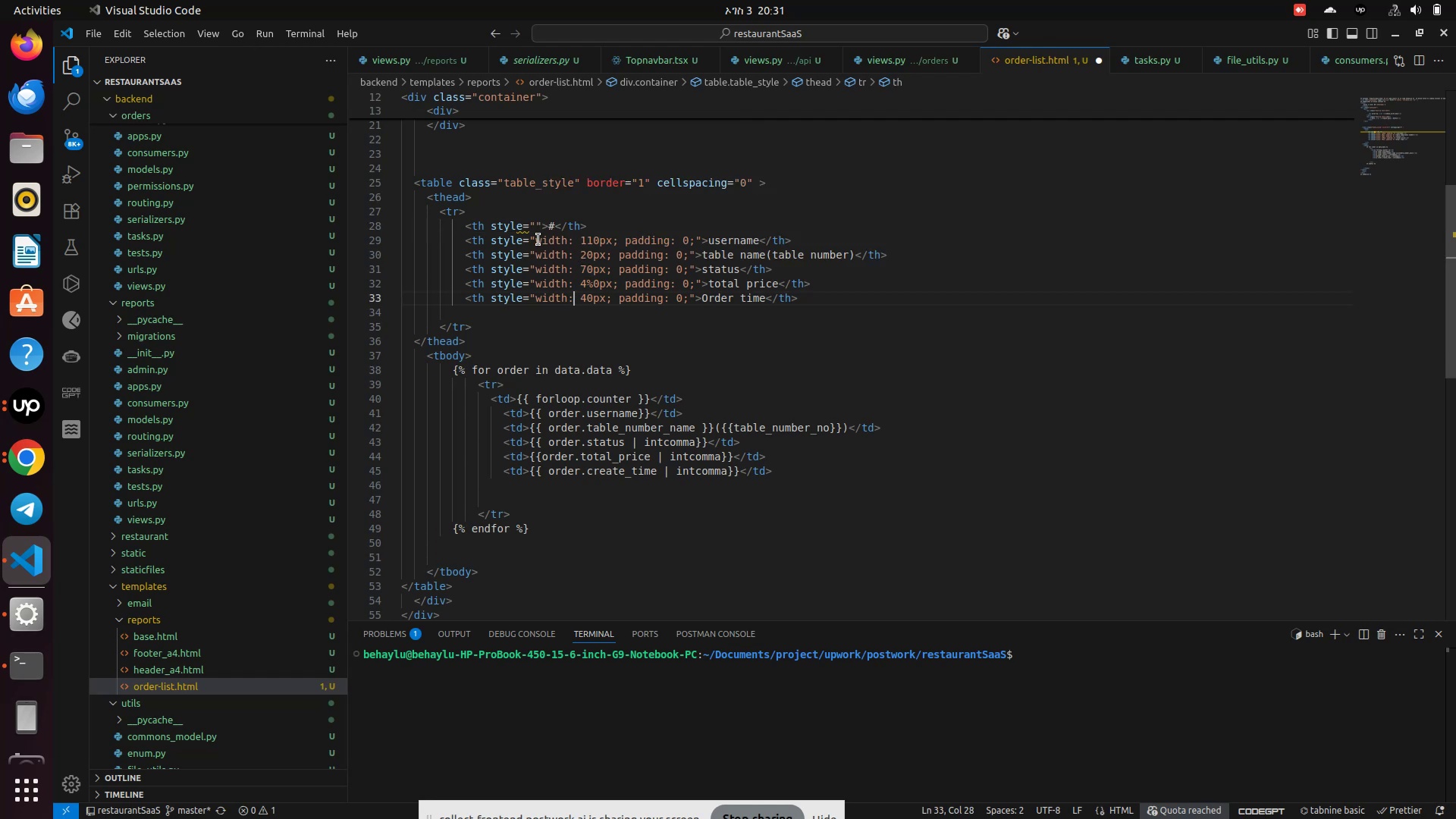 
left_click_drag(start_coordinate=[537, 240], to_coordinate=[695, 244])
 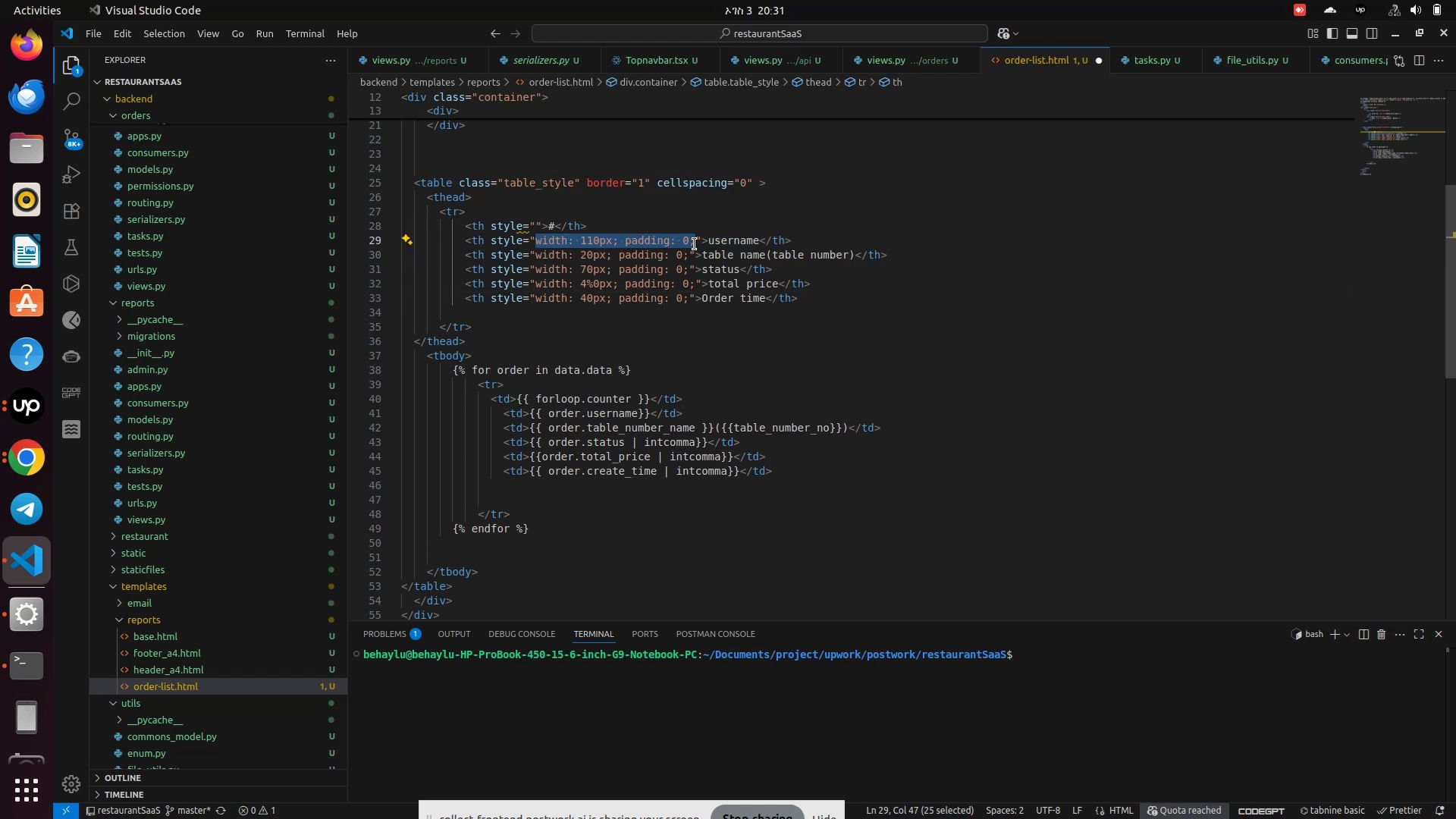 
key(Backspace)
 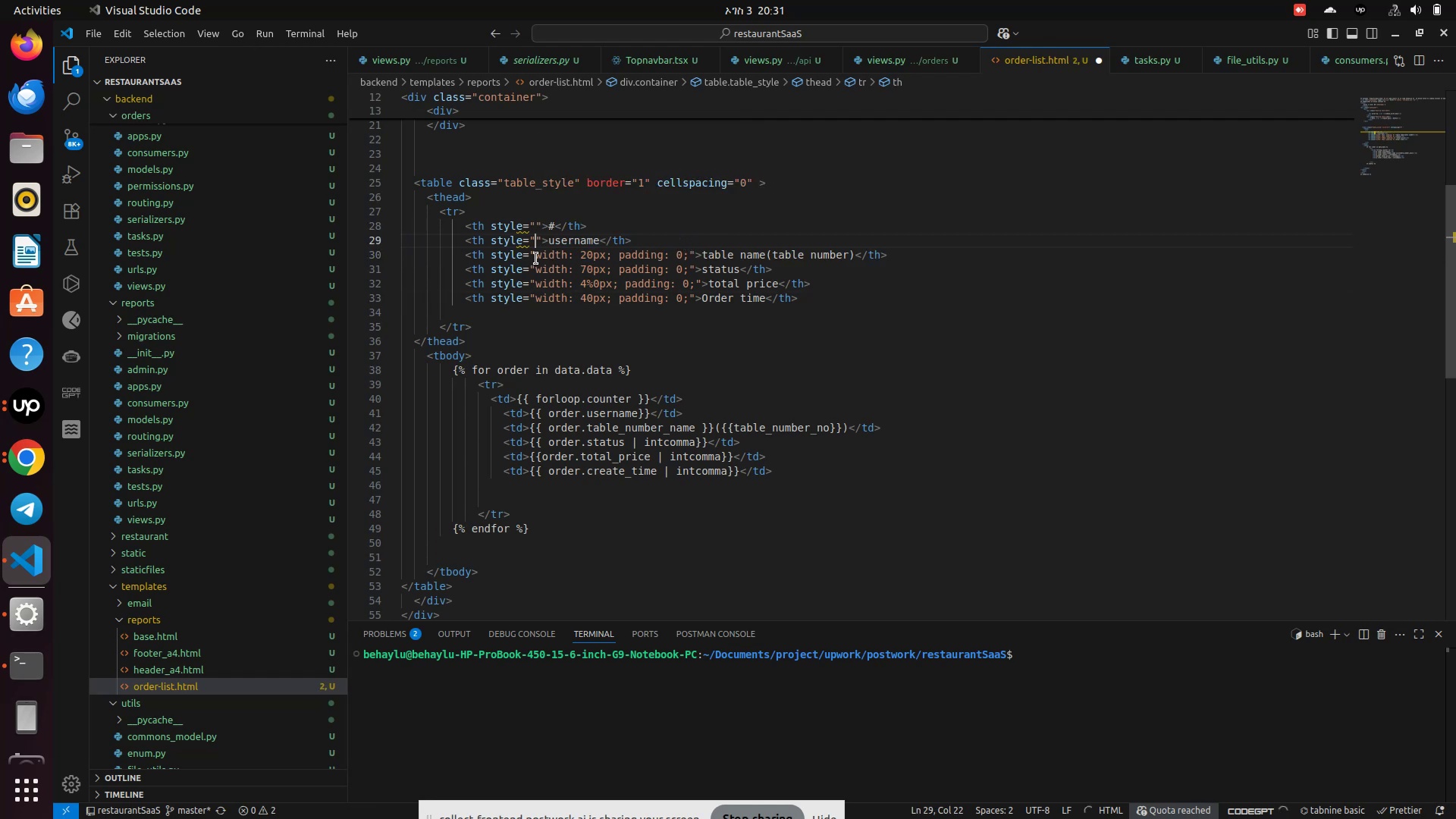 
left_click_drag(start_coordinate=[536, 259], to_coordinate=[688, 254])
 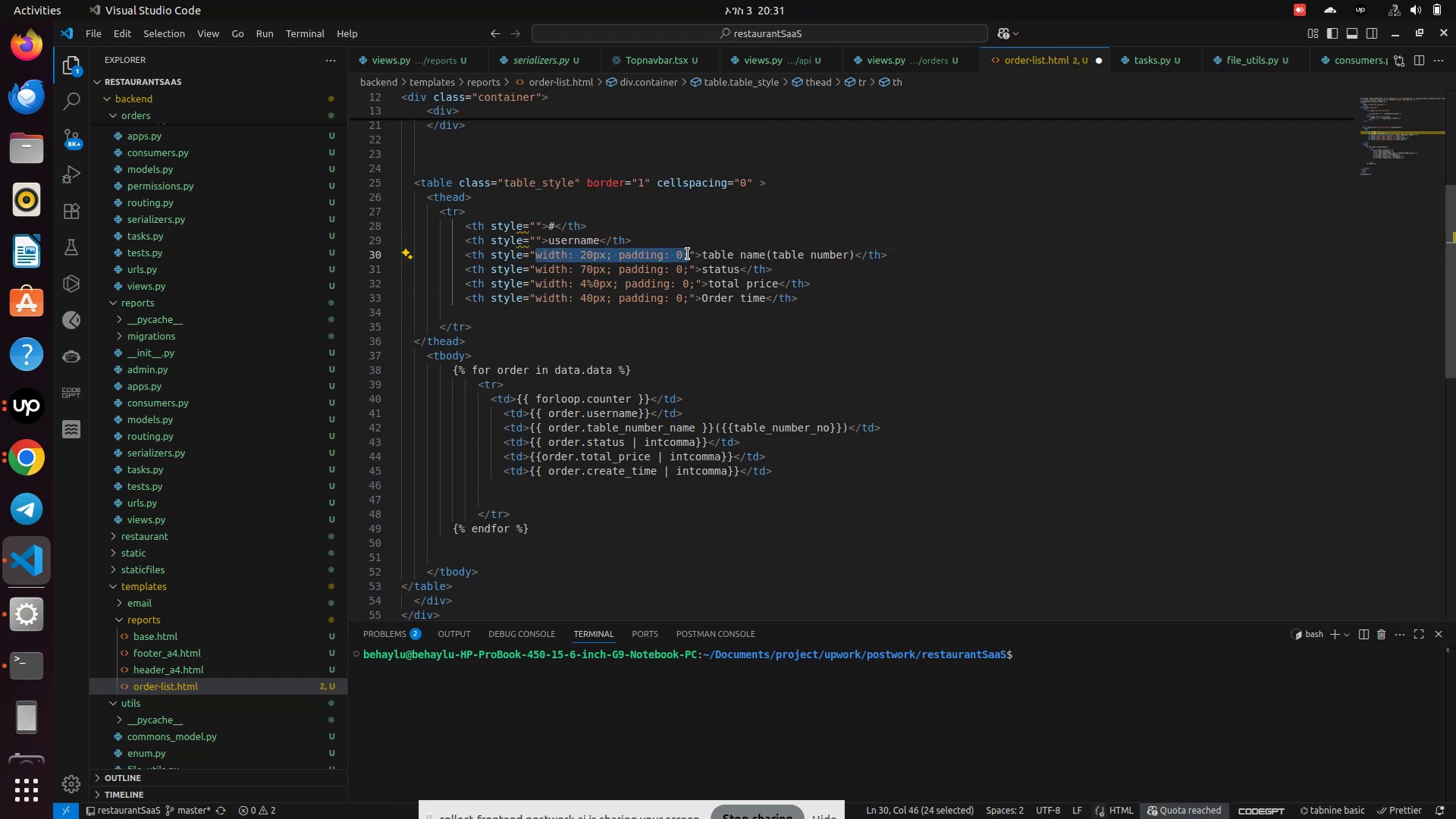 
key(Backspace)
 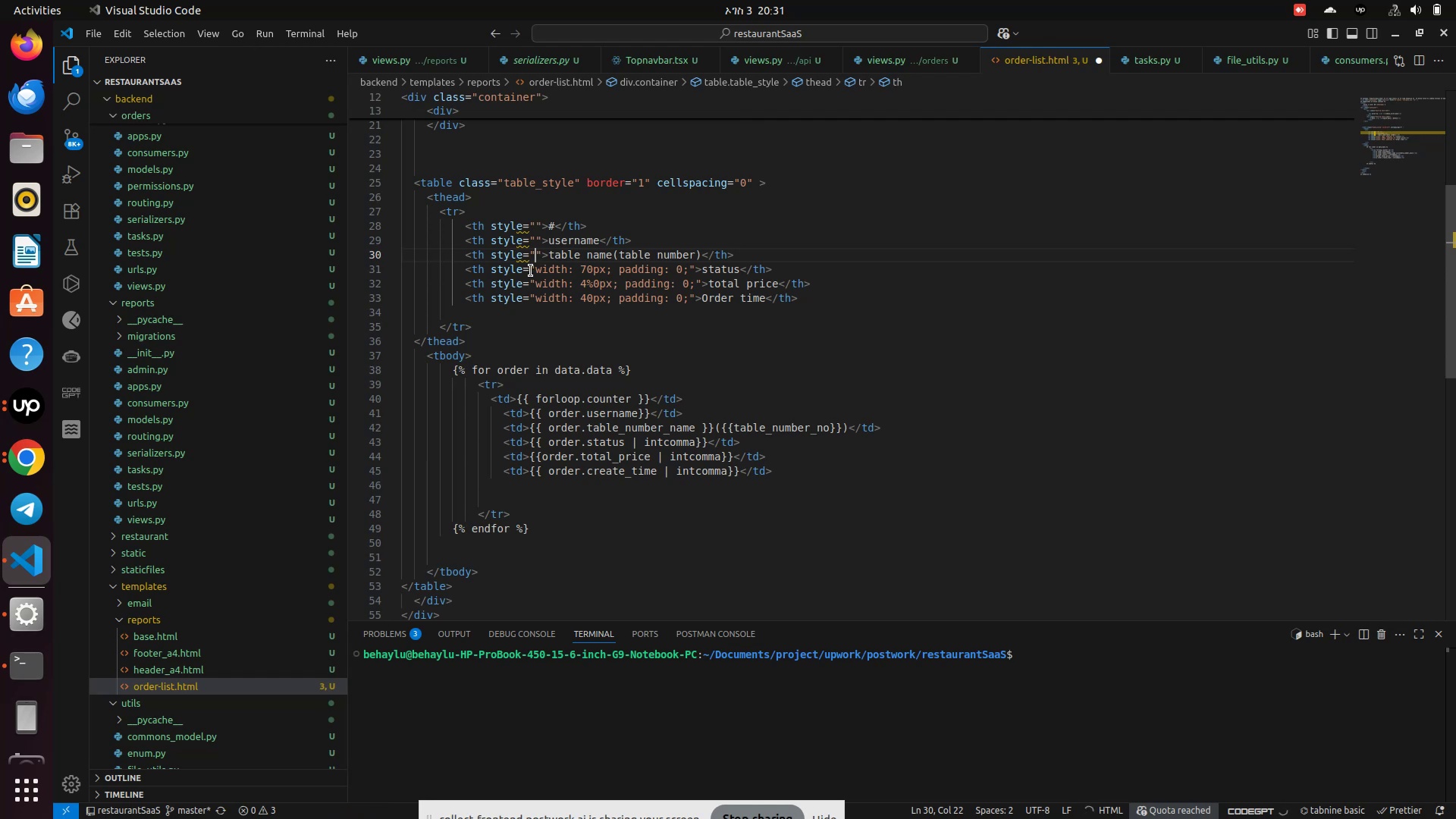 
left_click_drag(start_coordinate=[534, 270], to_coordinate=[689, 269])
 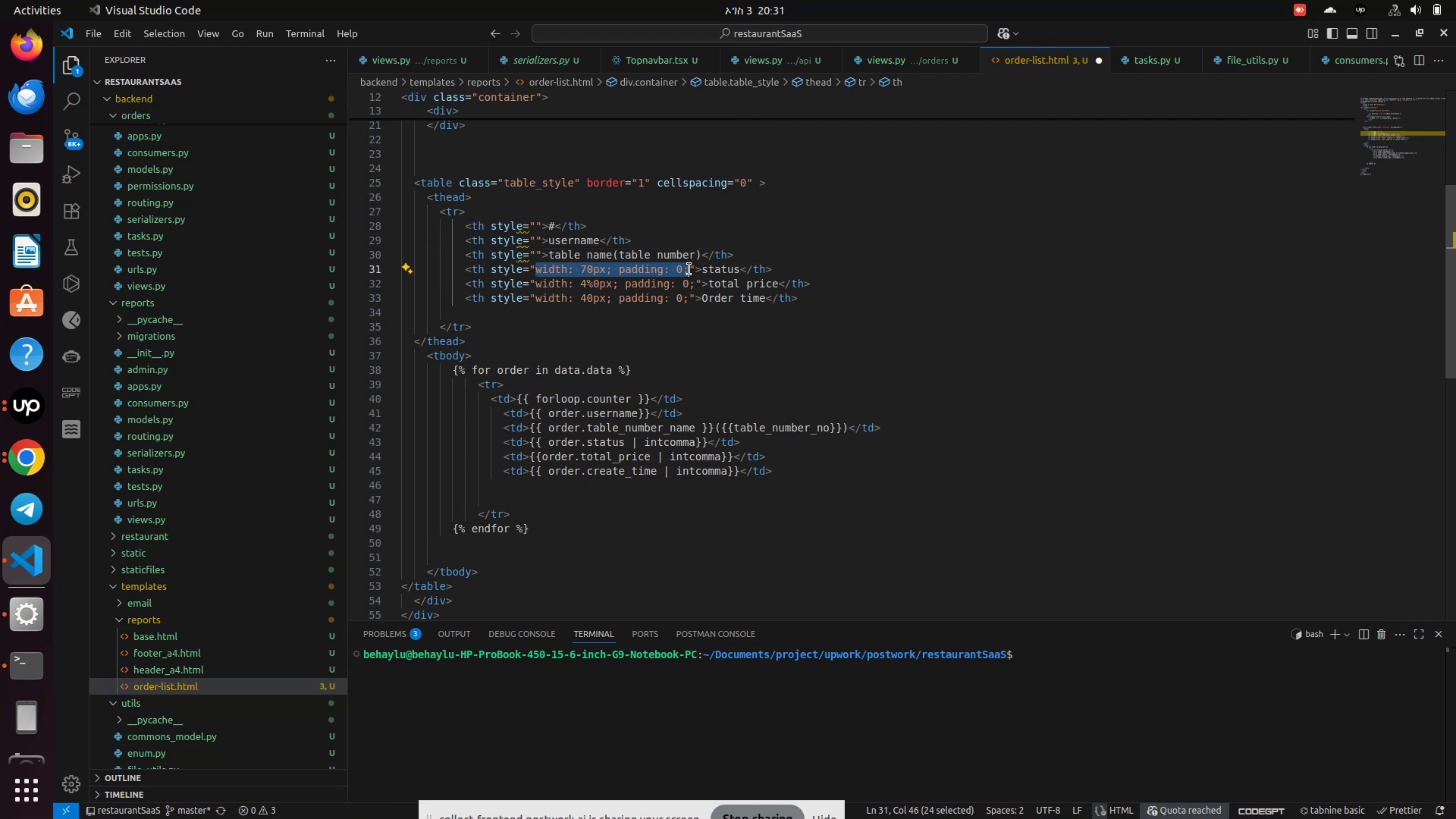 
key(Backspace)
 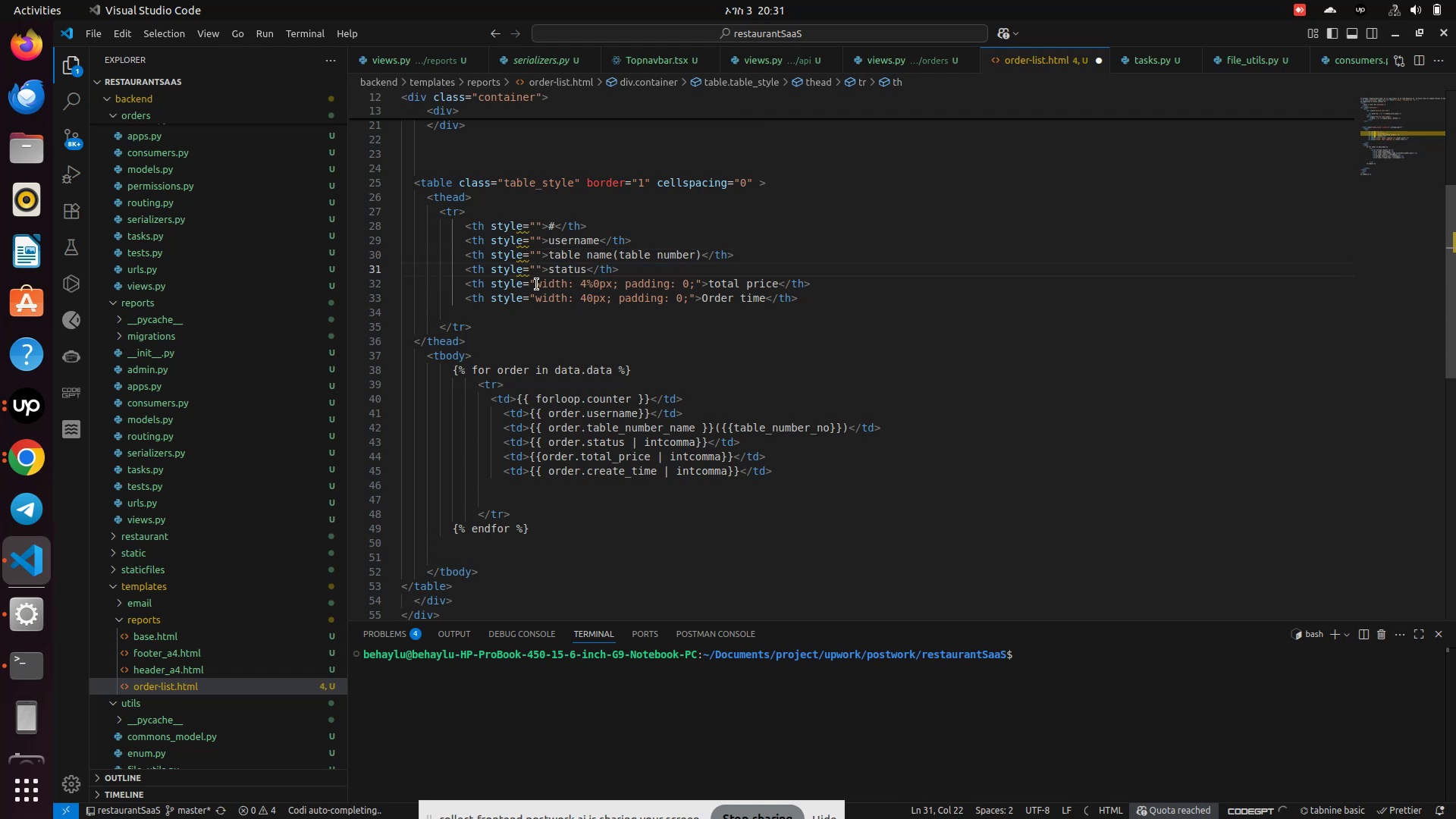 
left_click_drag(start_coordinate=[535, 284], to_coordinate=[693, 281])
 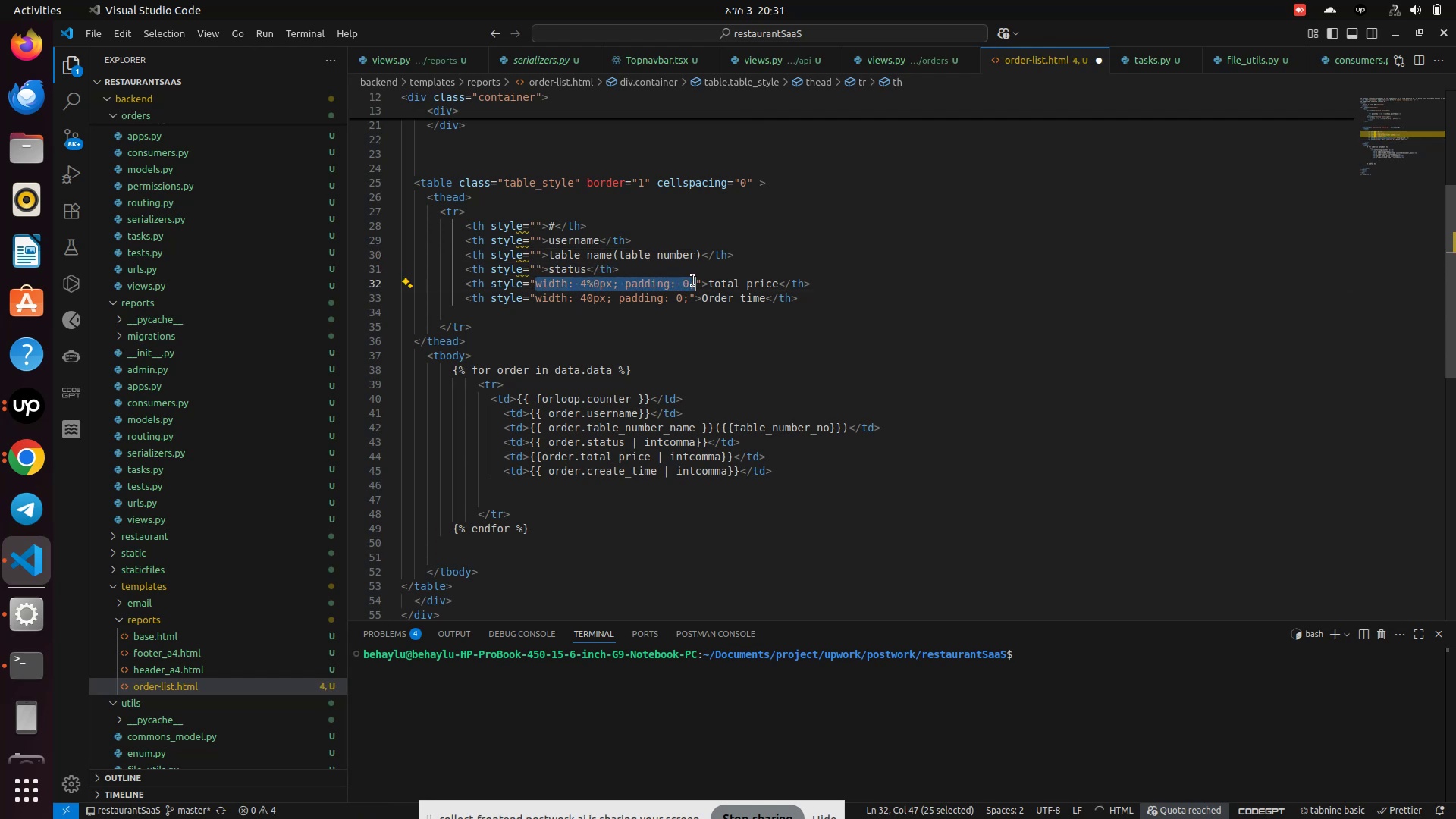 
key(Backspace)
 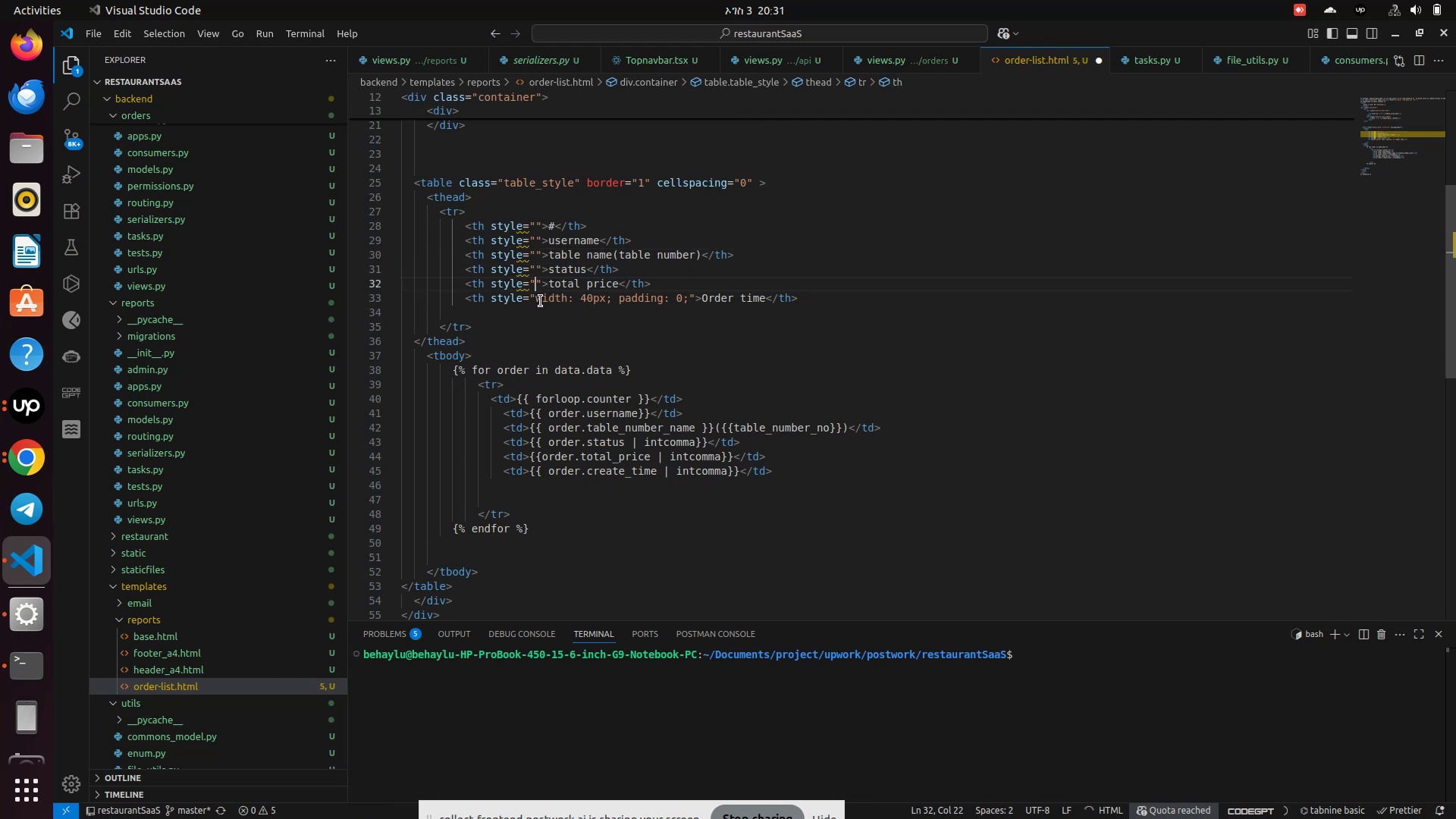 
left_click_drag(start_coordinate=[537, 301], to_coordinate=[689, 297])
 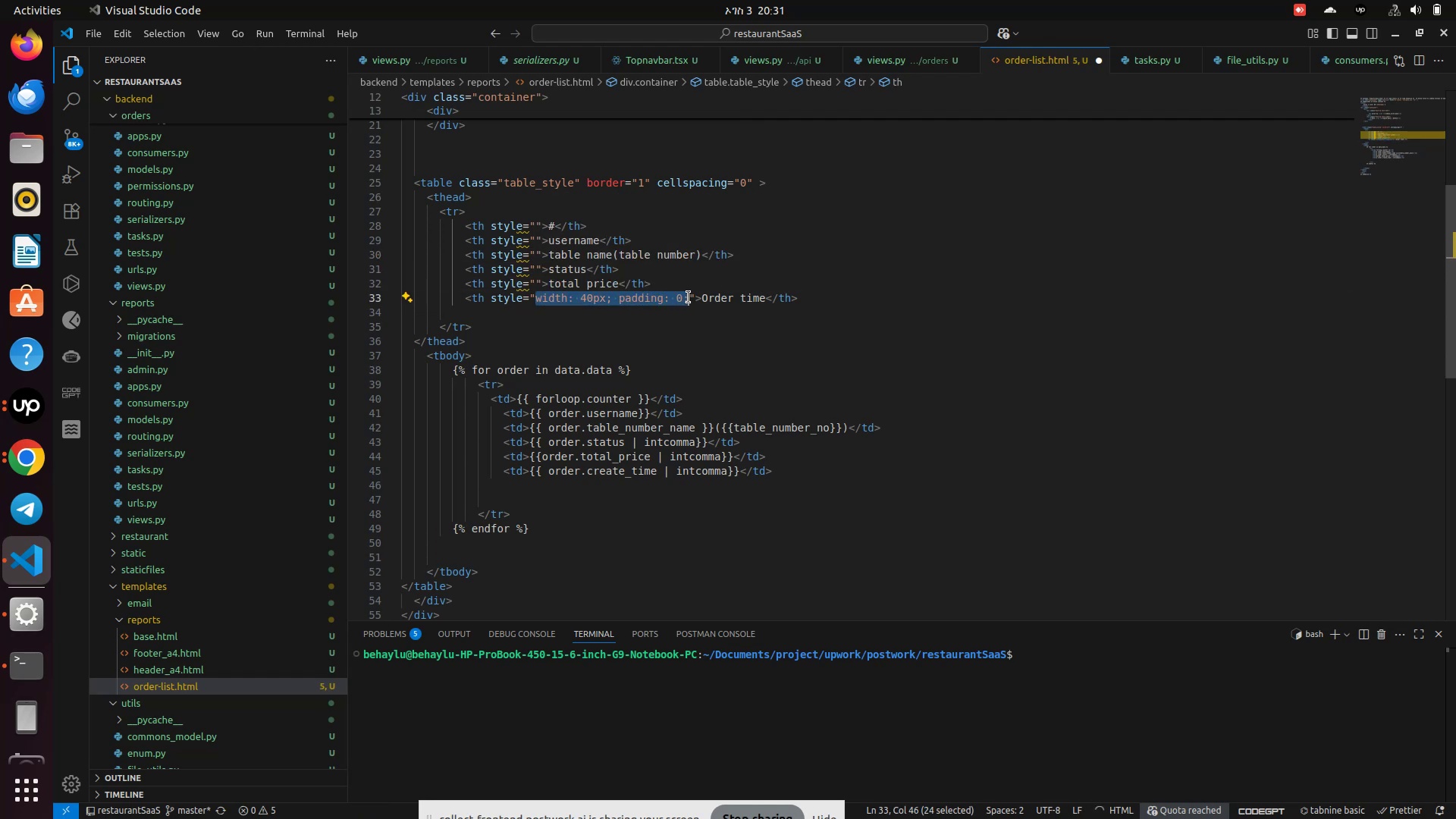 
key(Backspace)
 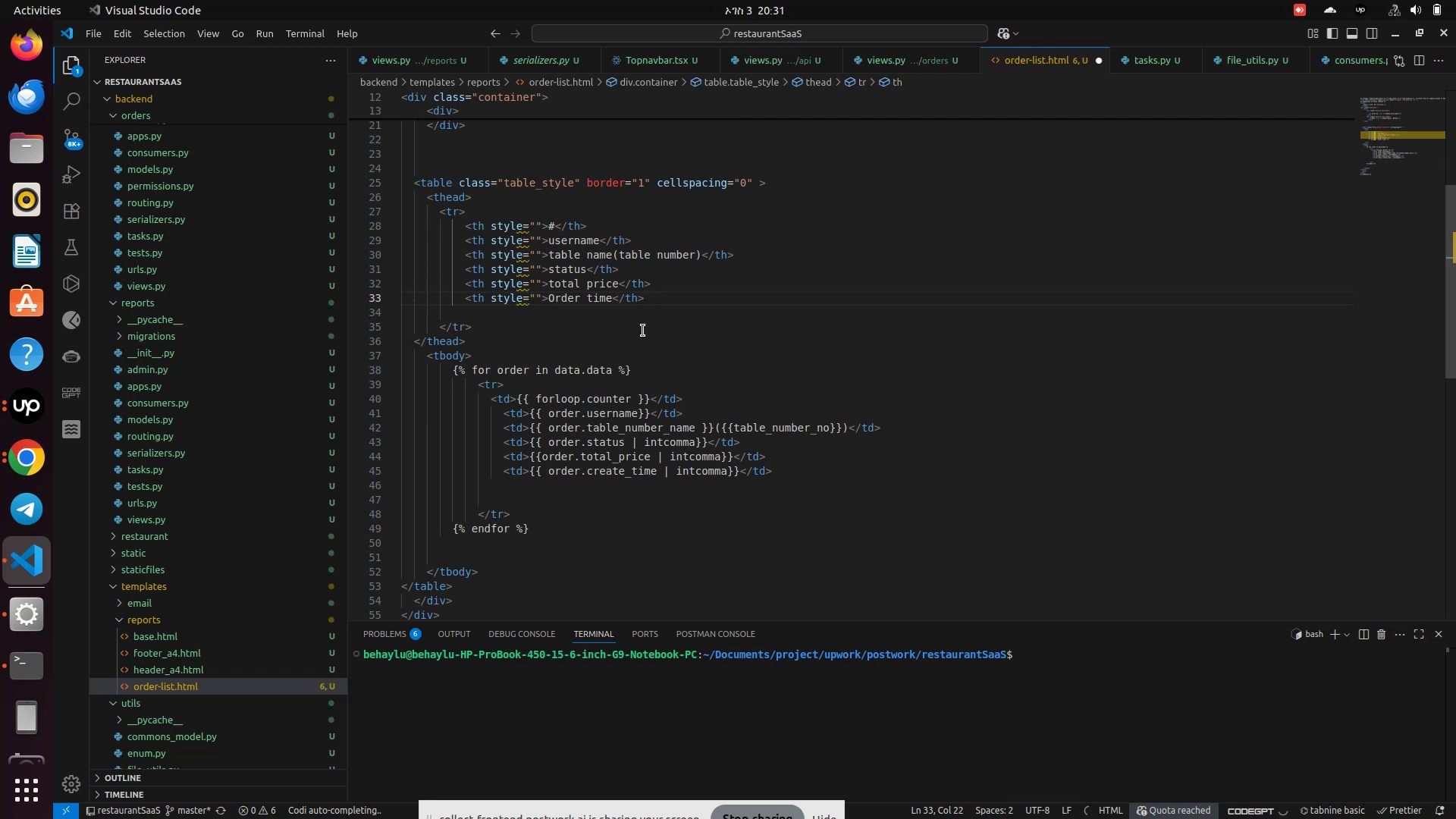 
left_click([643, 328])
 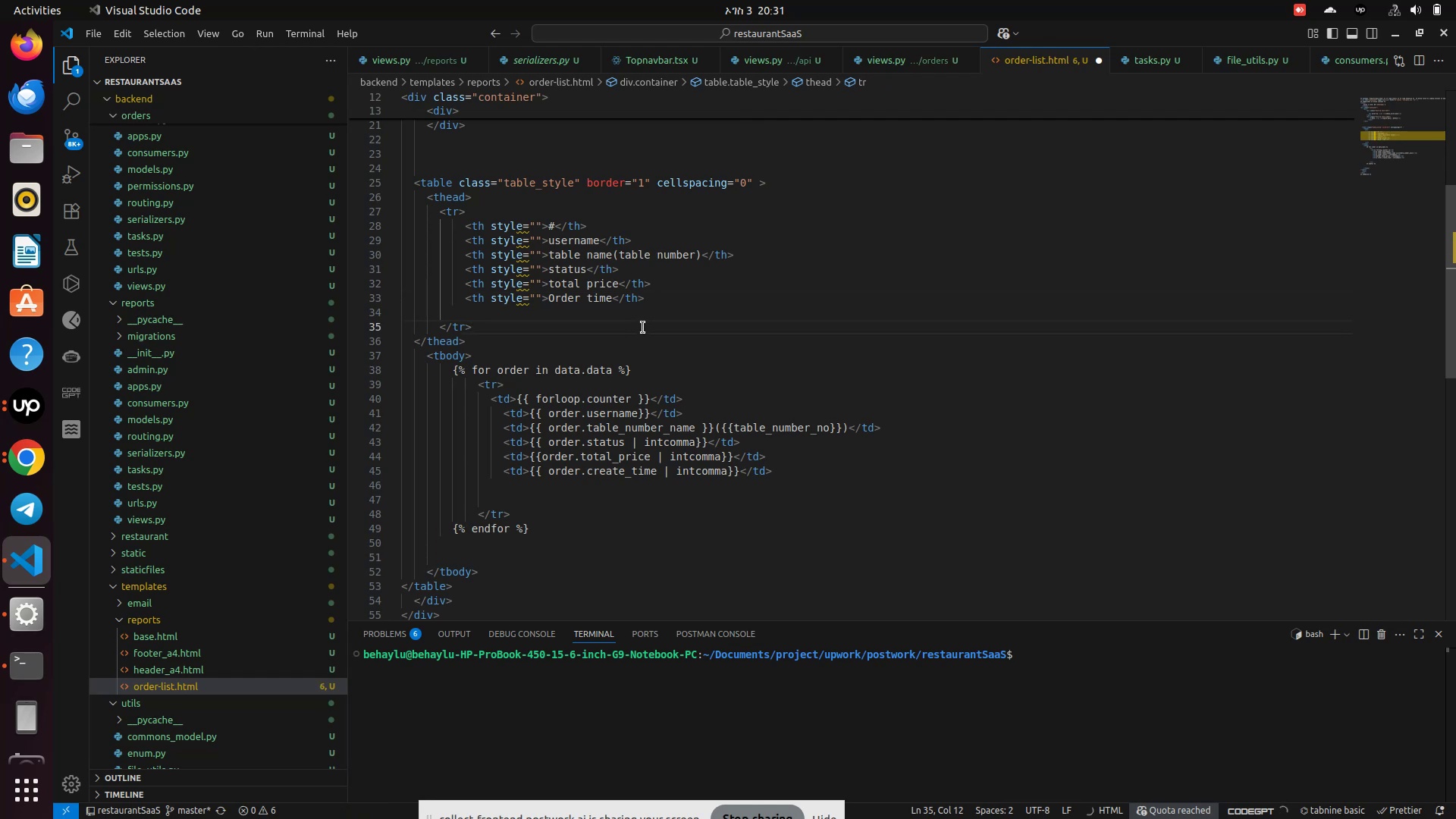 
key(Control+S)
 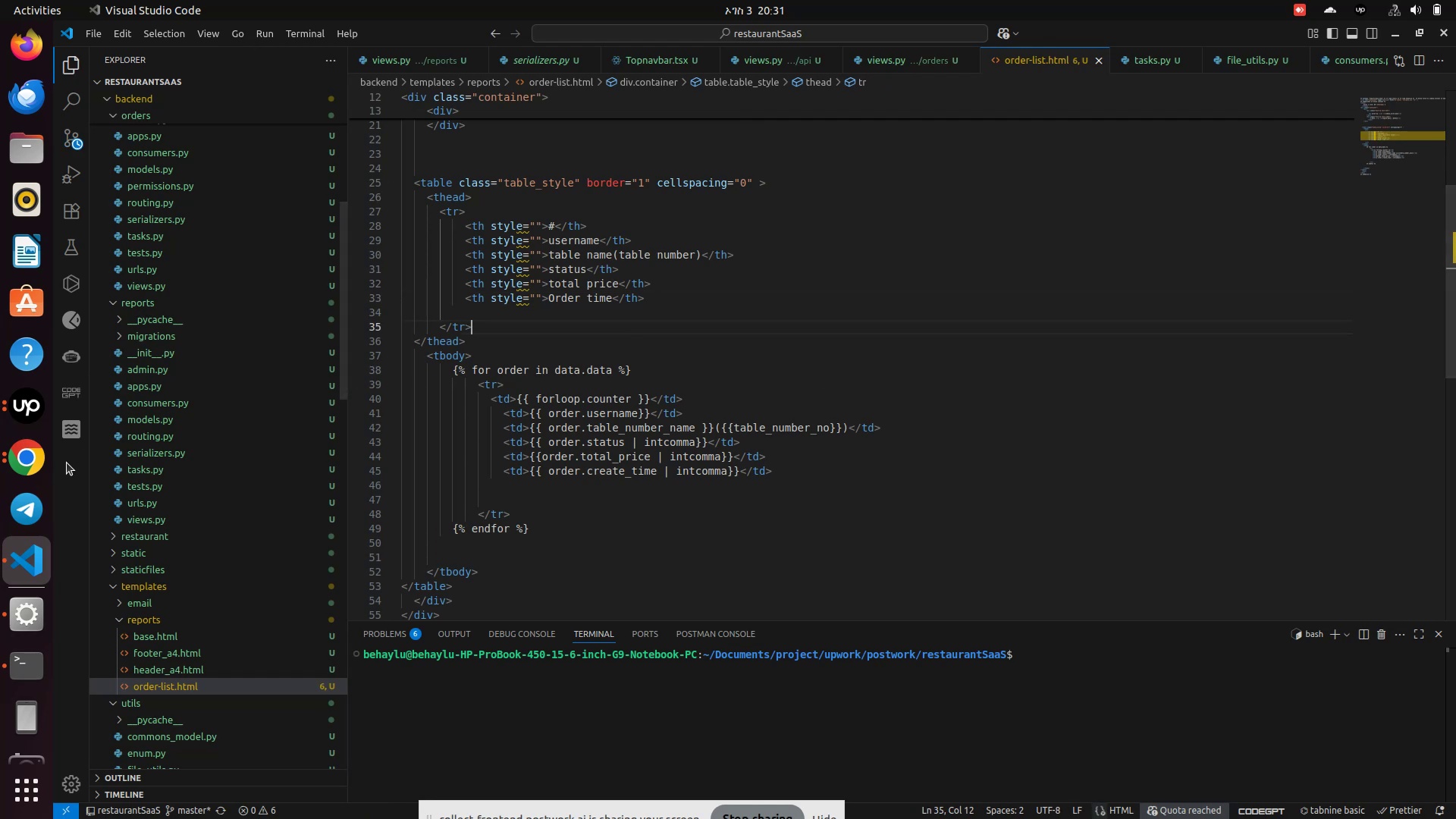 
left_click([37, 463])
 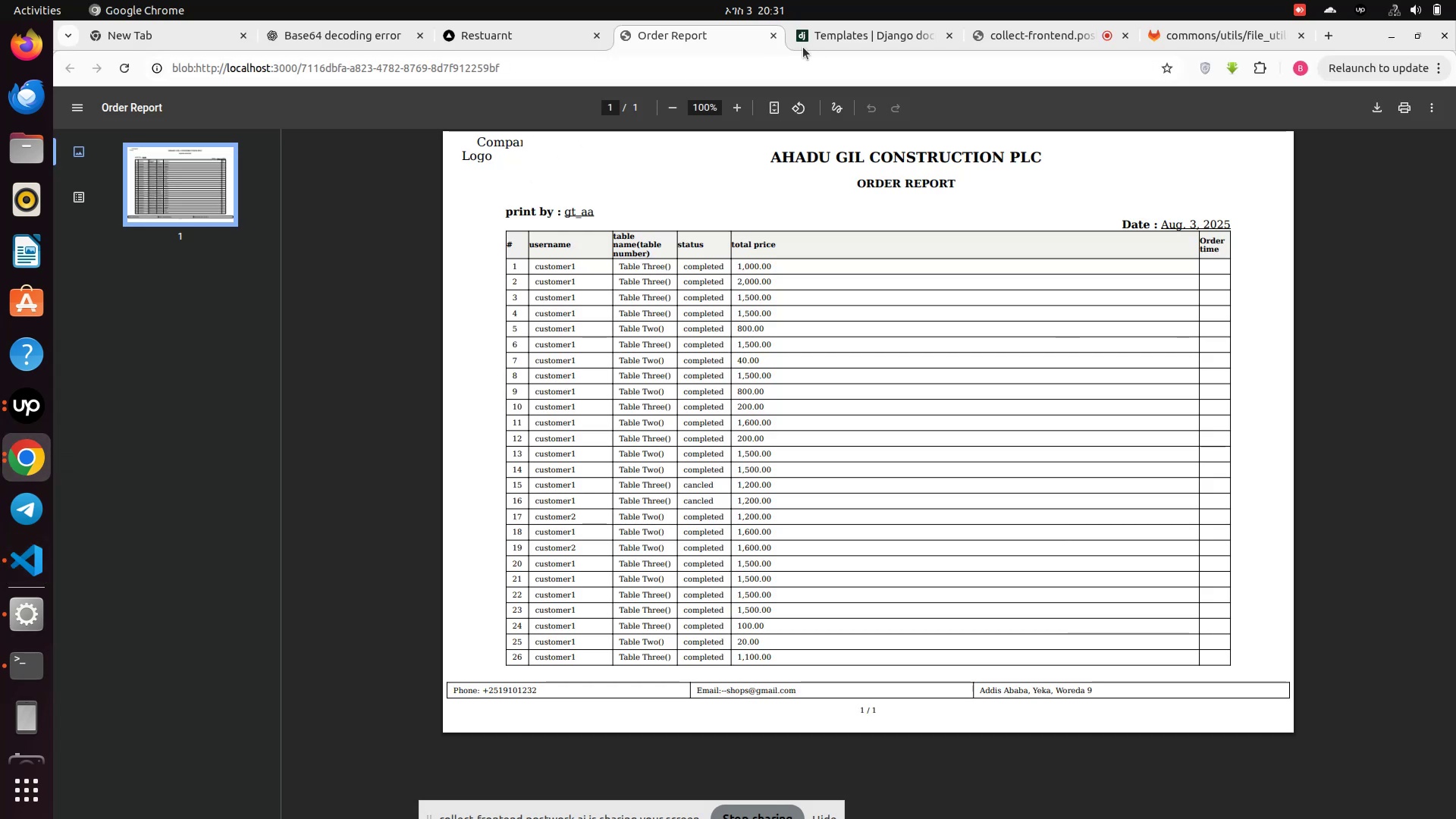 
left_click([767, 36])
 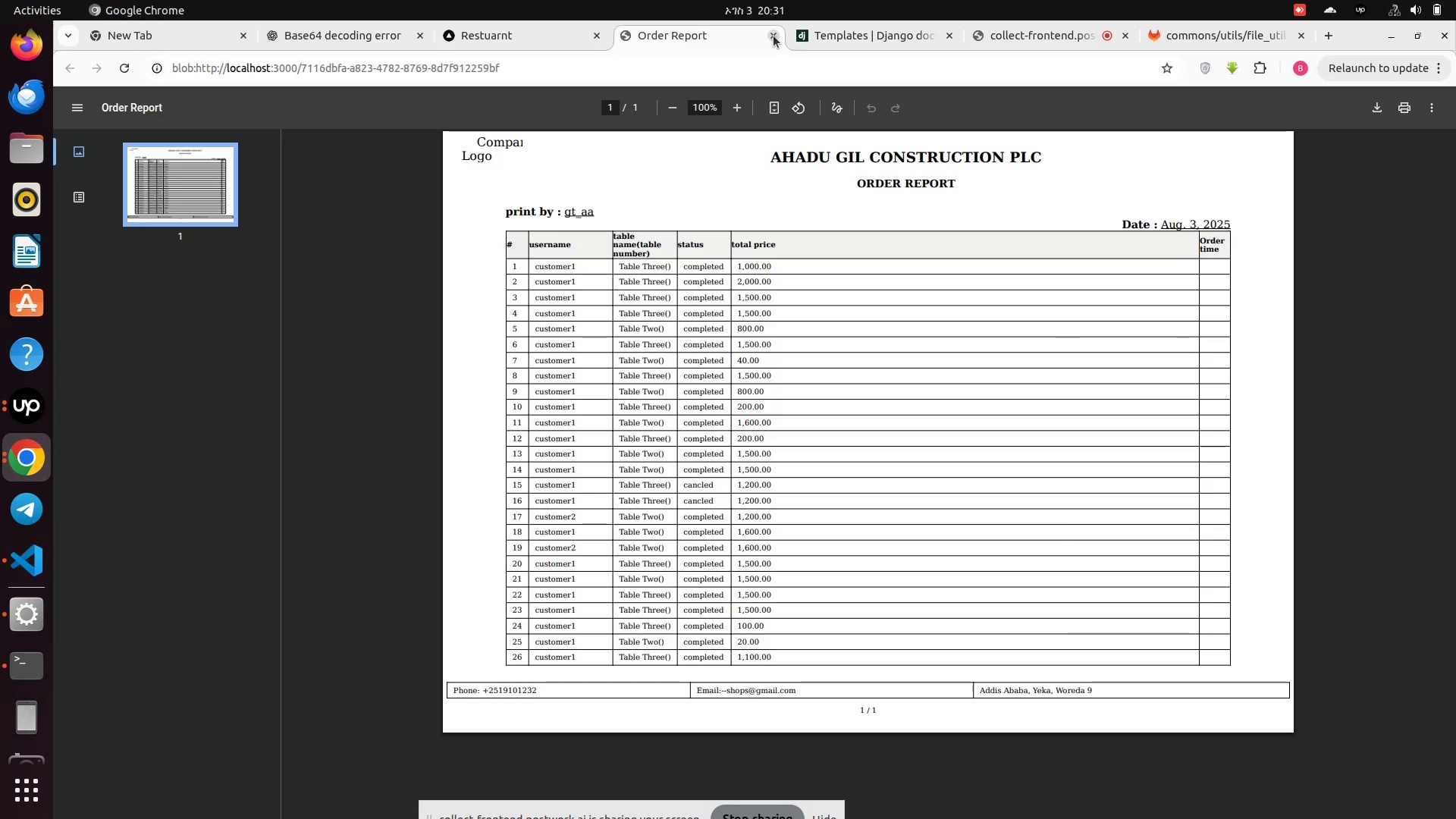 
left_click([774, 36])
 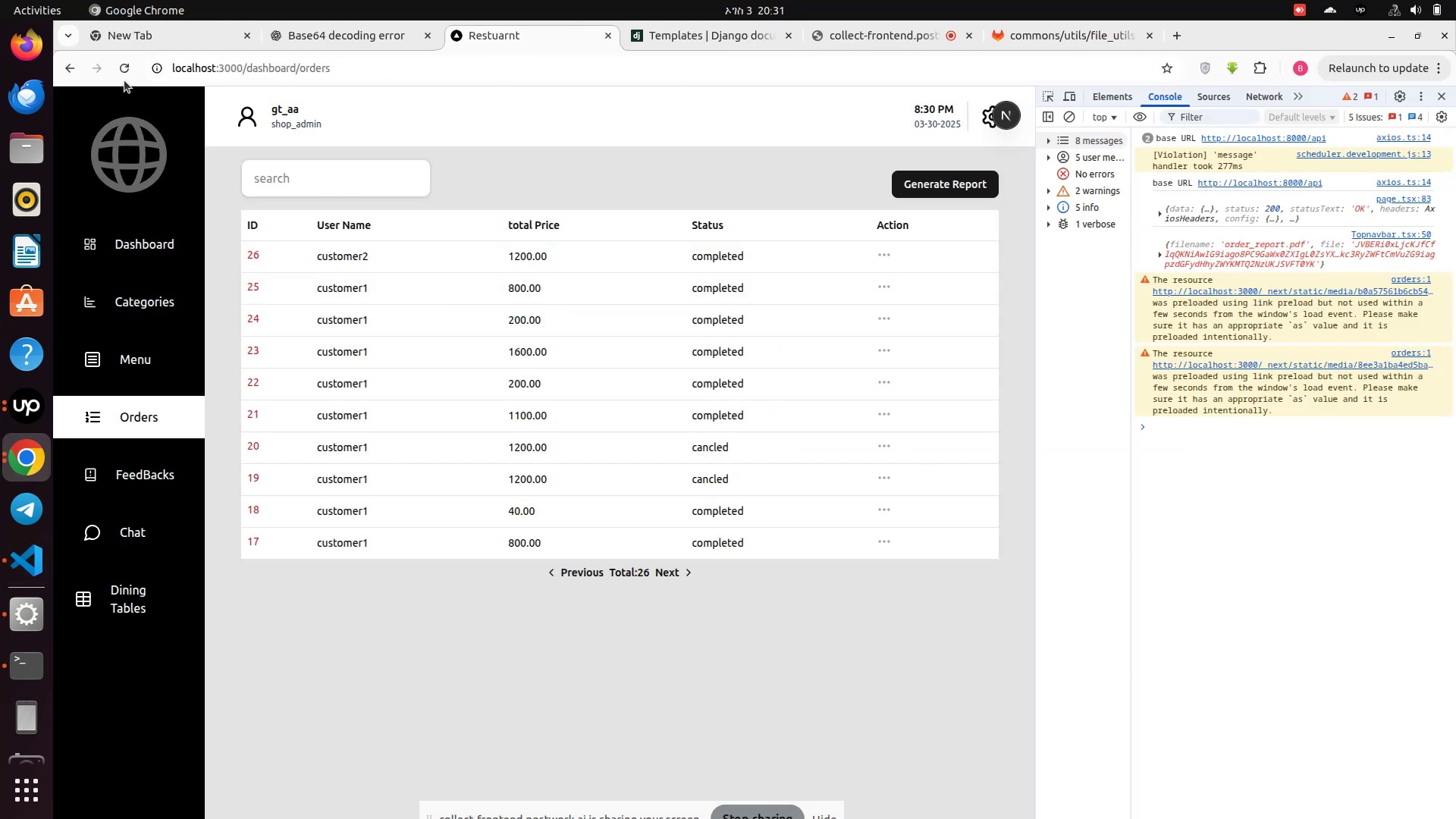 
left_click([122, 66])
 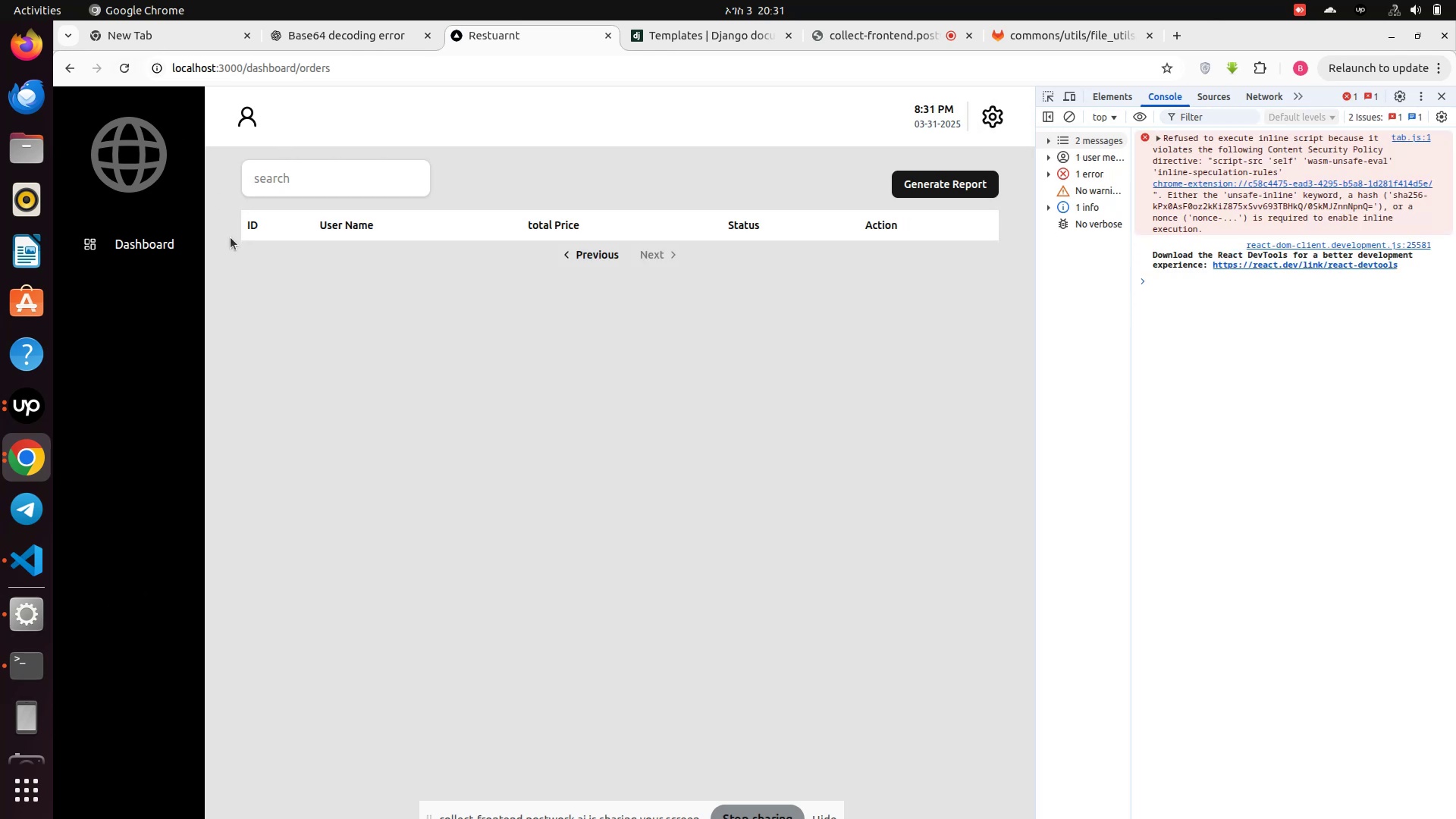 
wait(8.21)
 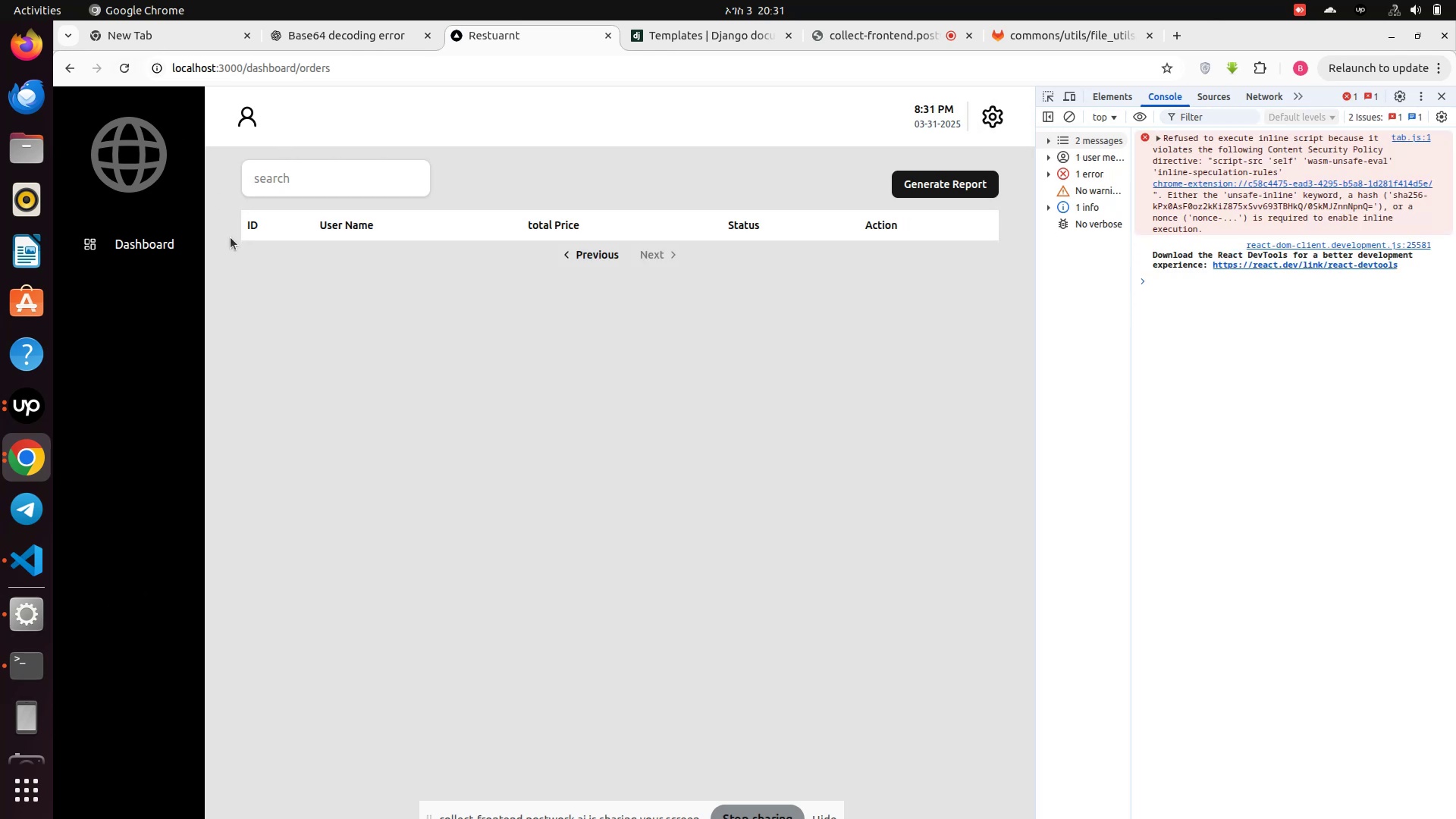 
left_click([110, 430])
 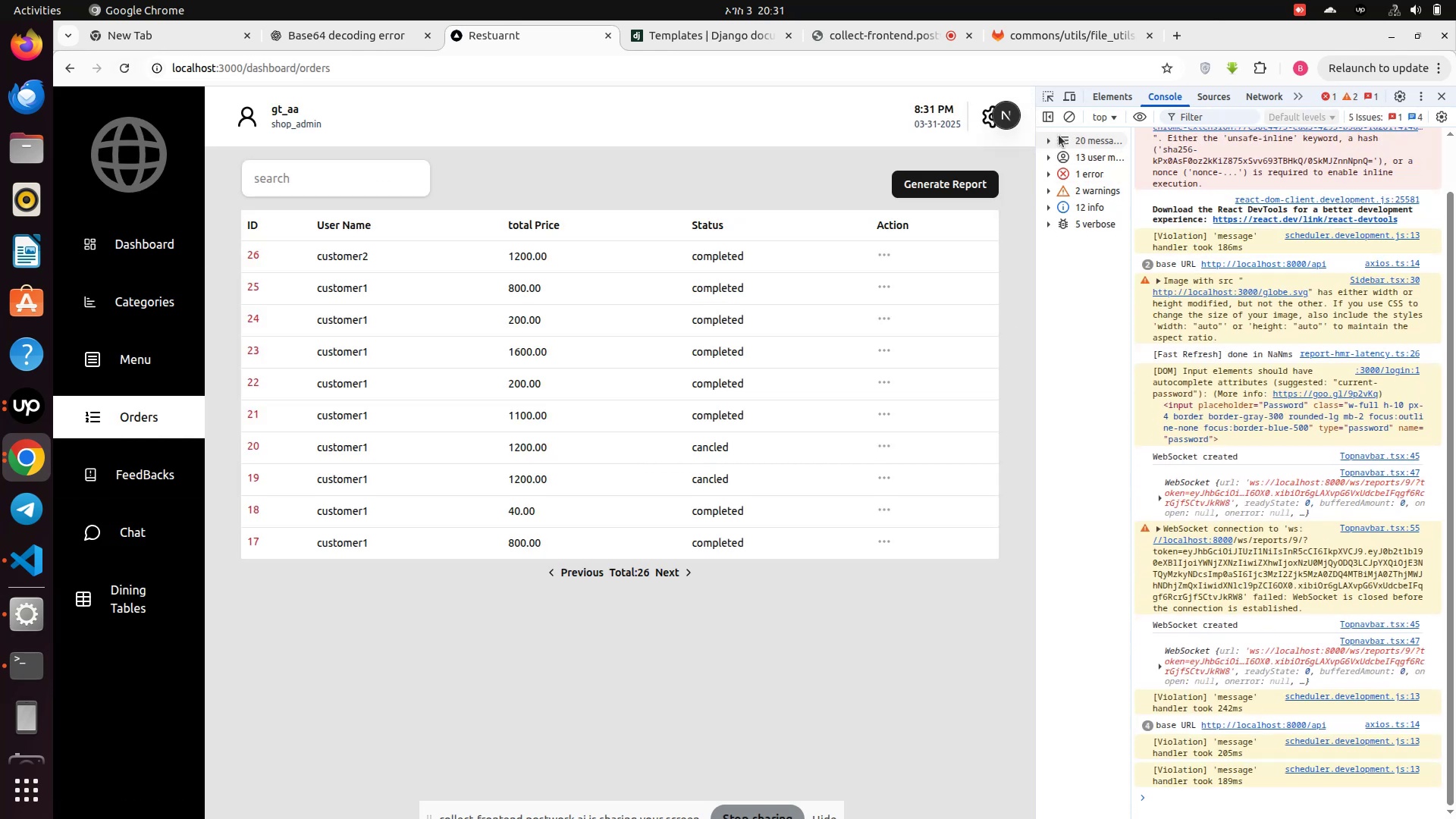 
left_click([1069, 114])
 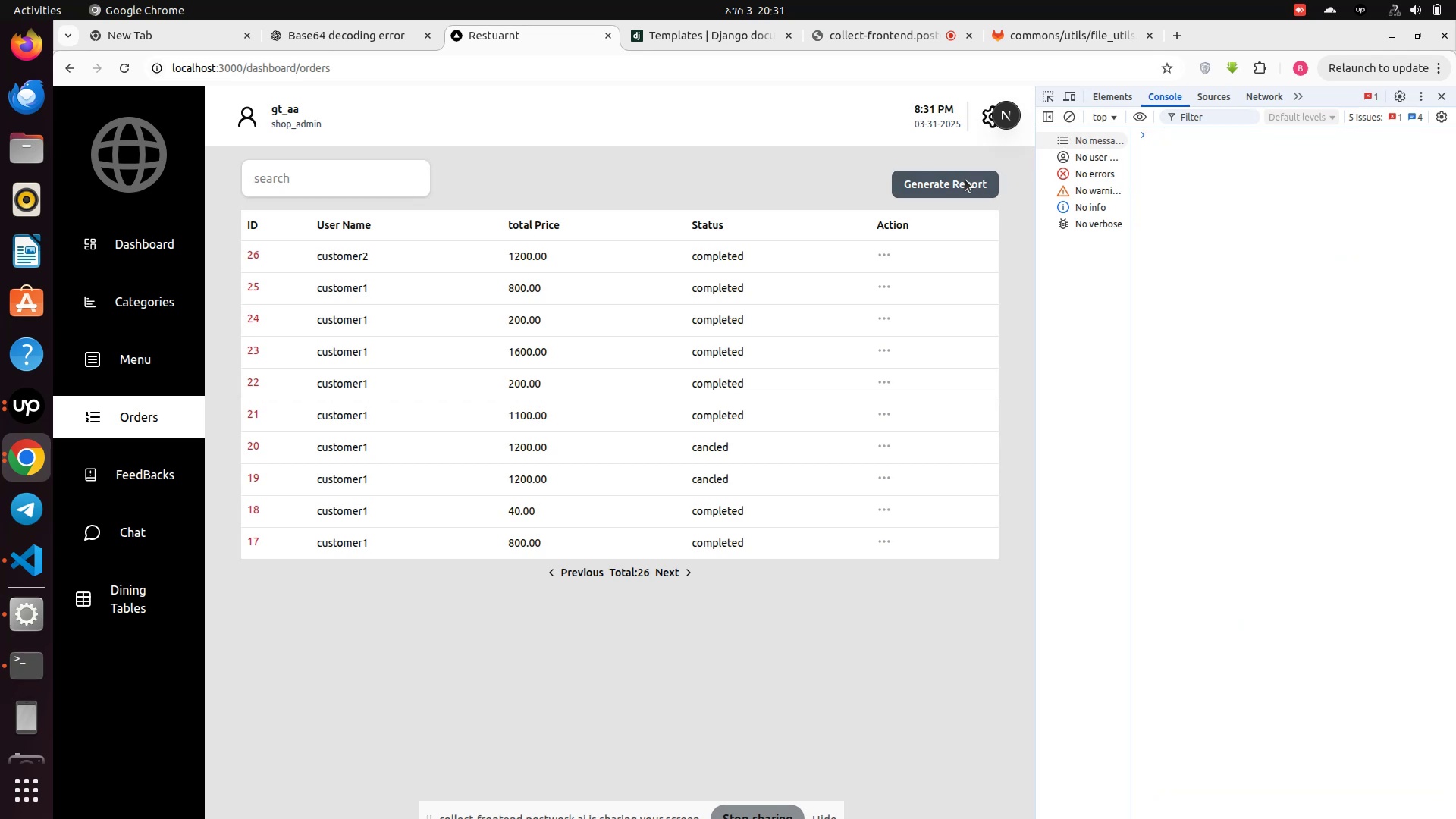 
left_click([965, 180])
 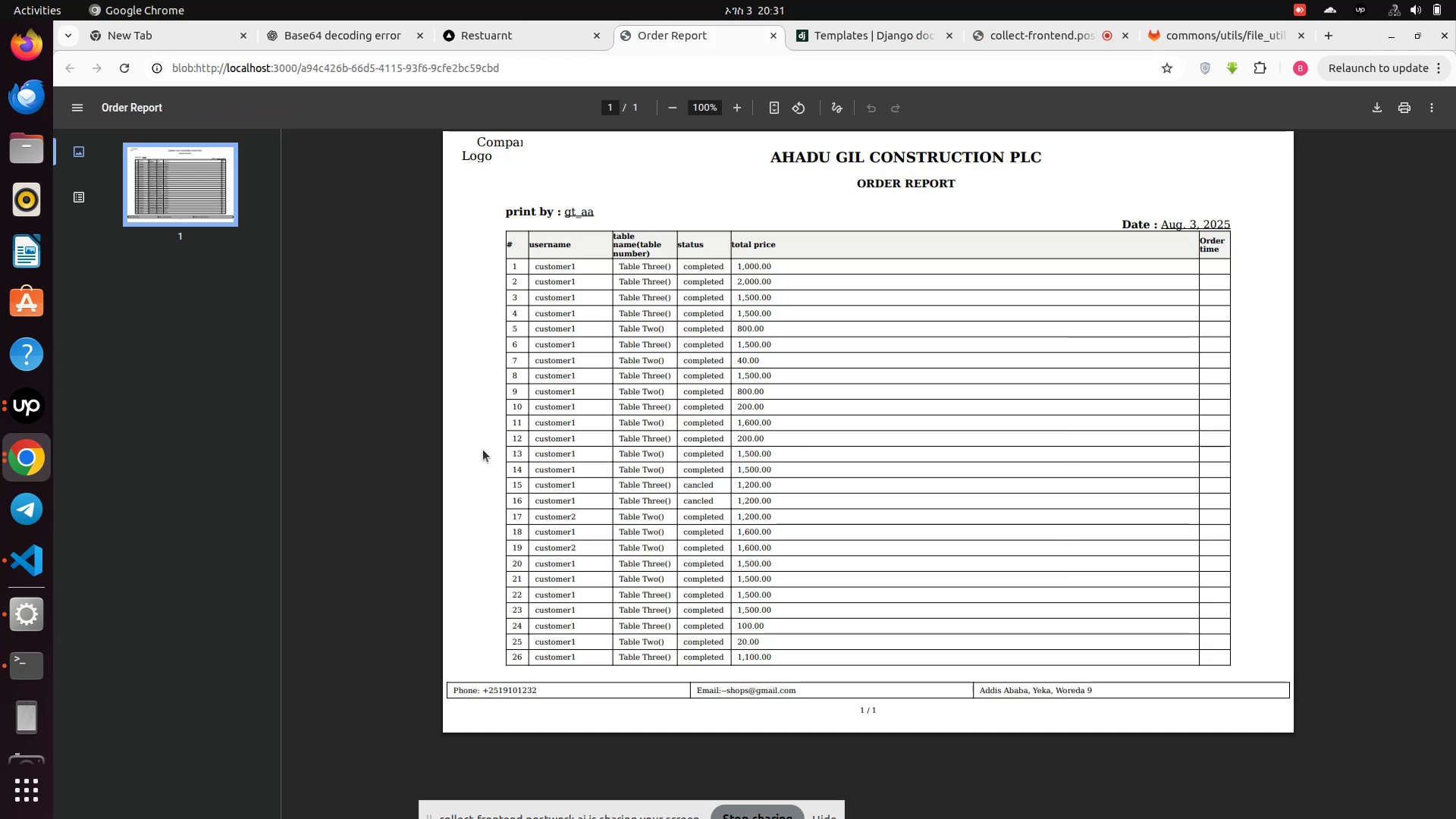 
wait(9.41)
 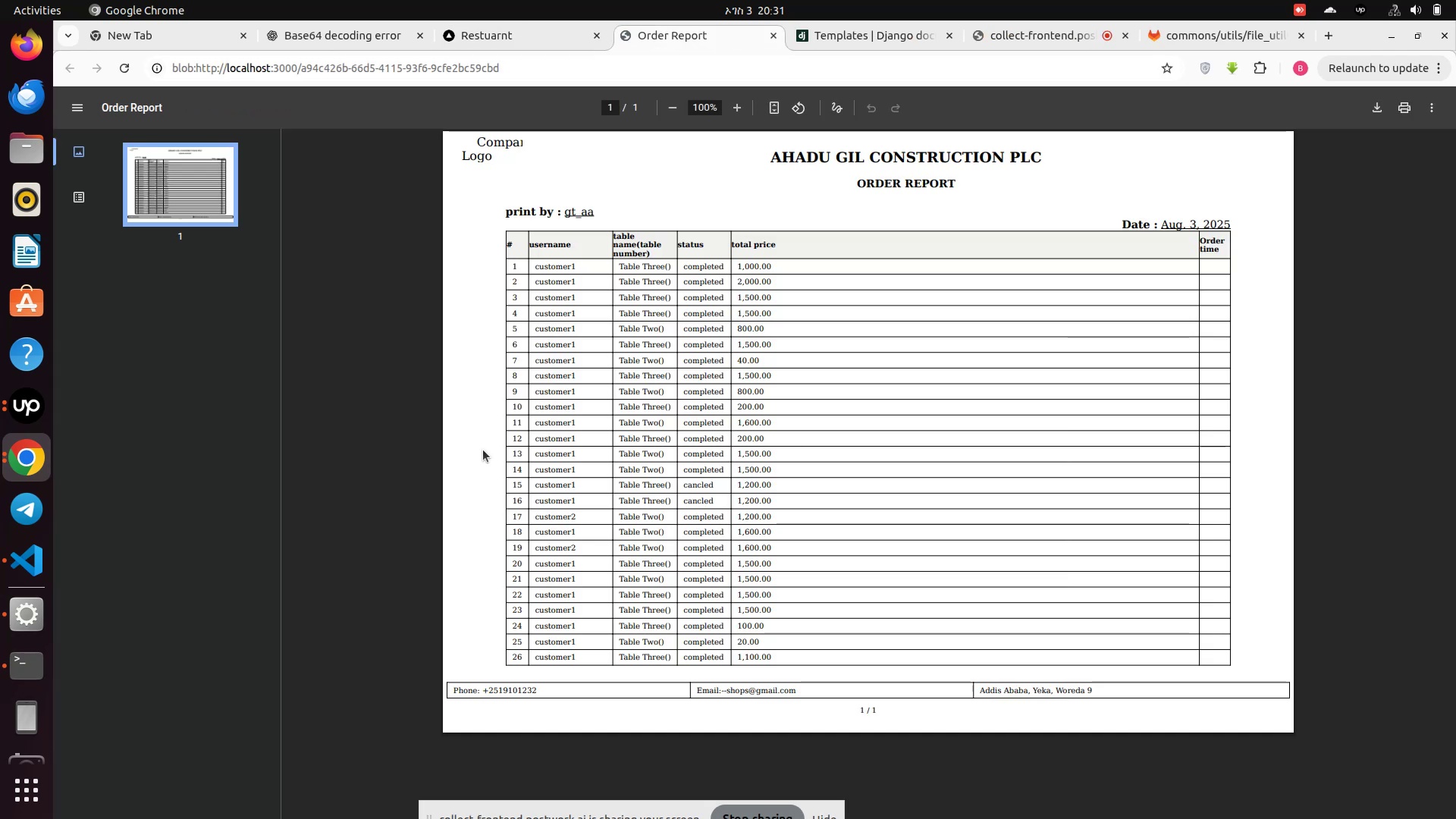 
left_click([33, 554])
 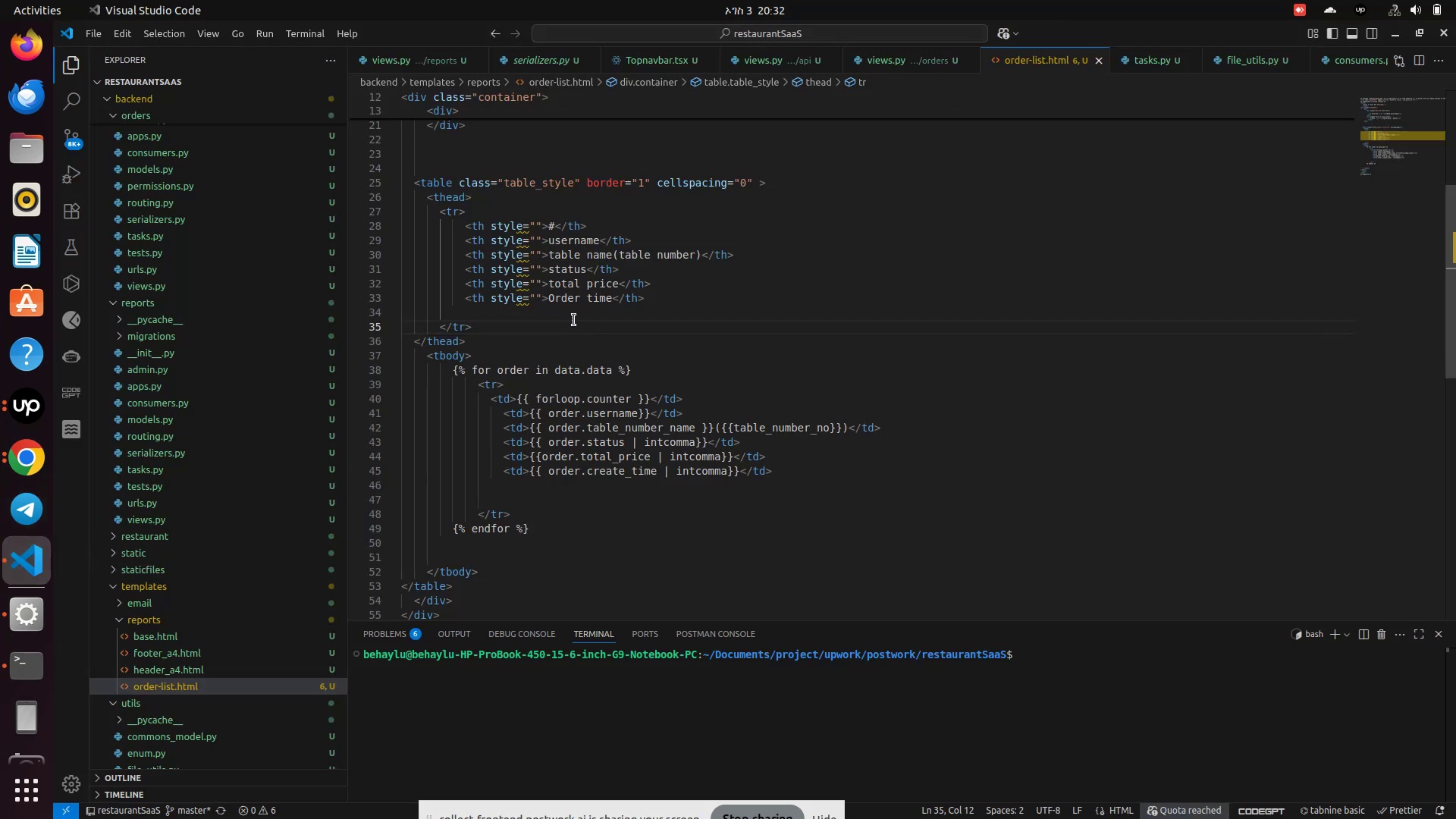 
wait(6.74)
 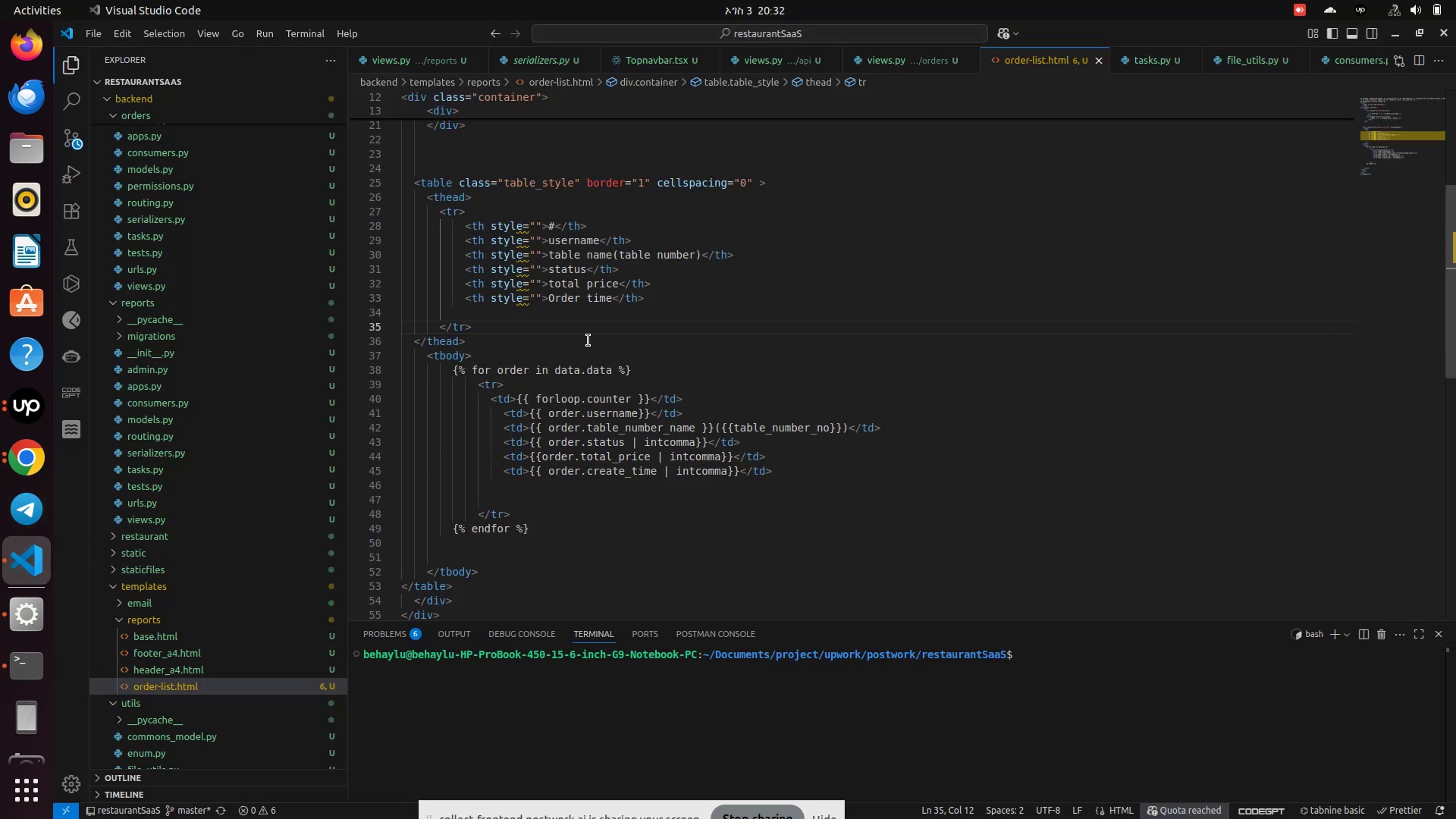 
left_click([27, 675])
 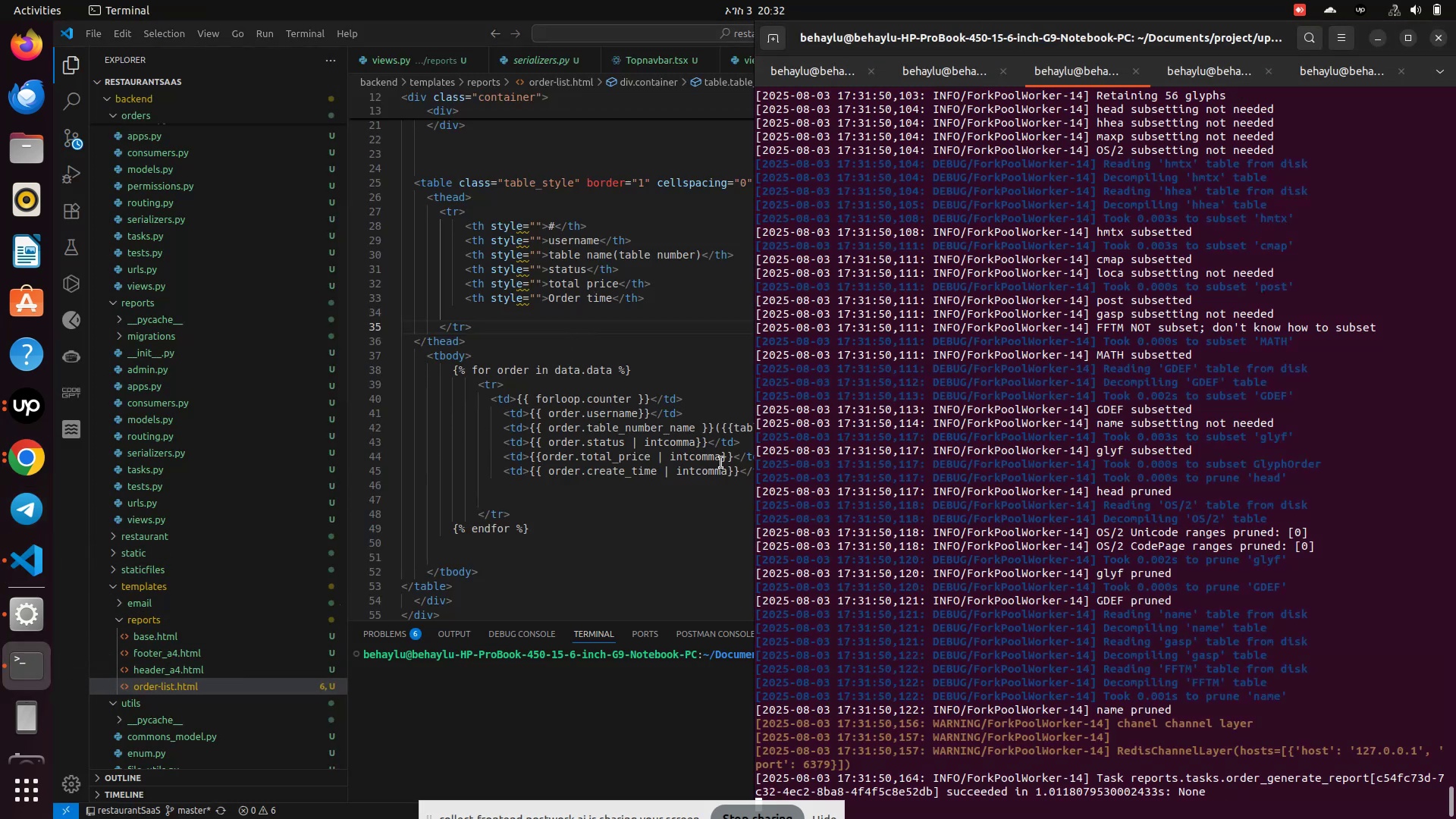 
scroll: coordinate [1007, 641], scroll_direction: down, amount: 6.0
 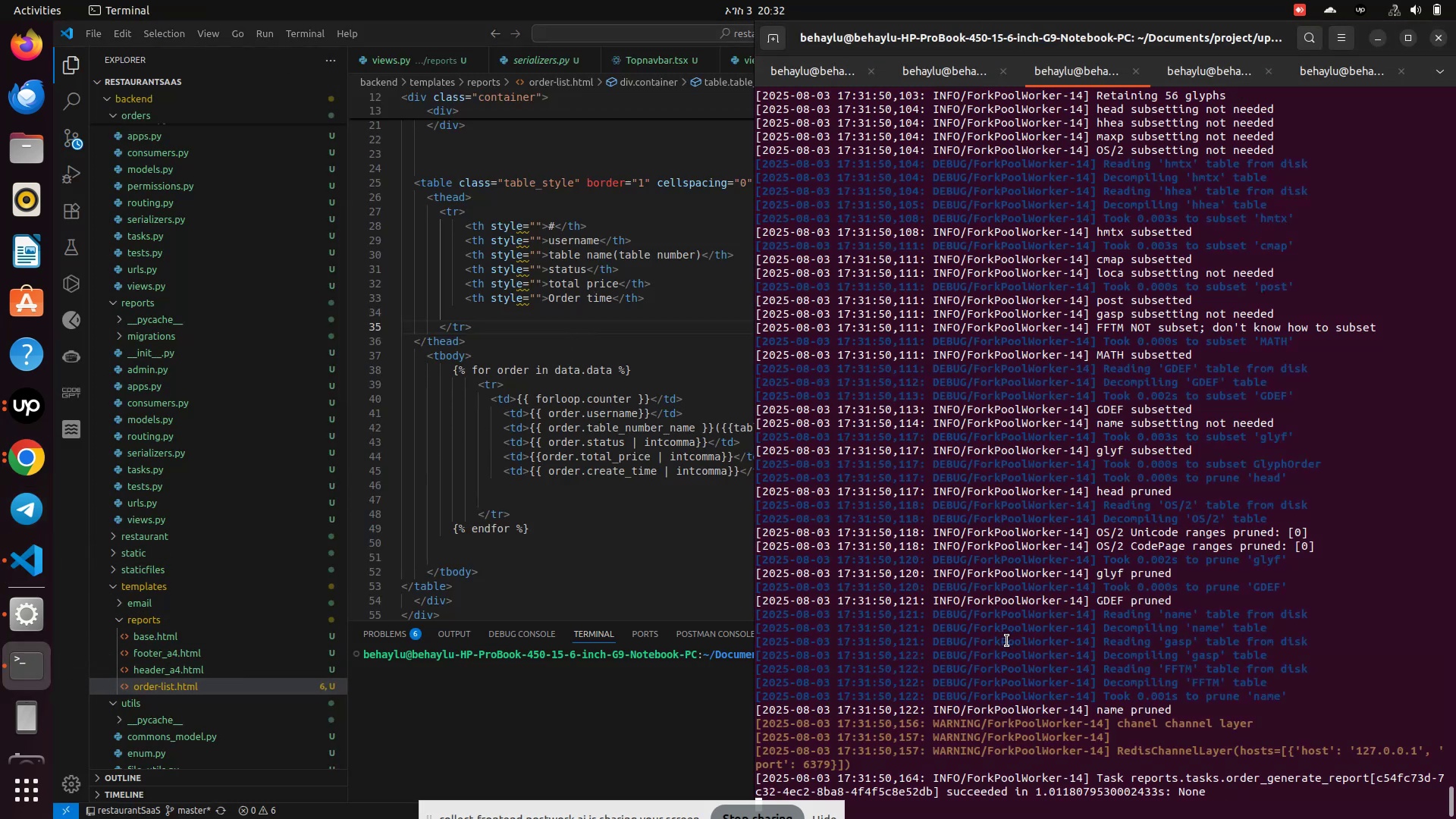 
key(Control+Z)
 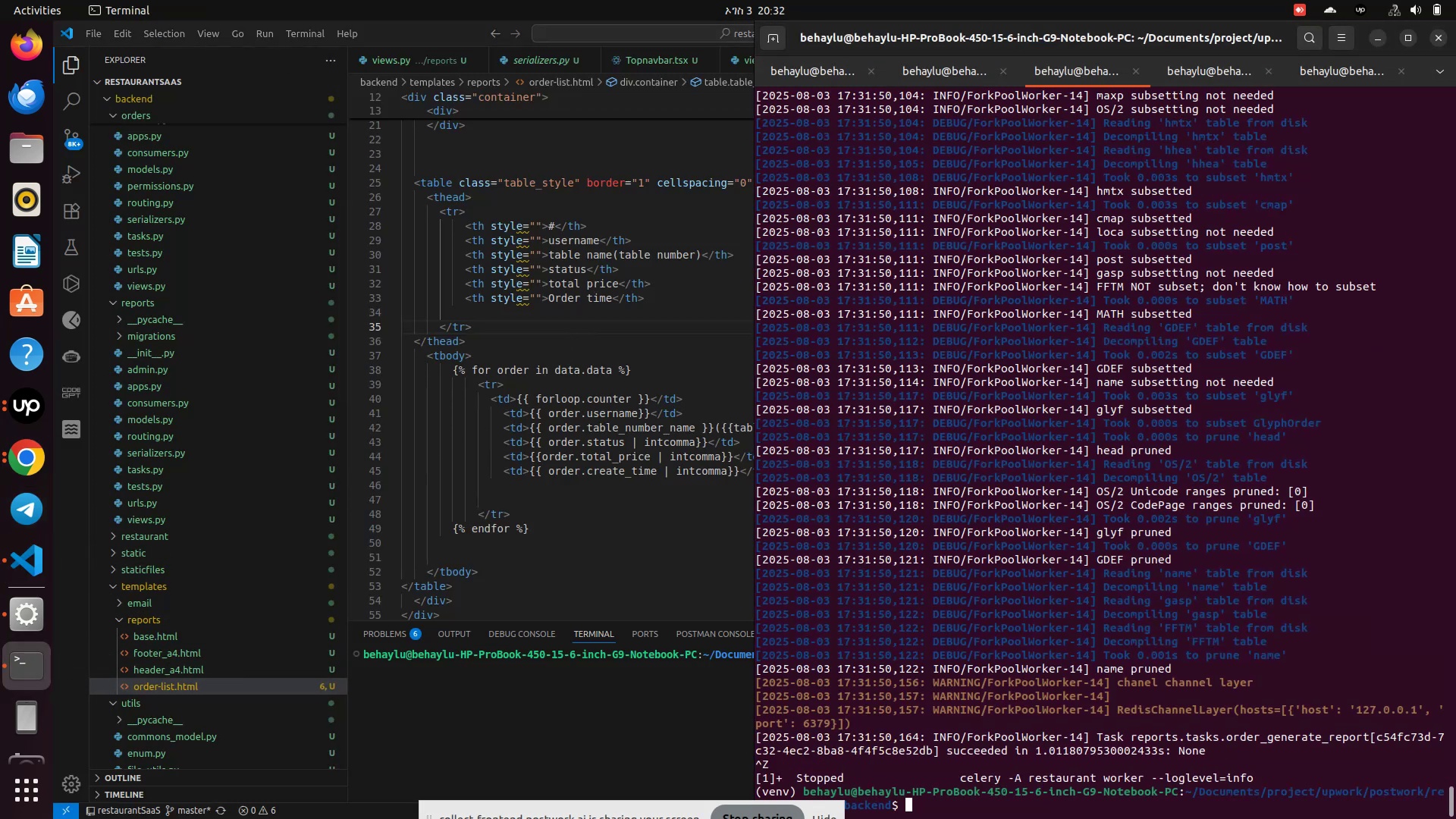 
key(ArrowUp)
 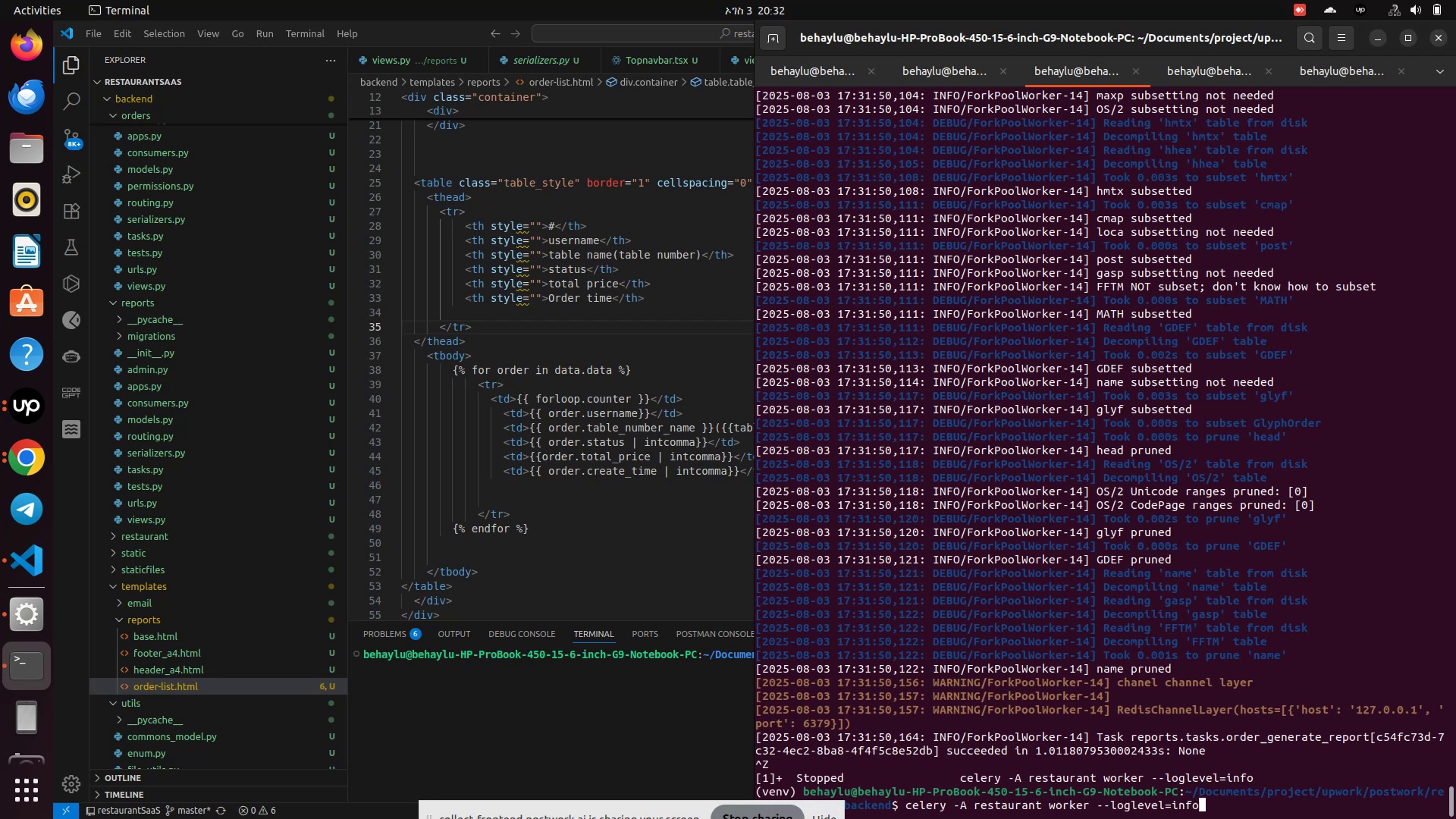 
key(ArrowUp)
 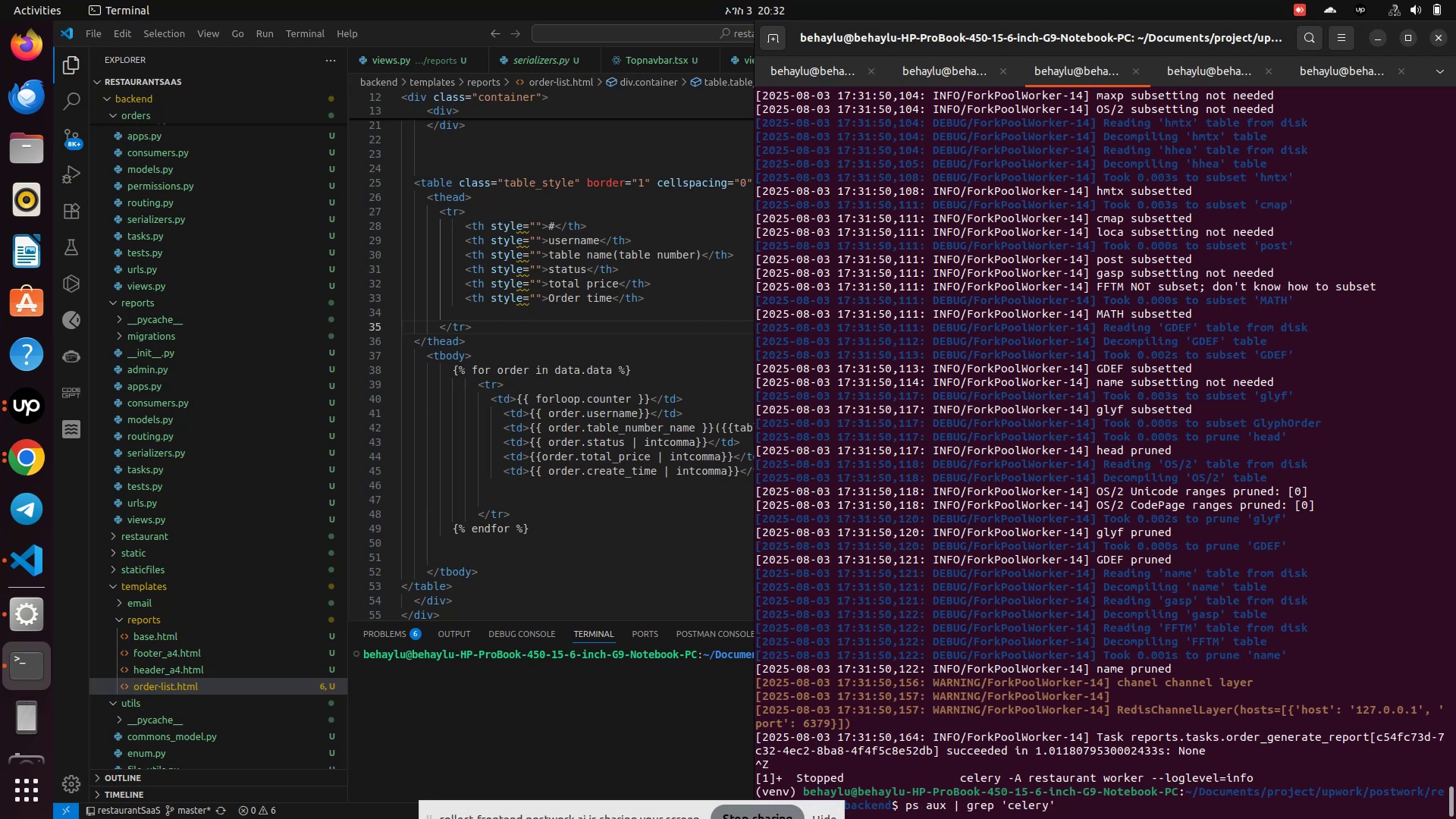 
key(ArrowUp)
 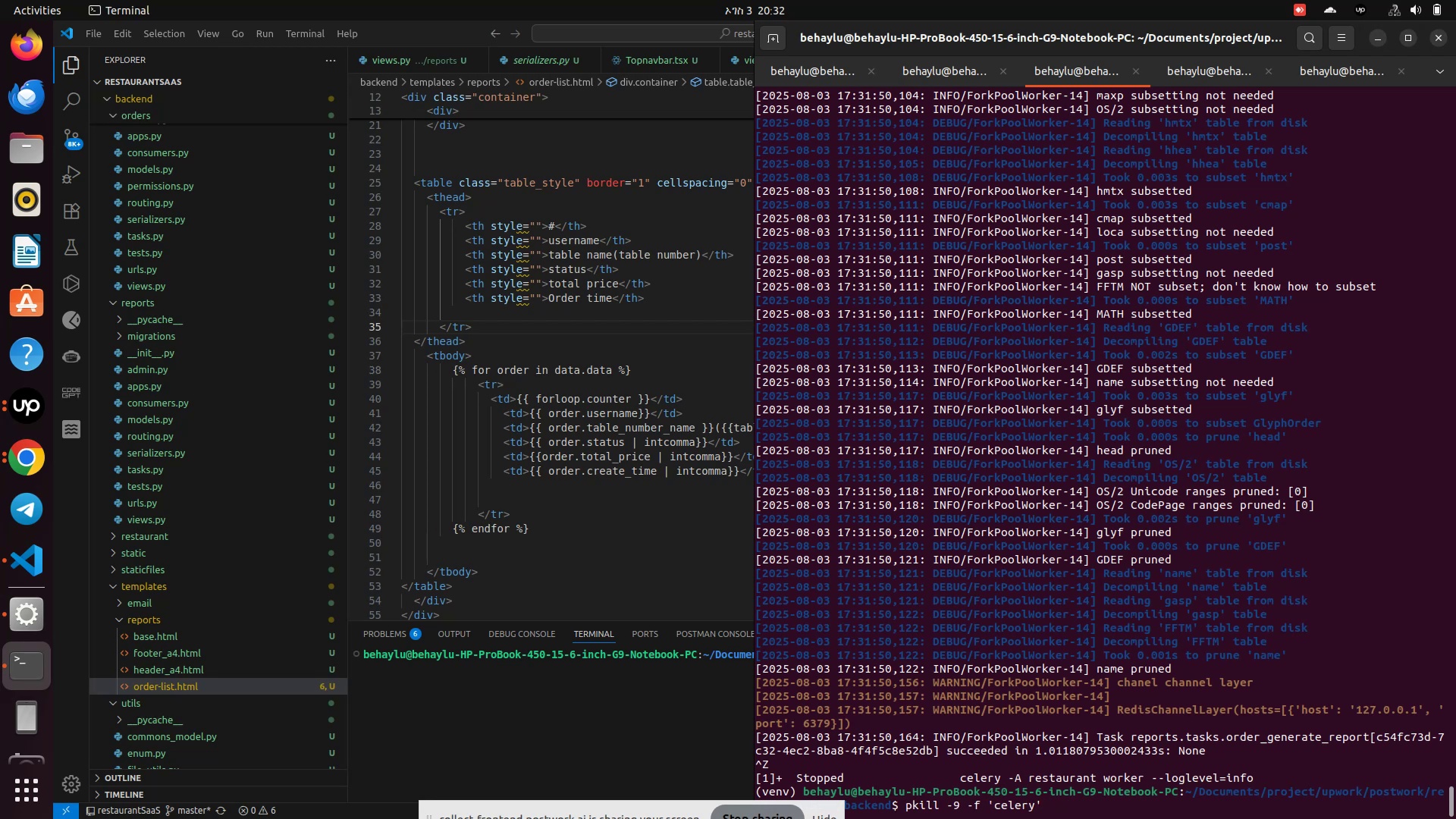 
key(Enter)
 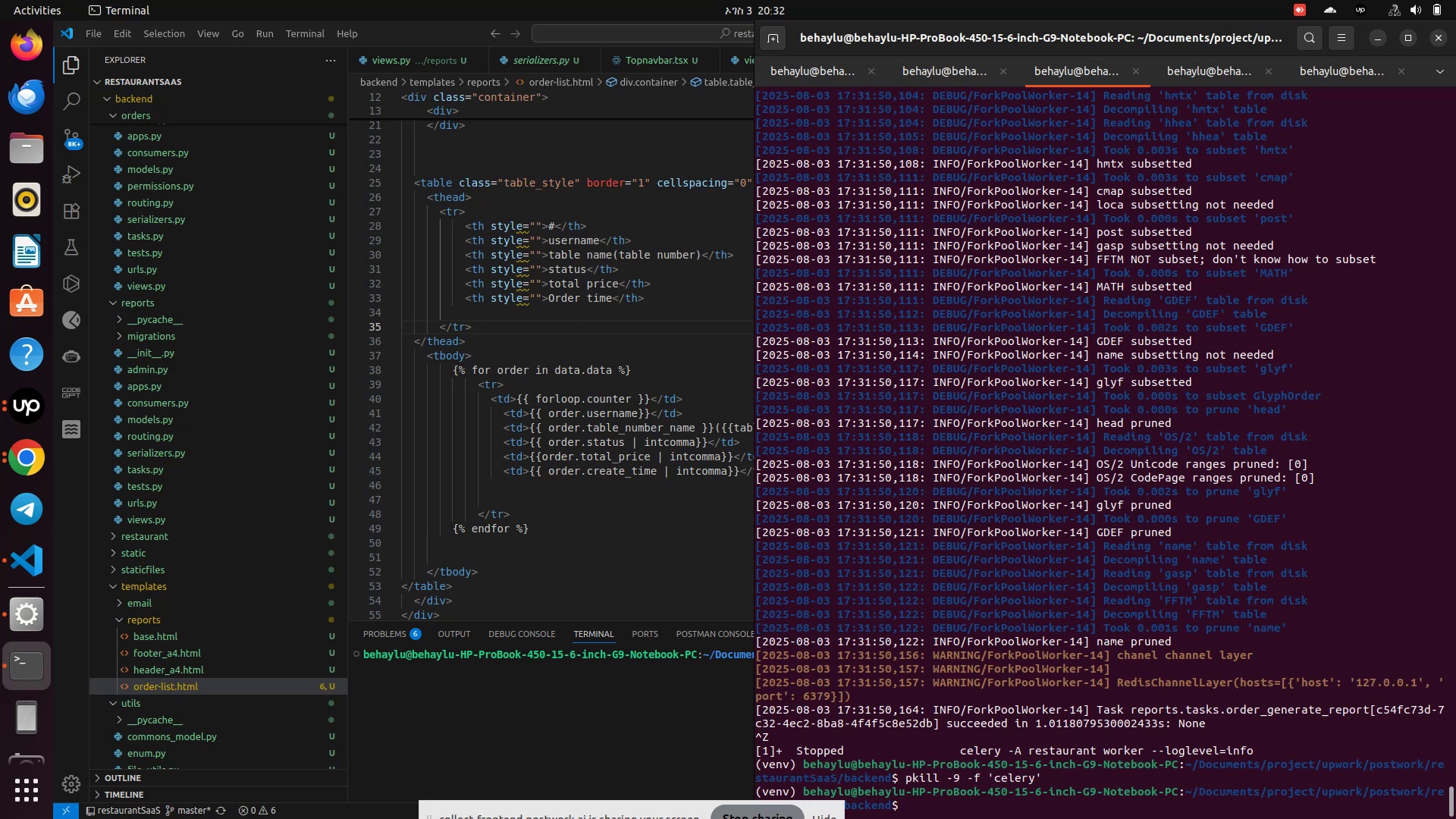 
key(ArrowUp)
 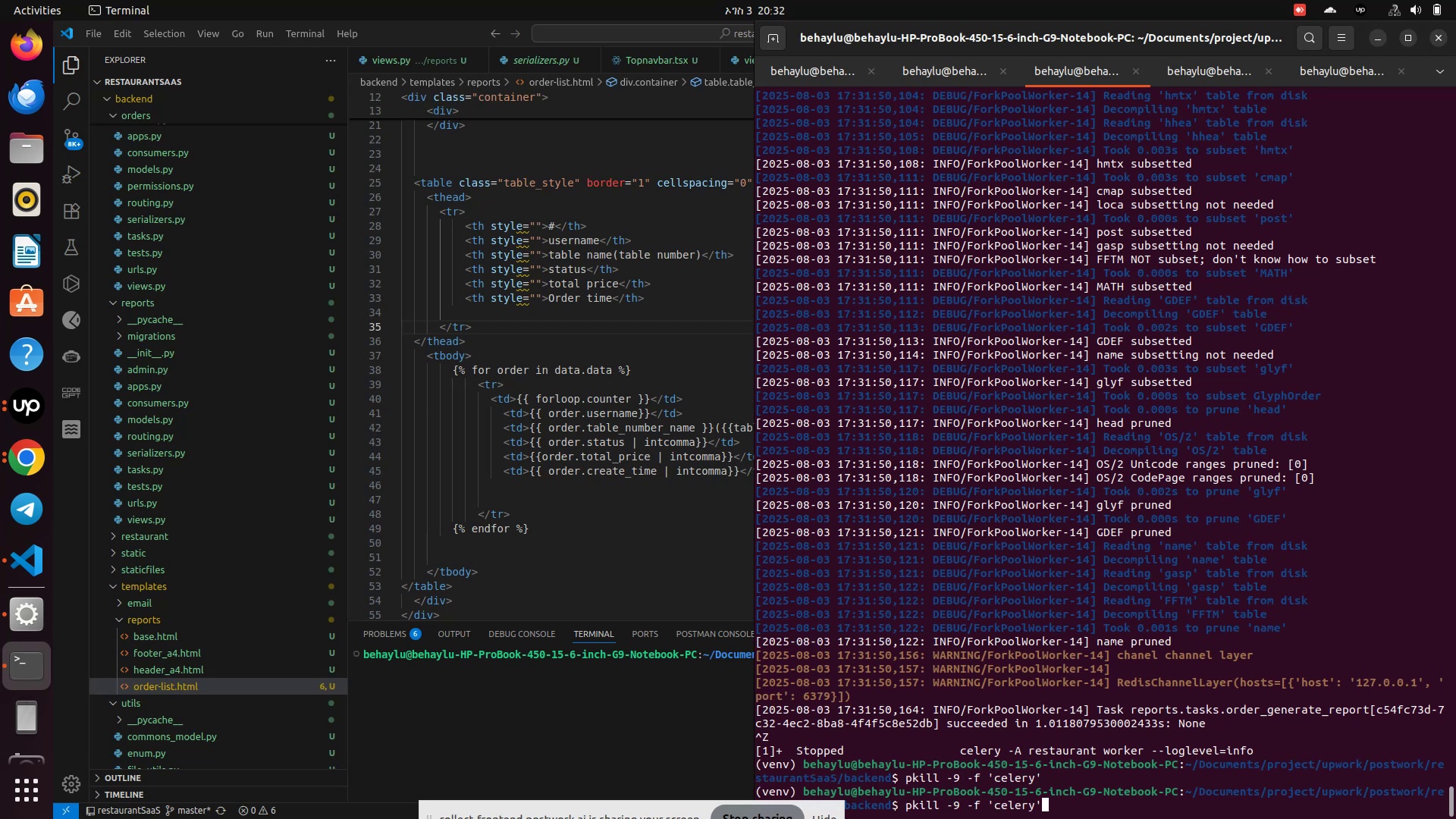 
key(Enter)
 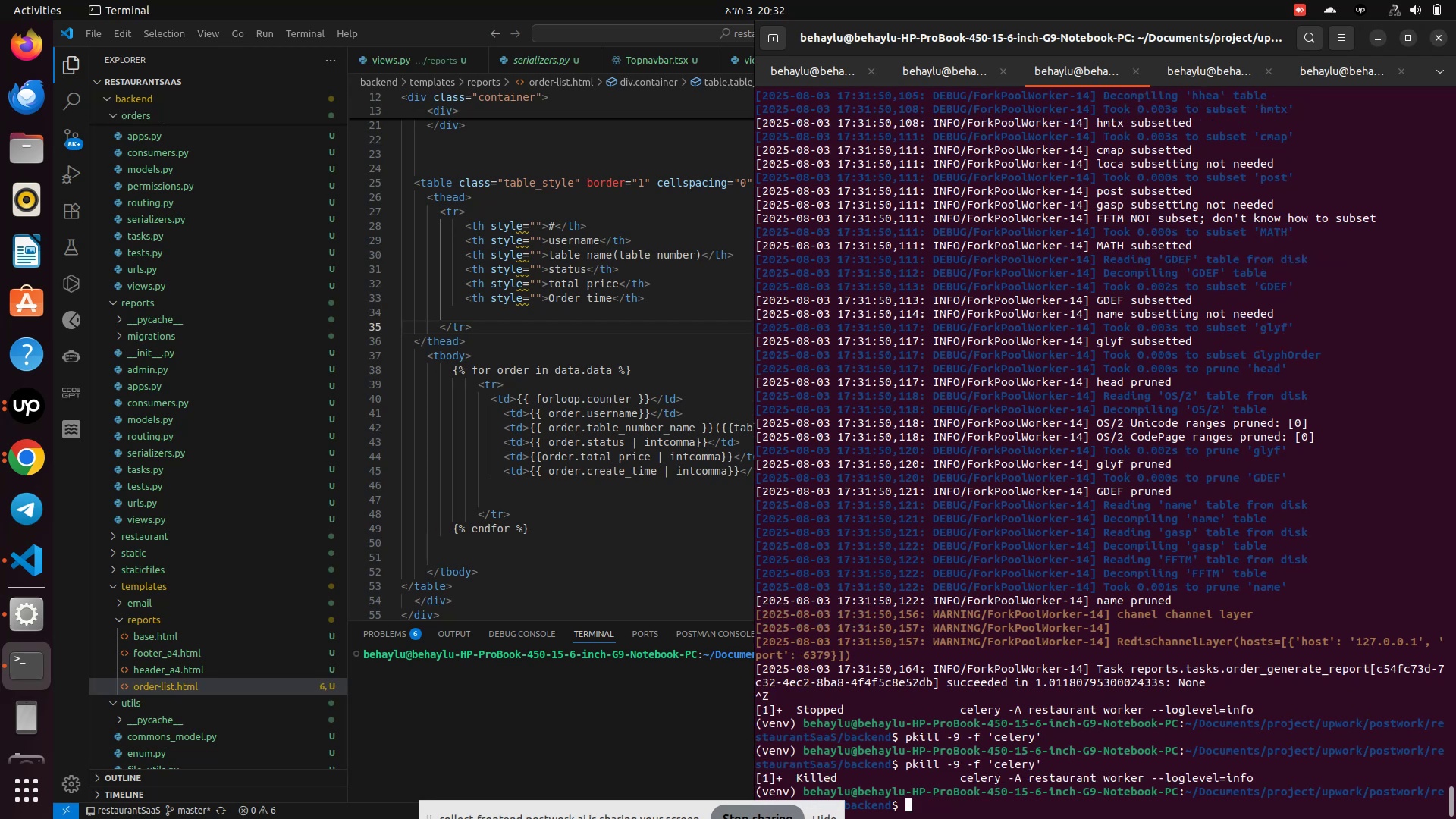 
key(ArrowUp)
 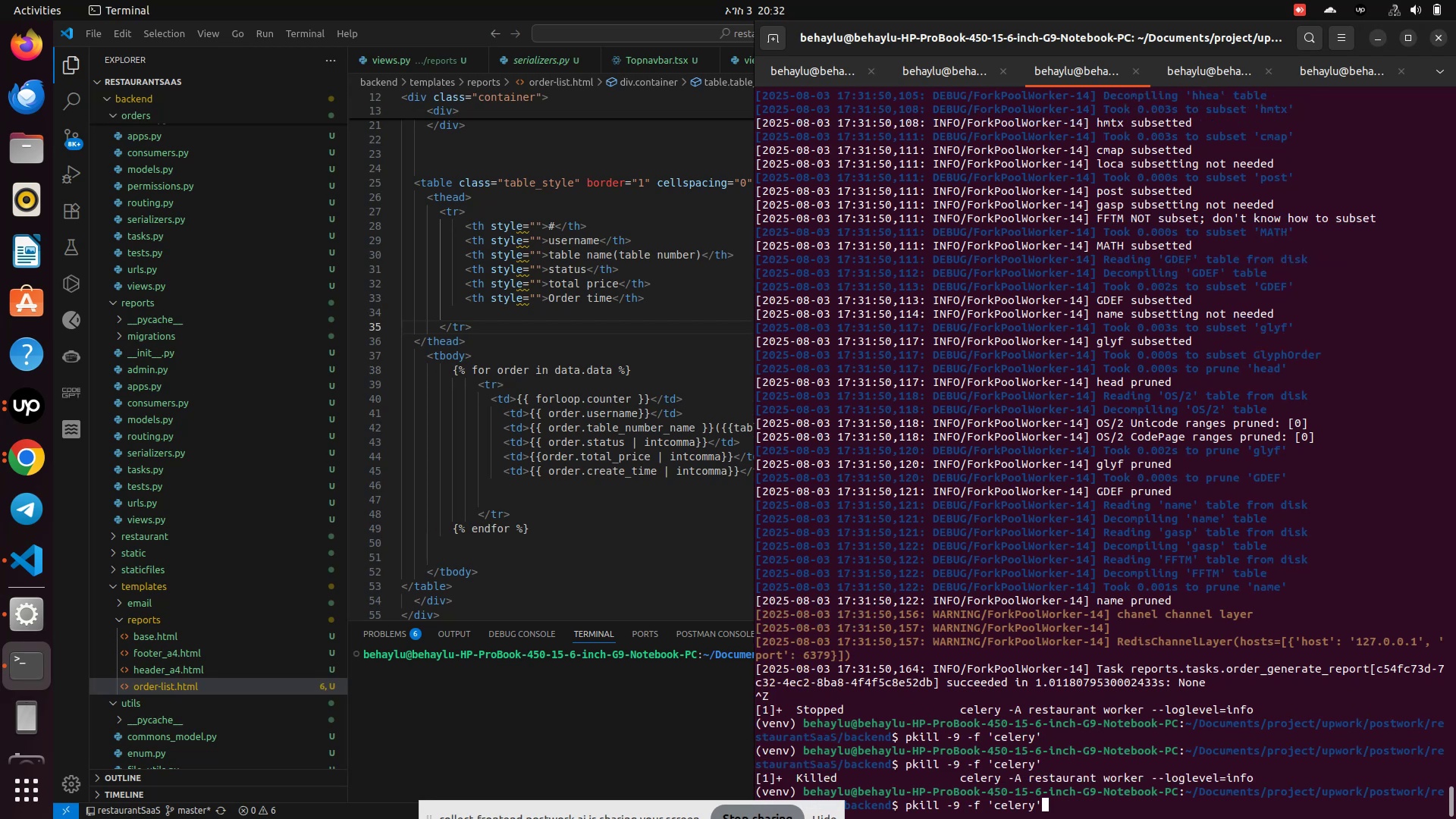 
key(ArrowUp)
 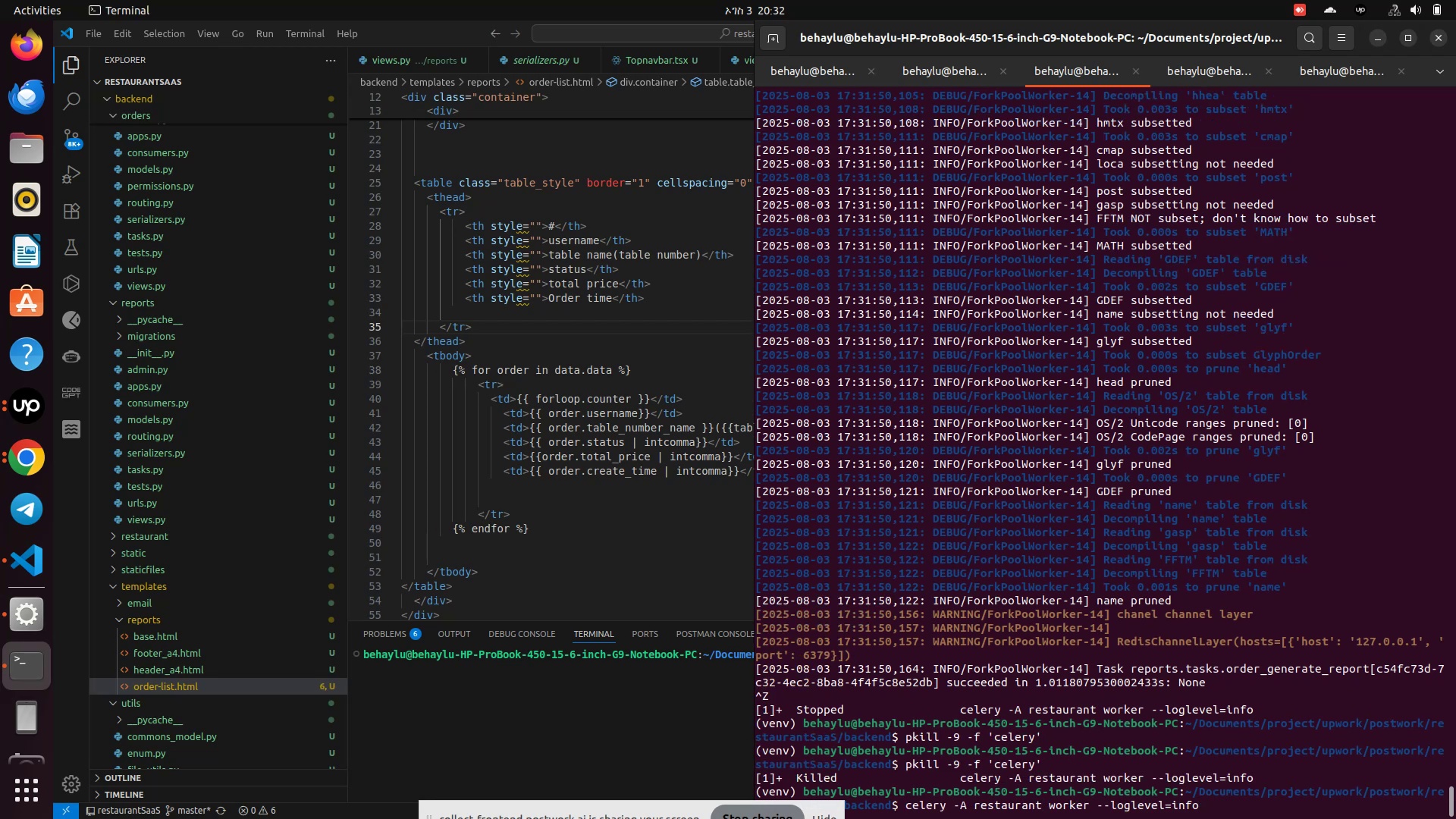 
key(Enter)
 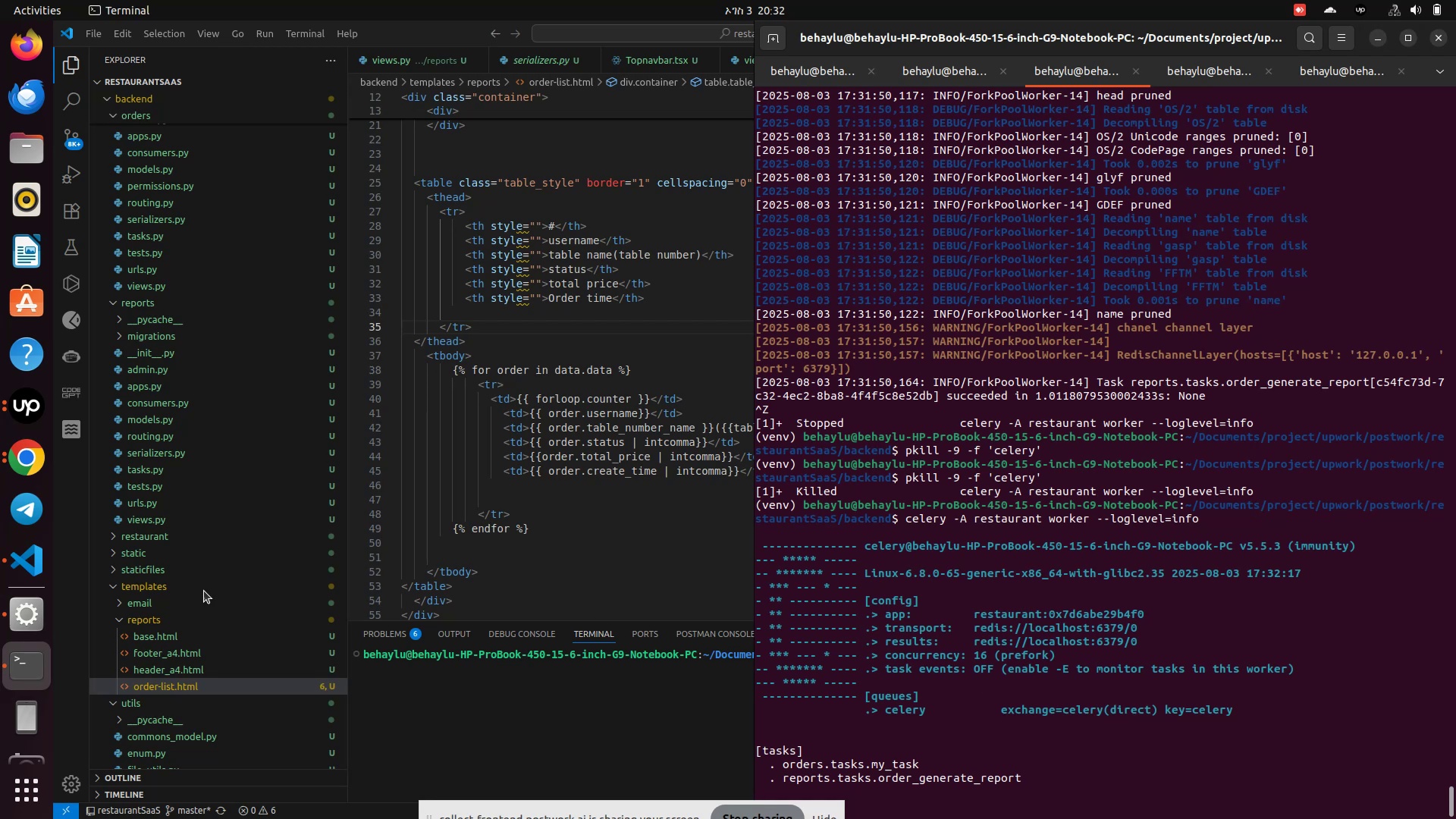 
left_click([37, 466])
 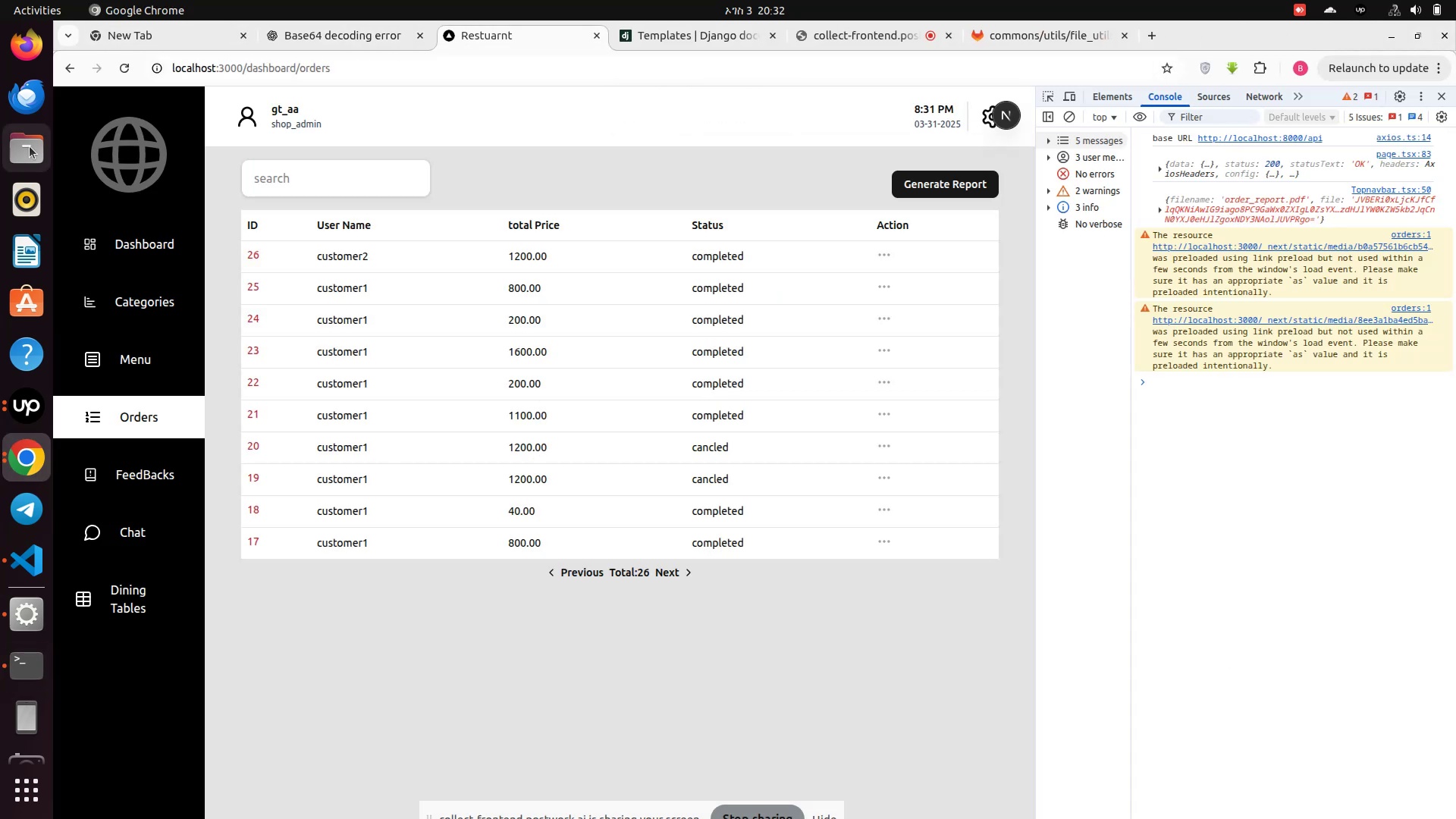 
left_click([121, 65])
 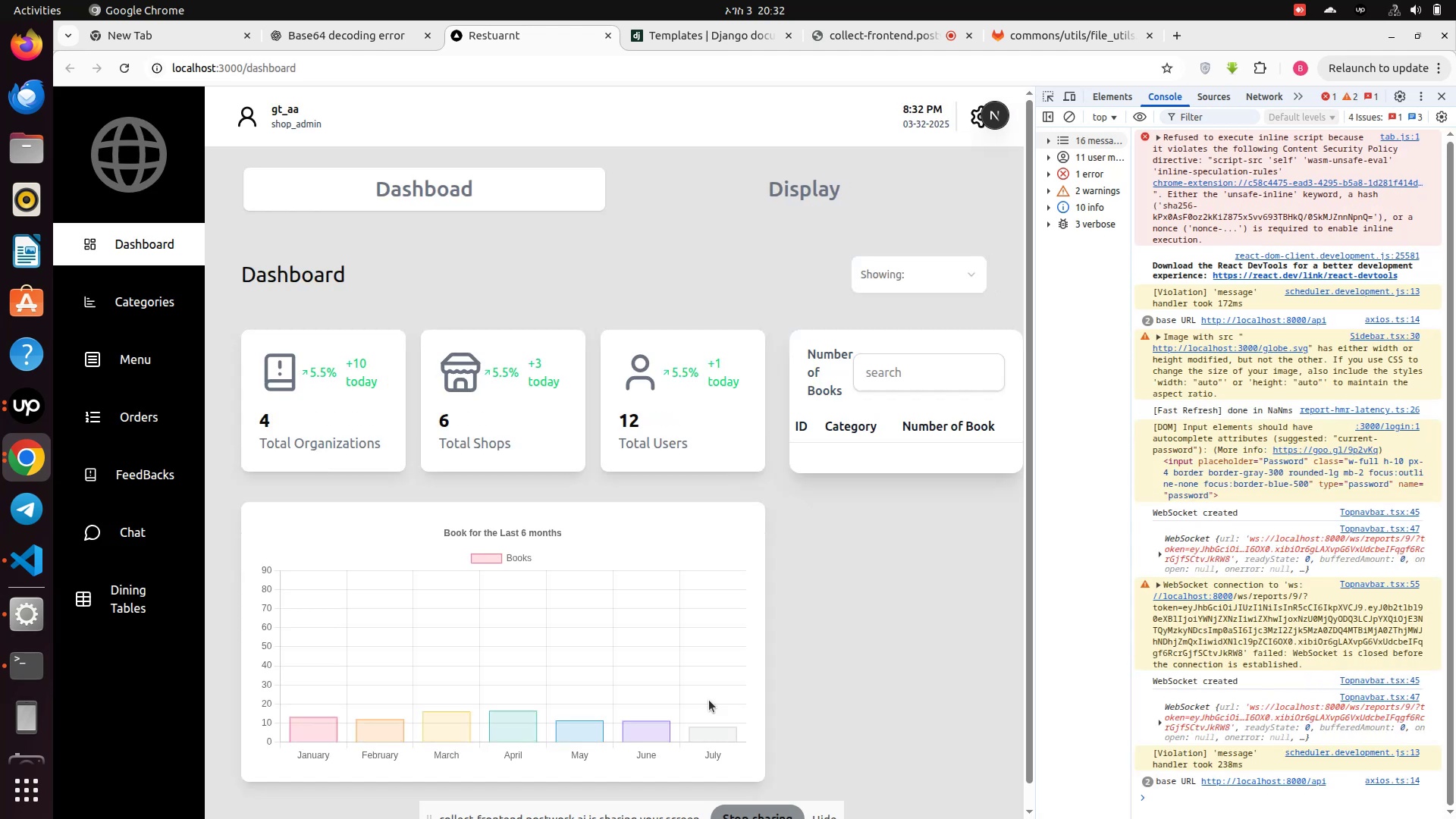 
wait(7.76)
 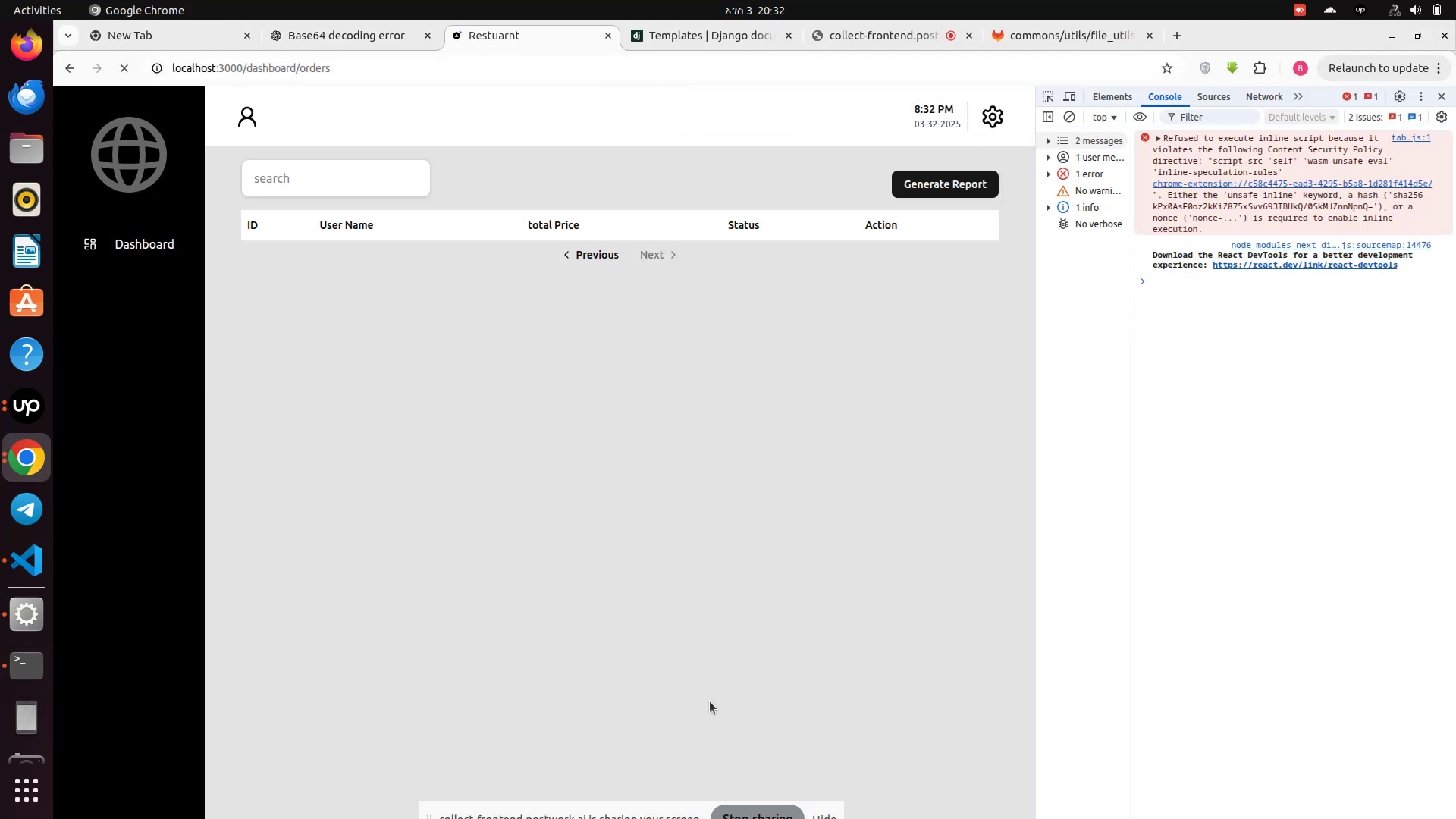 
left_click([147, 423])
 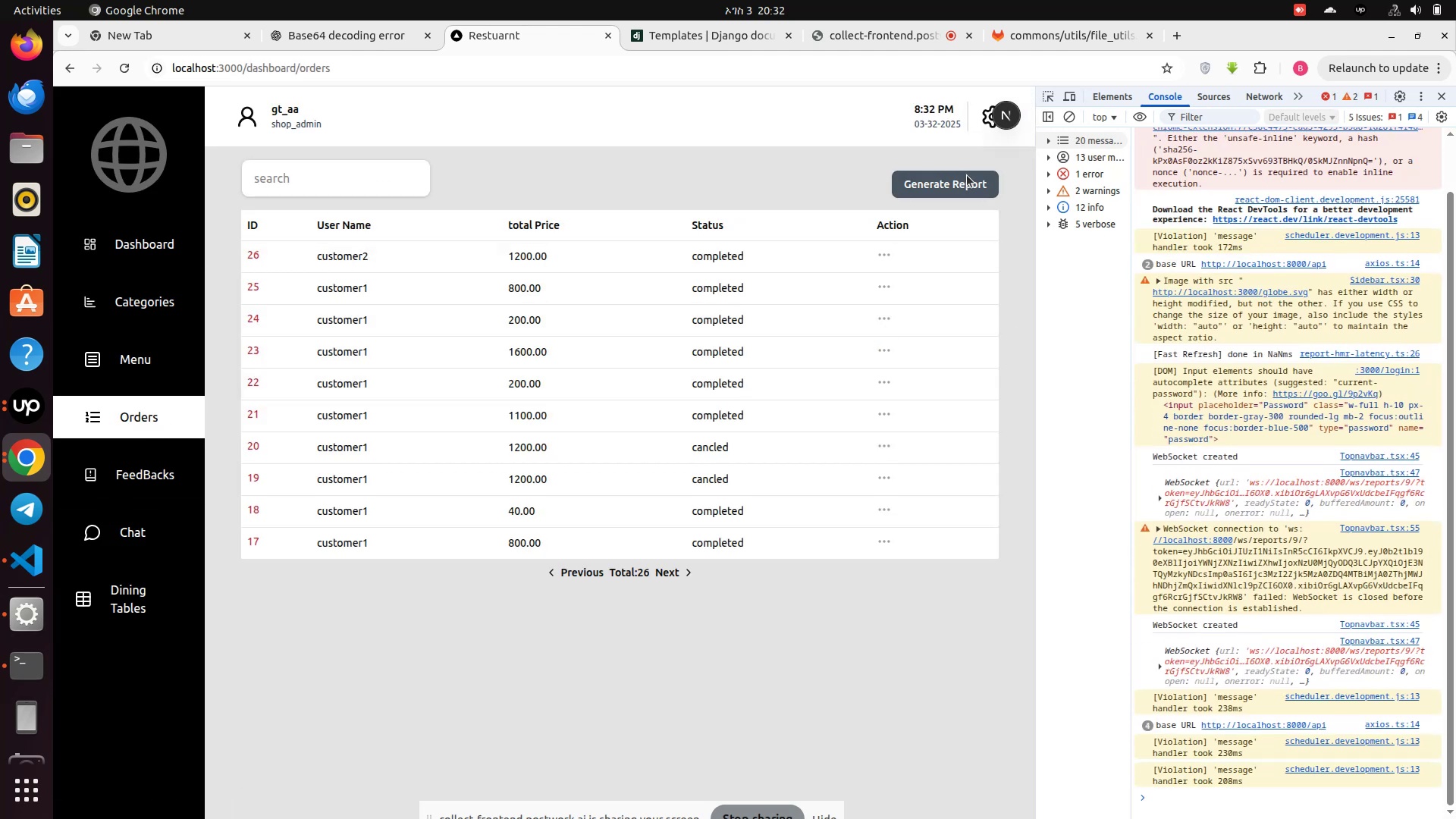 
left_click([962, 180])
 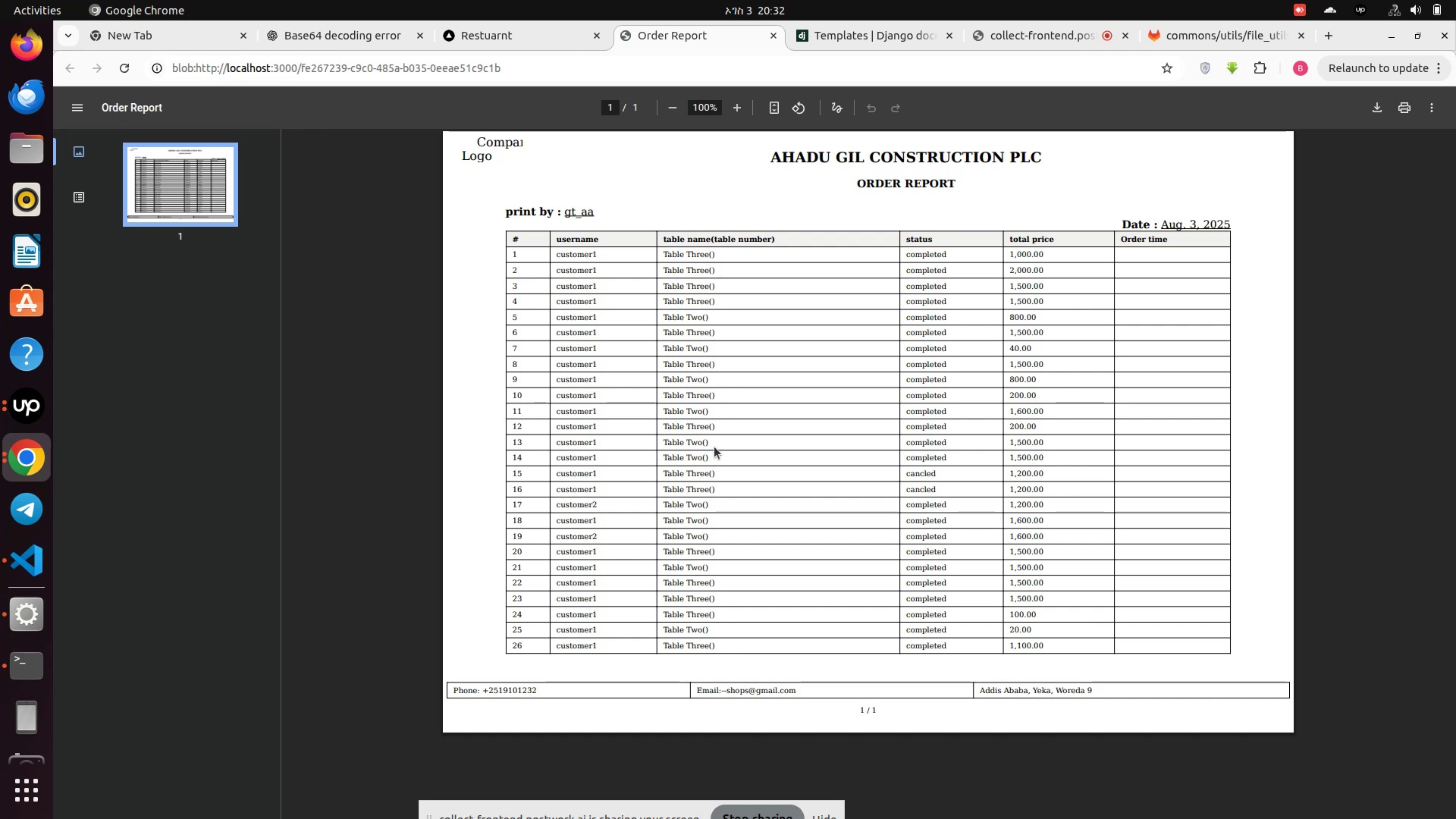 
wait(8.58)
 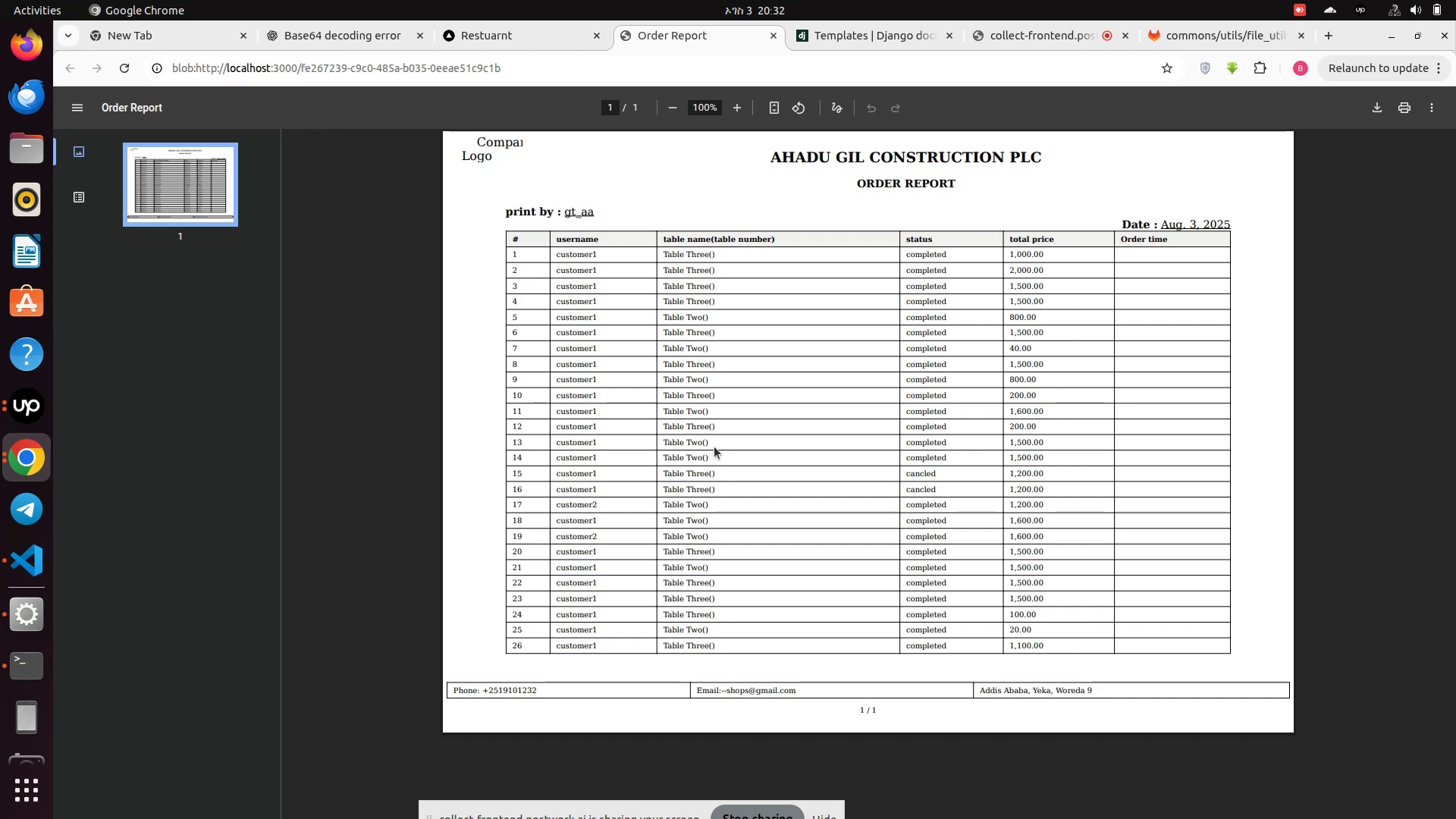 
scroll: coordinate [714, 448], scroll_direction: down, amount: 5.0
 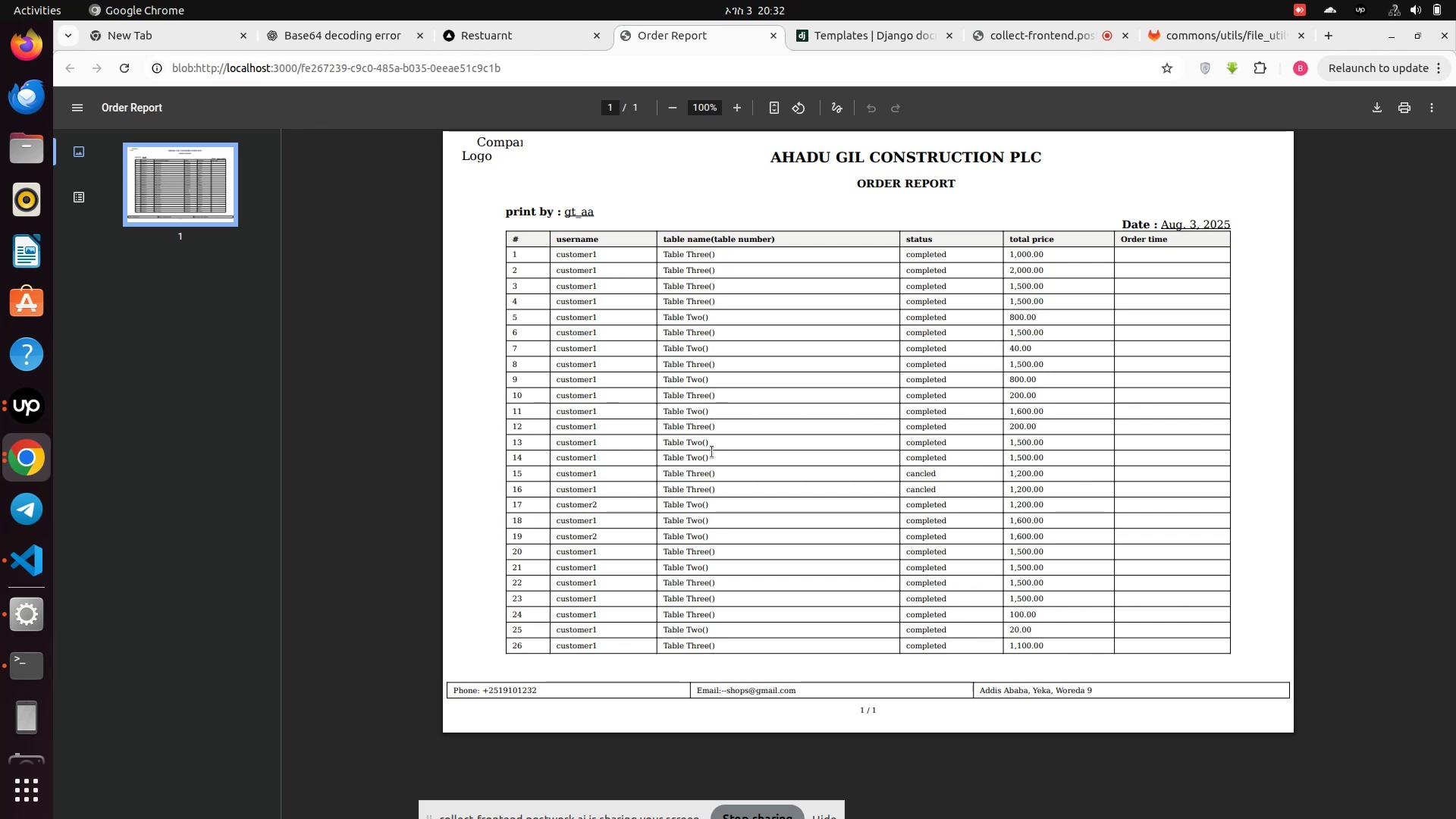 
wait(13.61)
 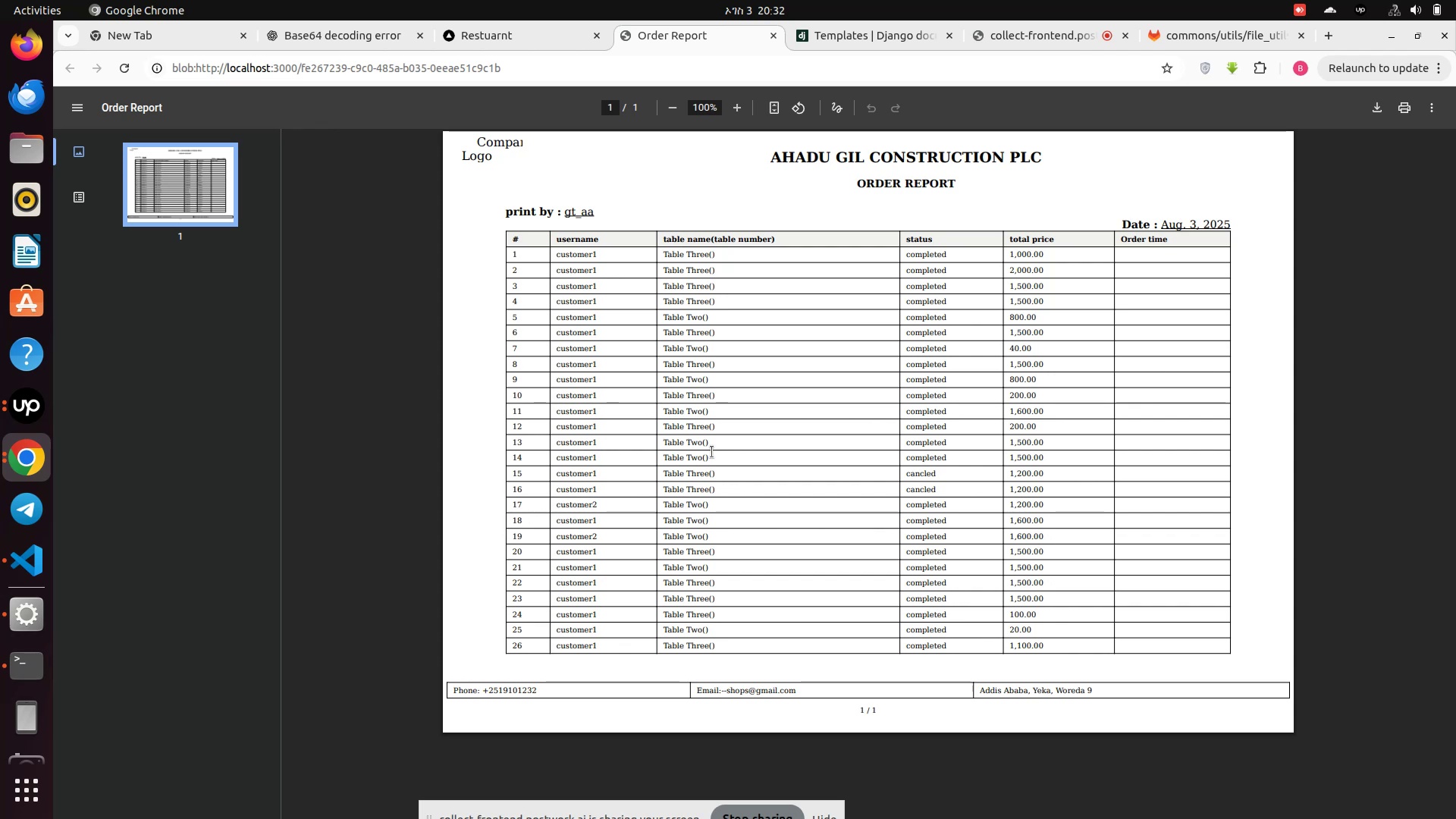 
mouse_move([31, 563])
 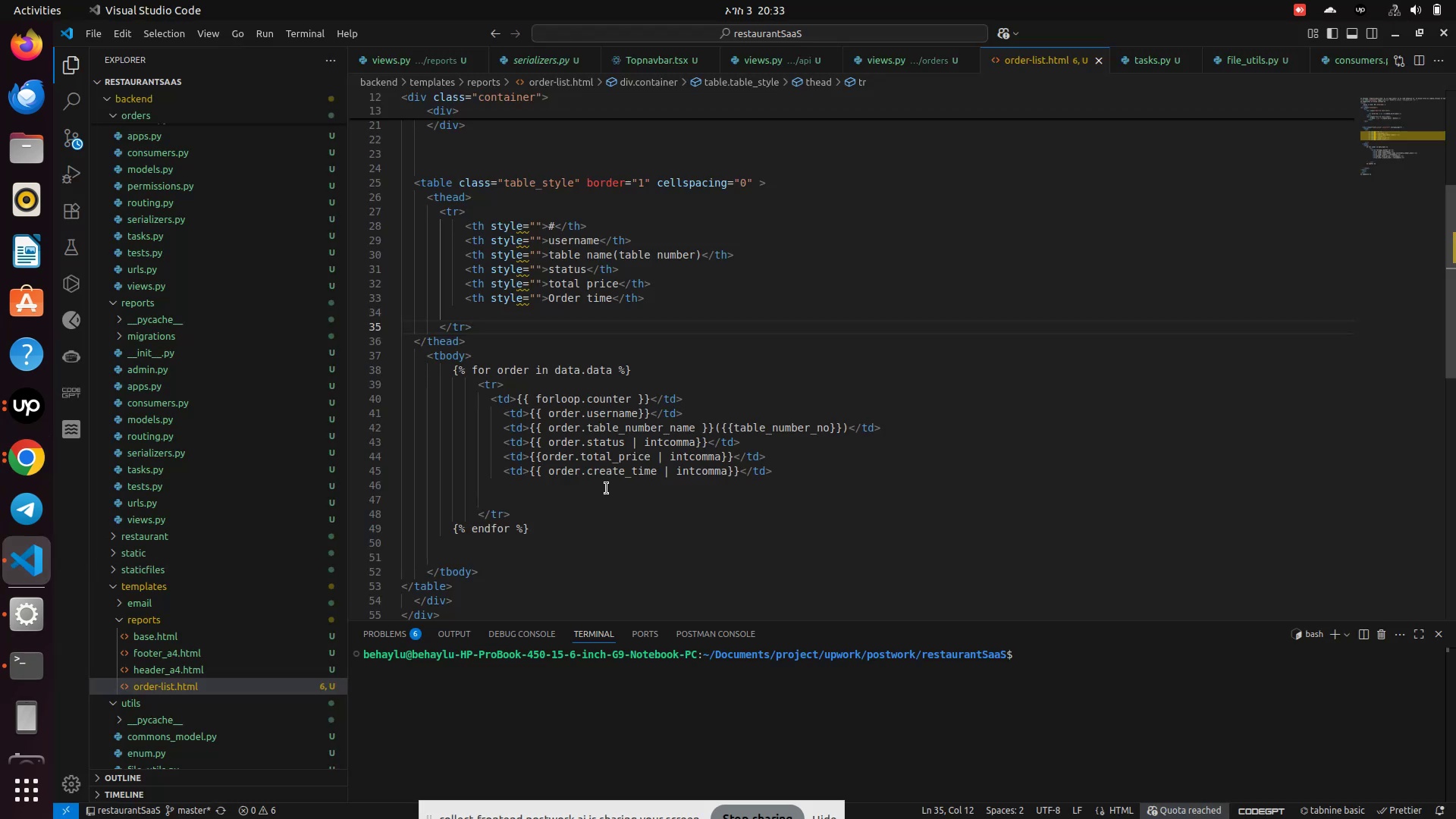 
left_click([607, 488])
 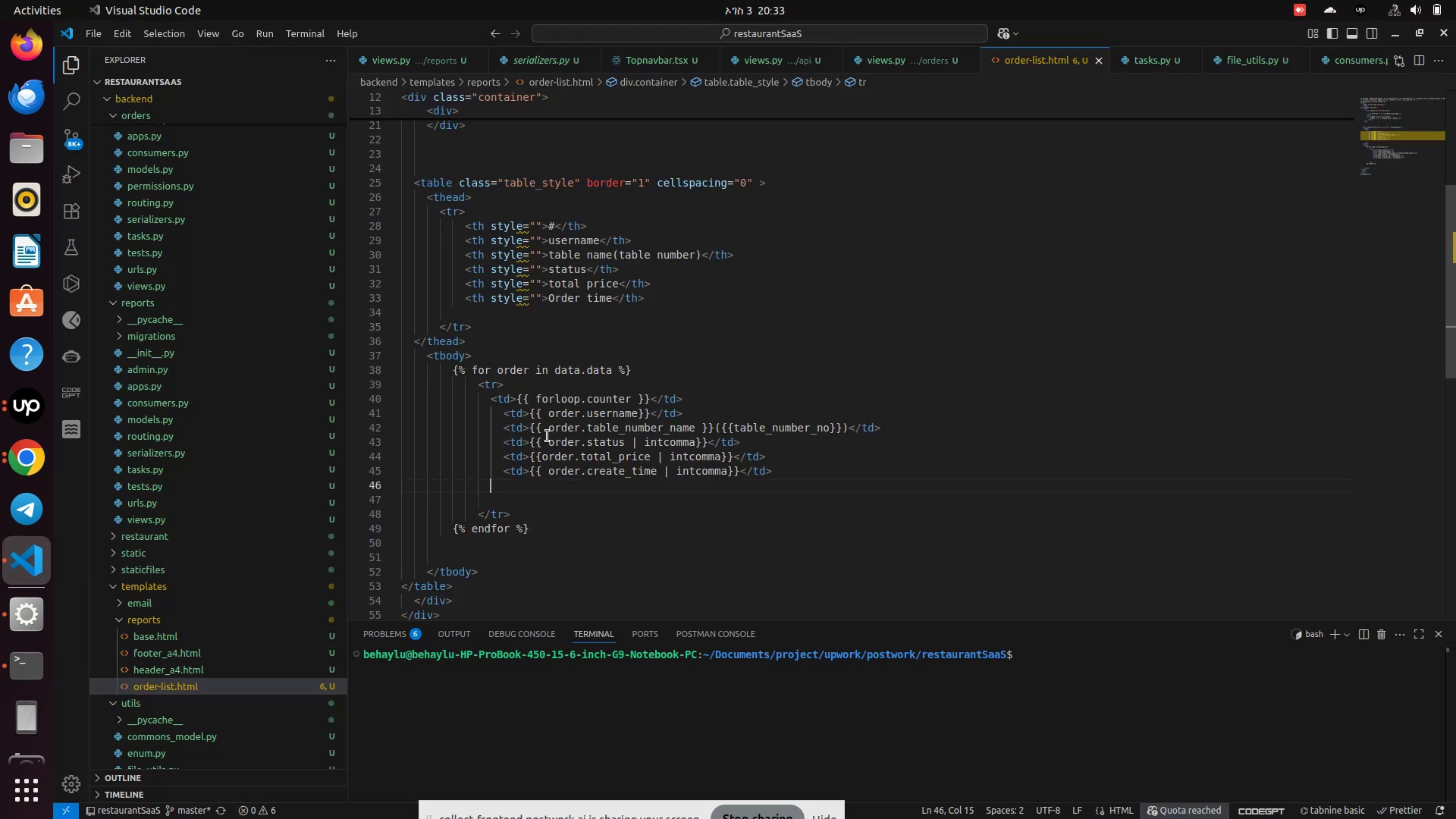 
scroll: coordinate [548, 436], scroll_direction: up, amount: 2.0
 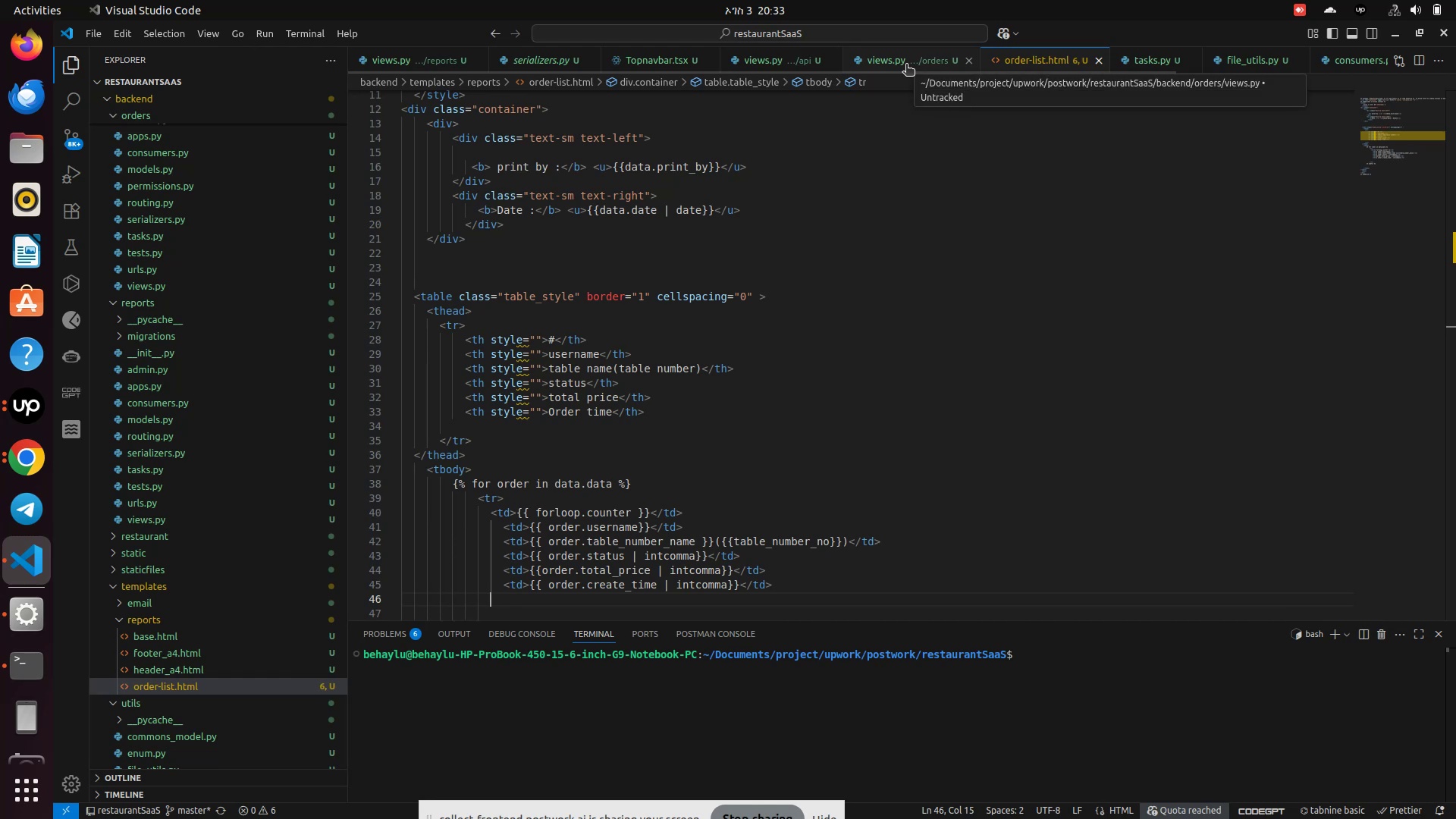 
left_click([906, 65])
 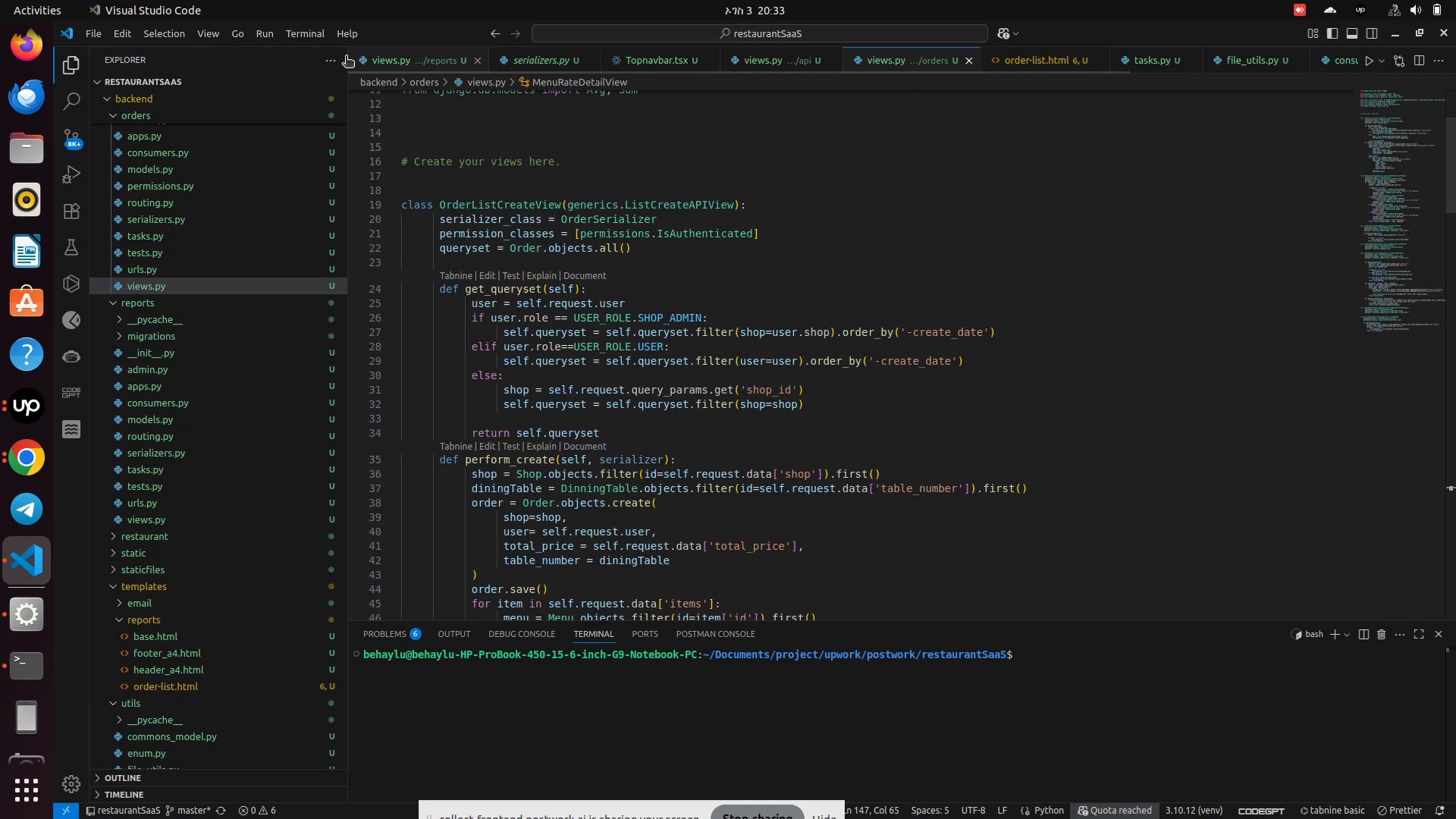 
left_click([393, 61])
 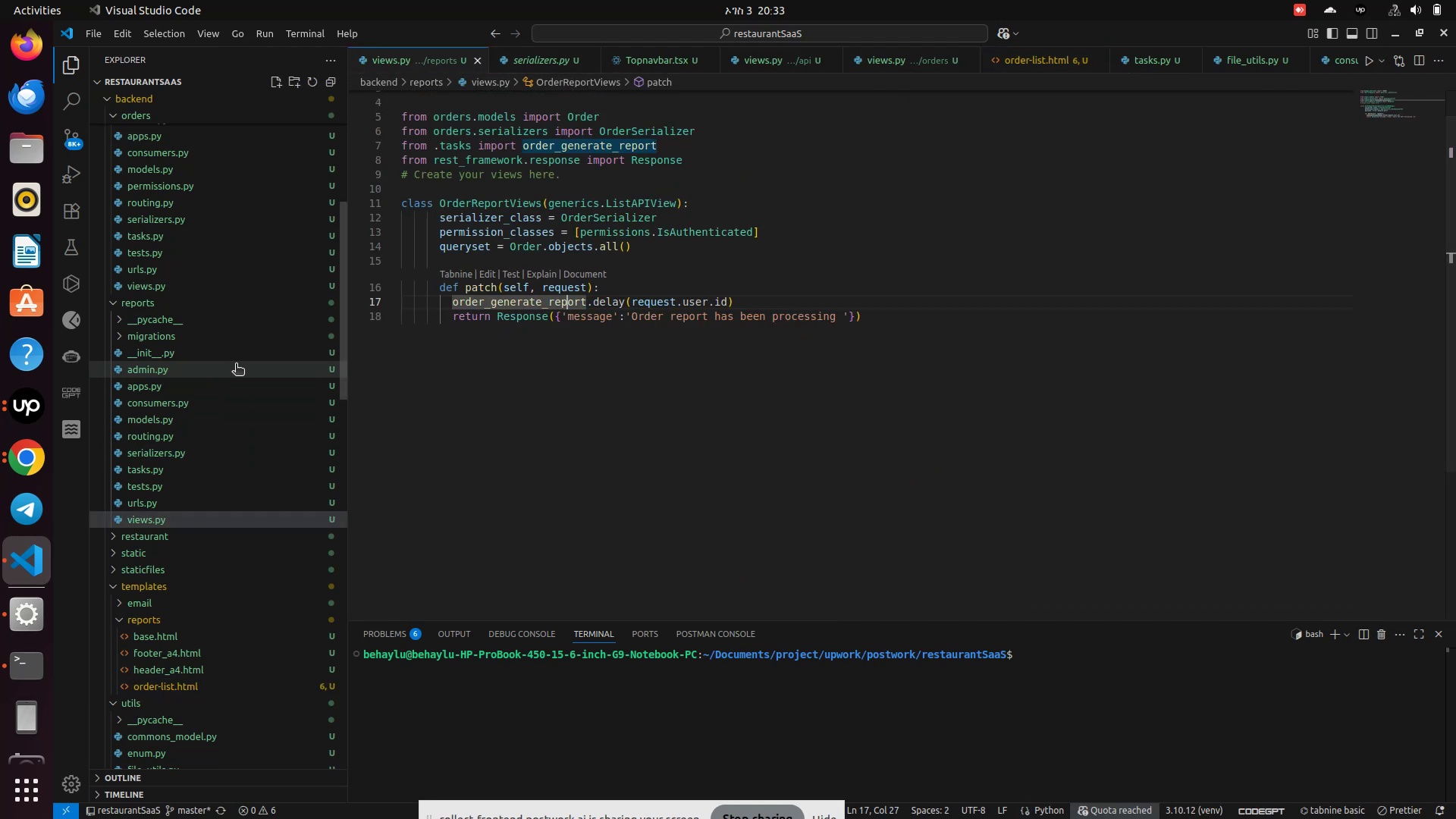 
scroll: coordinate [217, 555], scroll_direction: down, amount: 1.0
 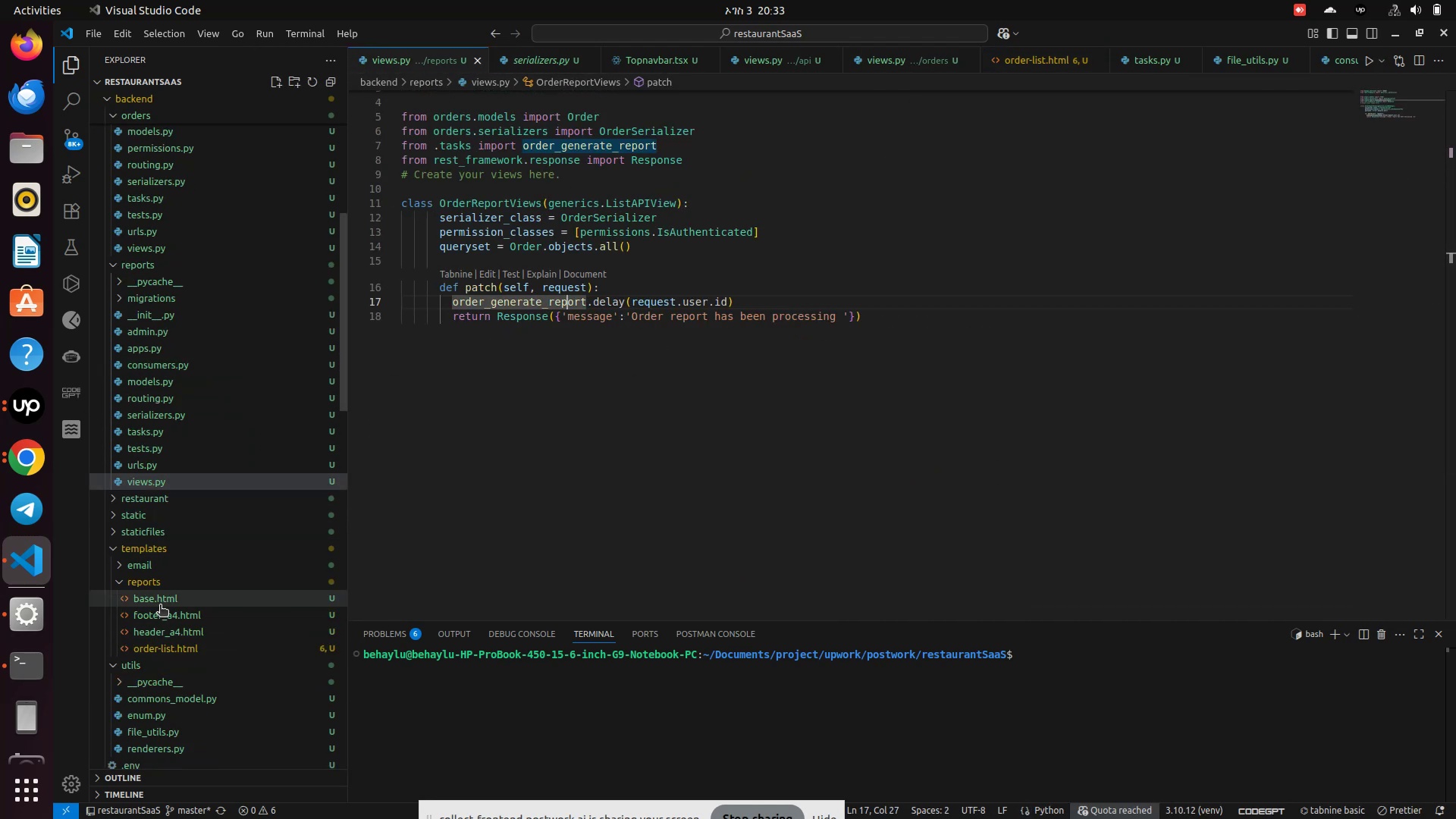 
left_click([160, 604])
 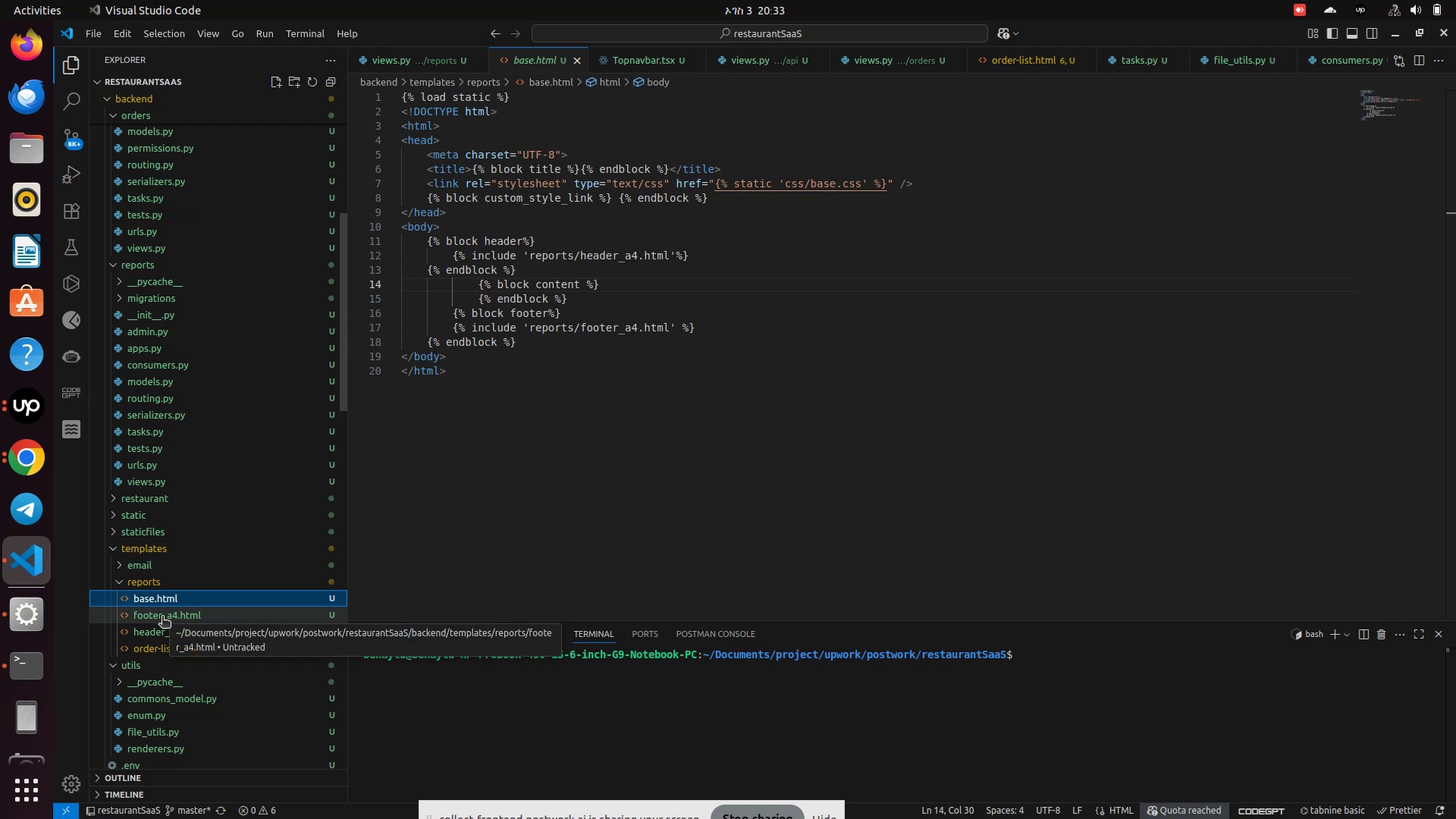 
left_click([162, 617])
 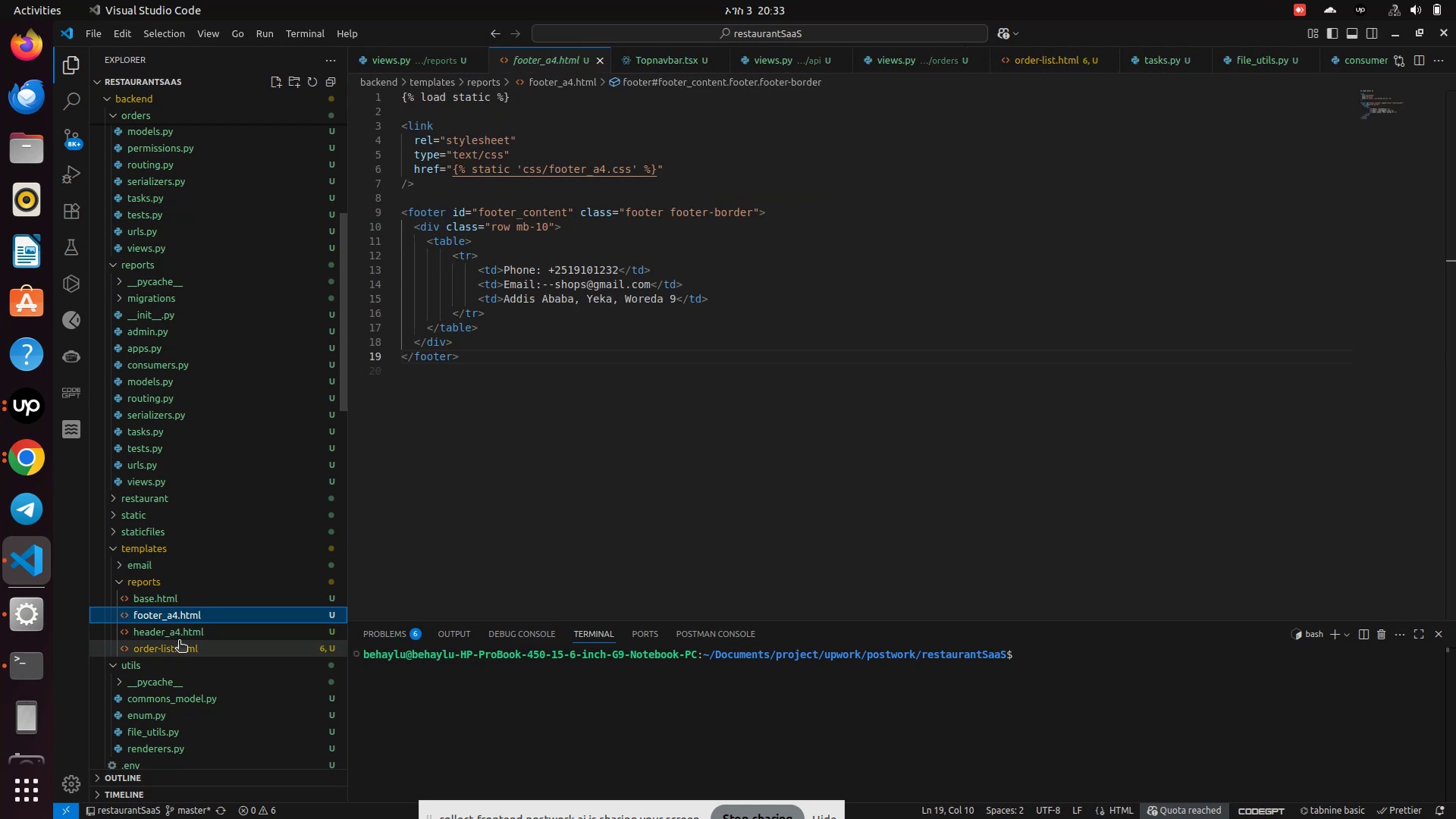 
left_click([174, 629])
 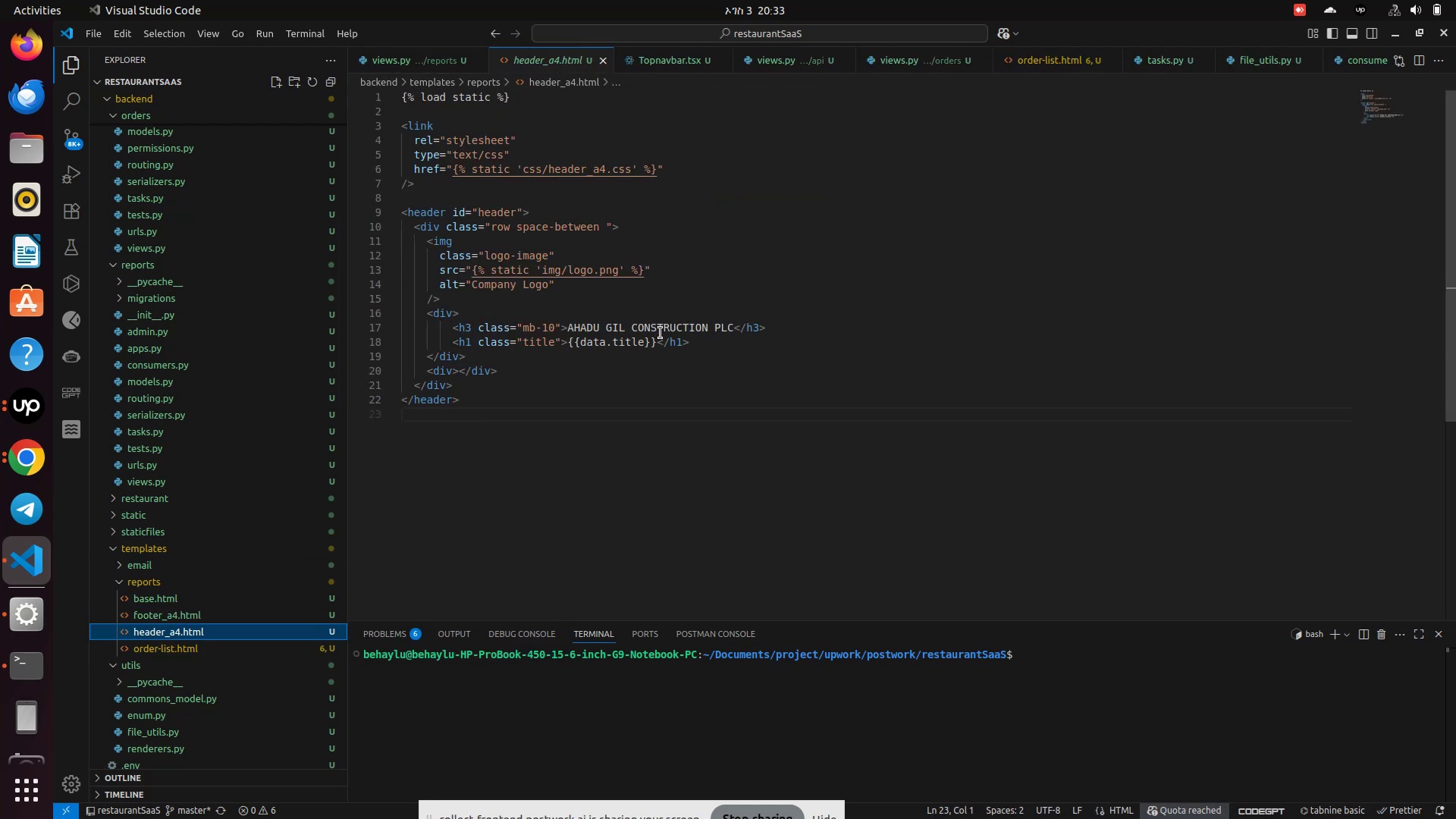 
left_click([670, 325])
 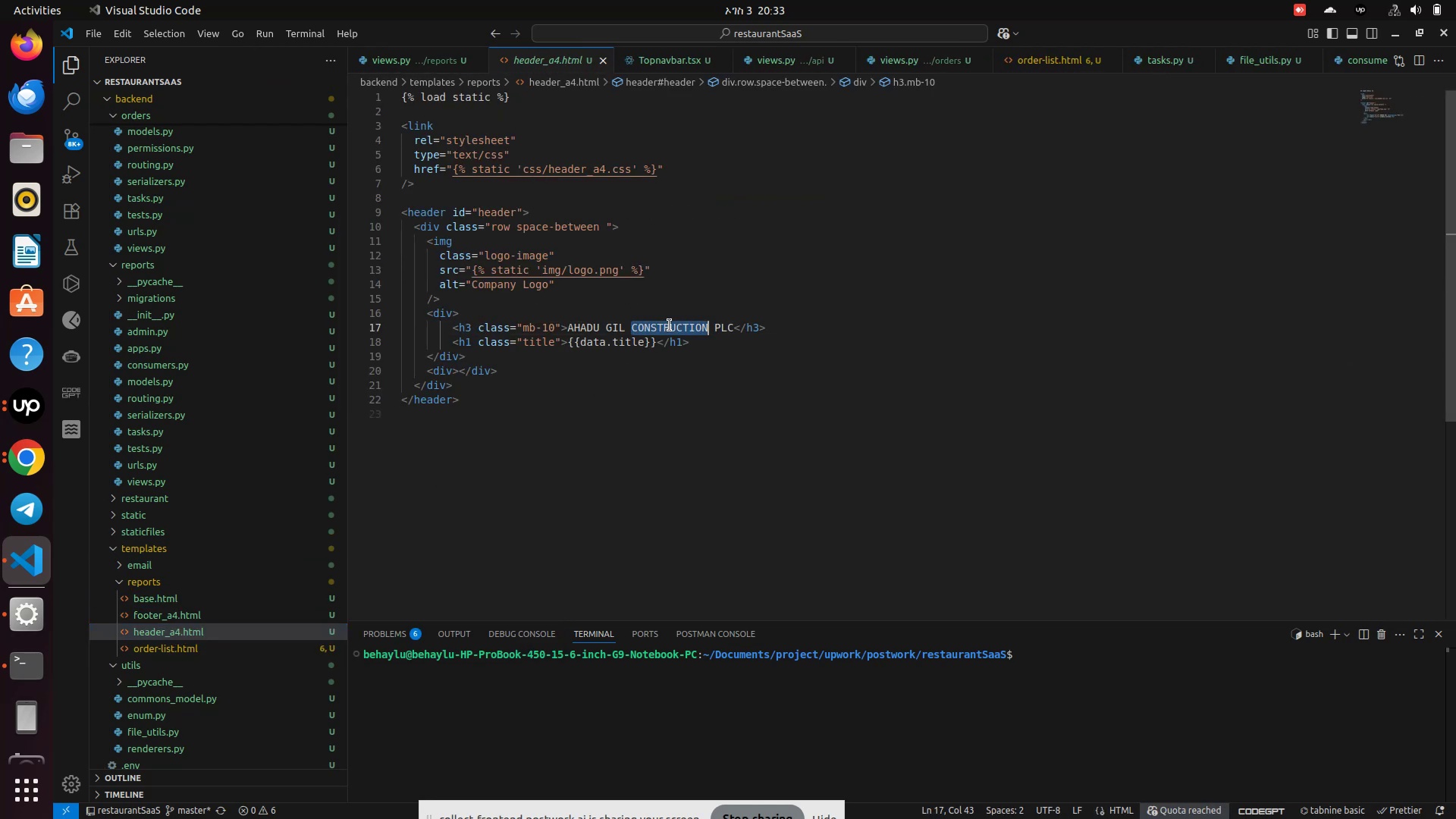 
left_click([670, 325])
 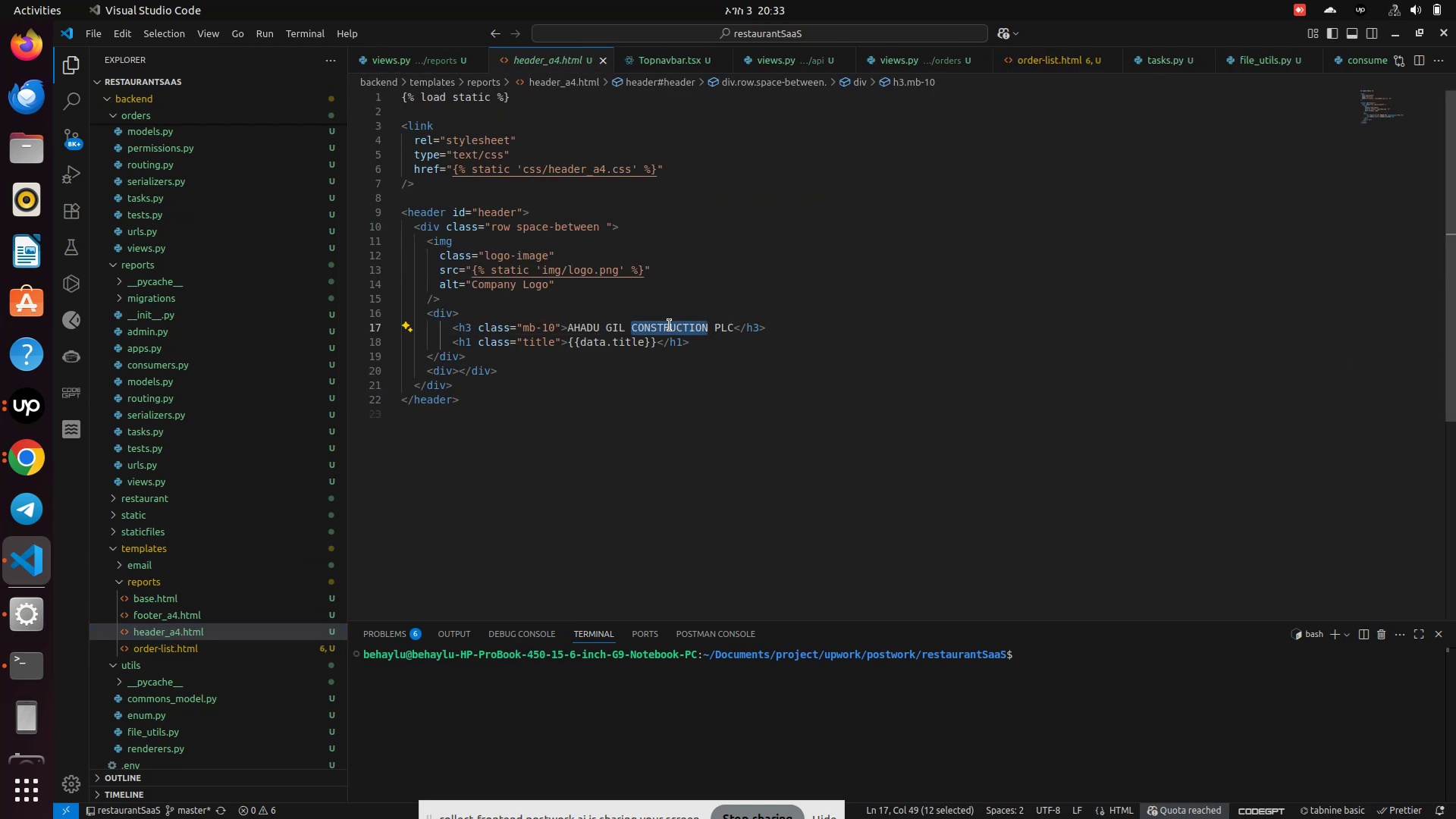 
key(ArrowRight)
 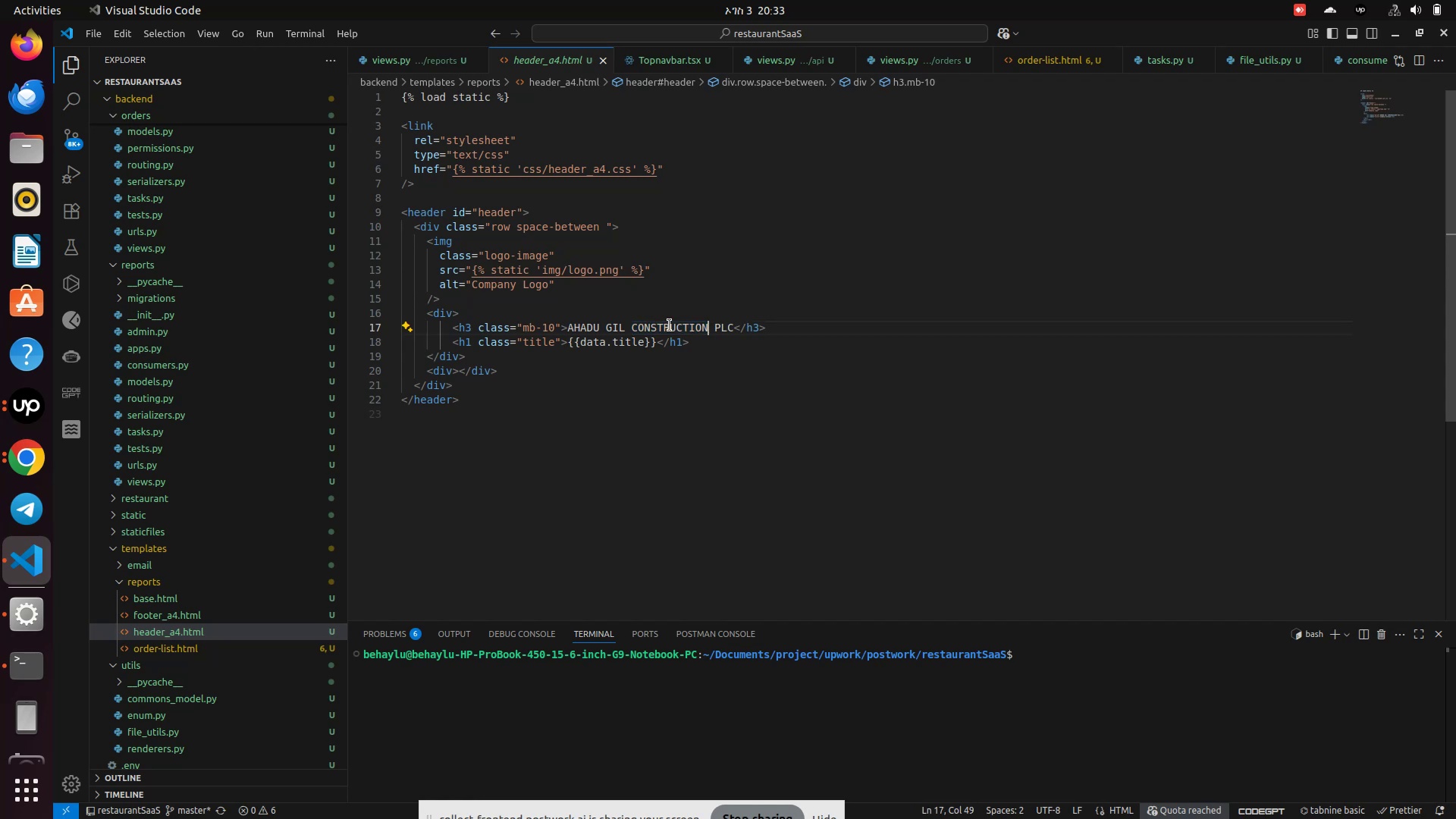 
key(ArrowRight)
 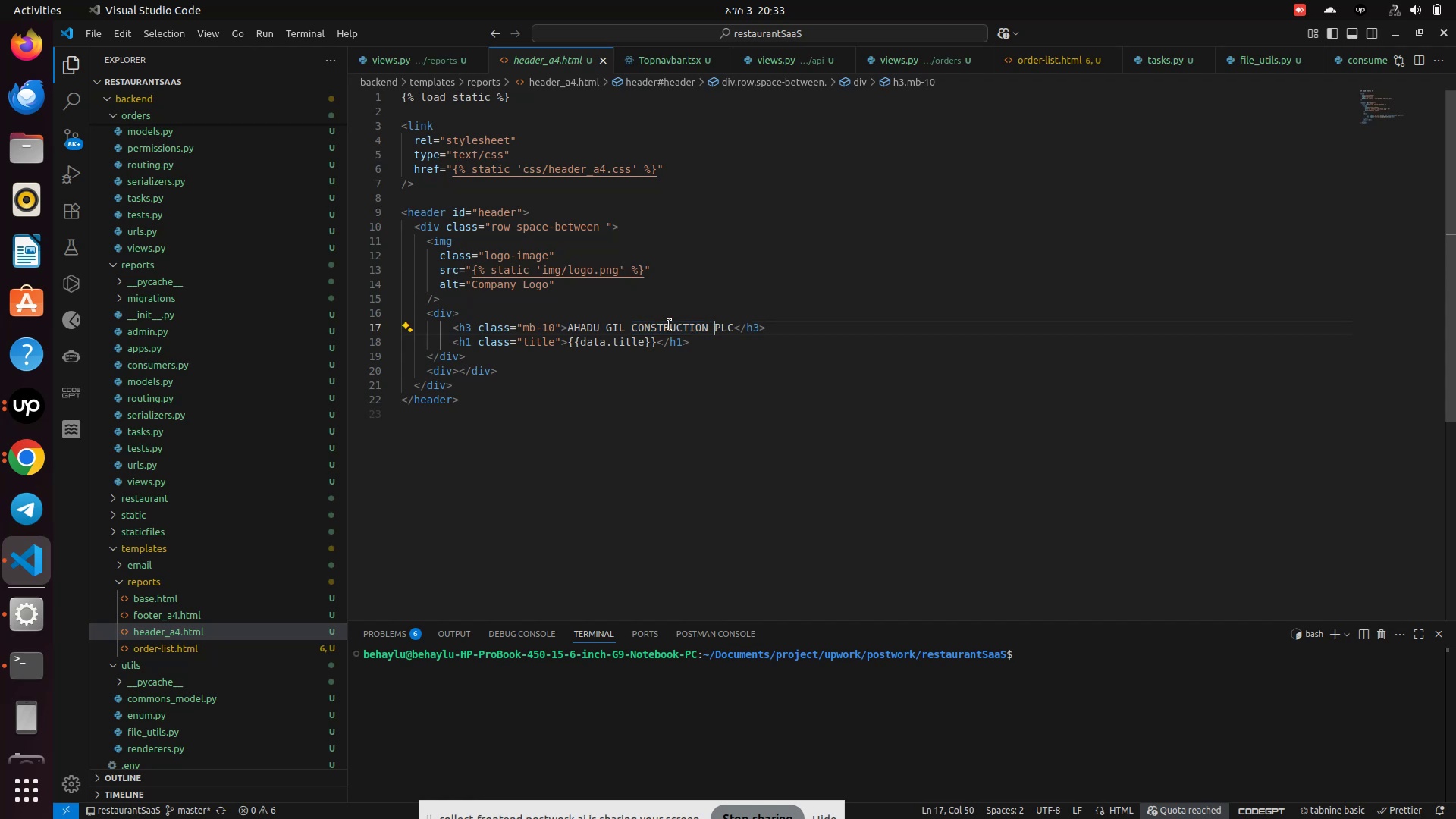 
key(ArrowRight)
 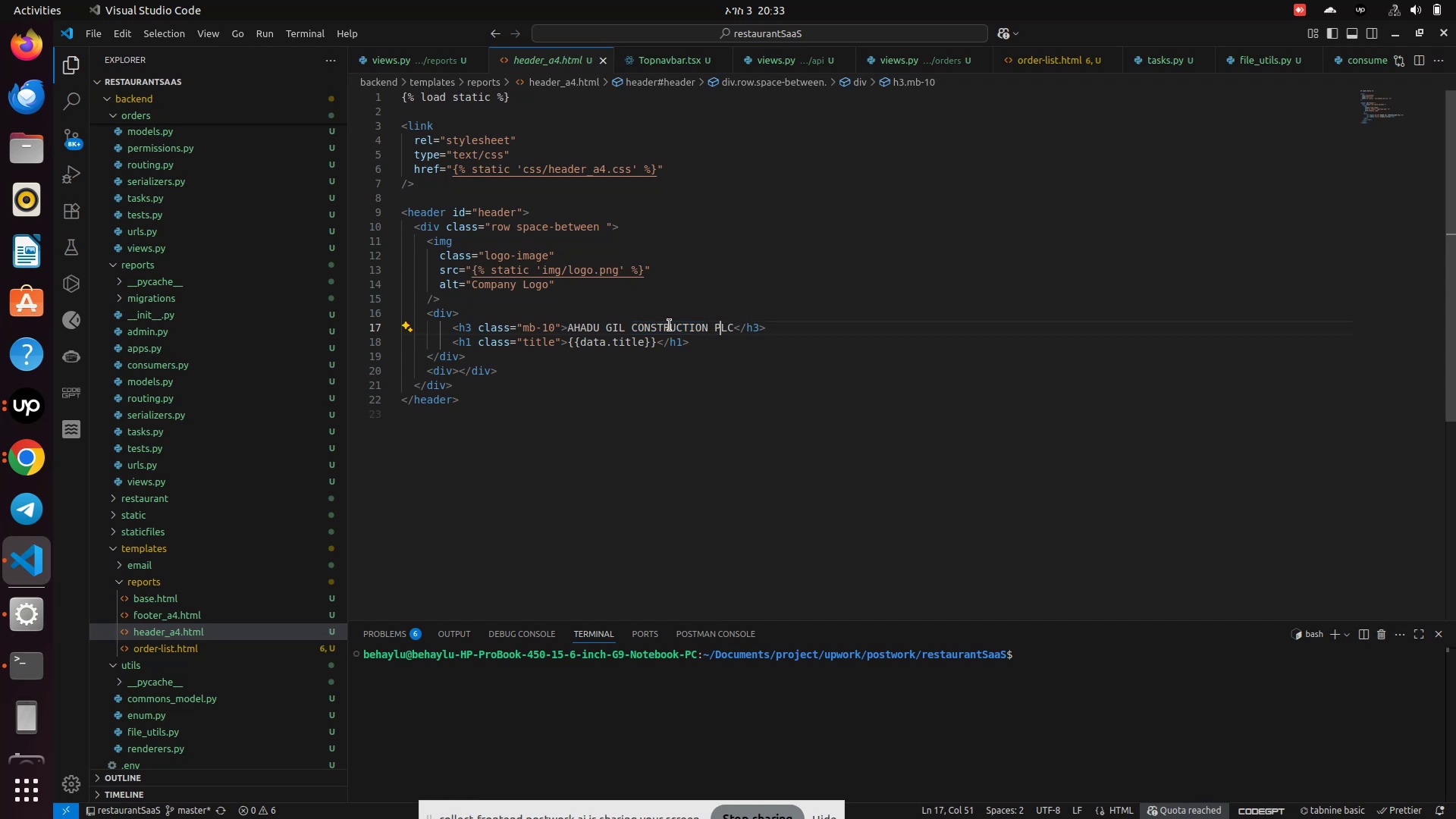 
key(ArrowRight)
 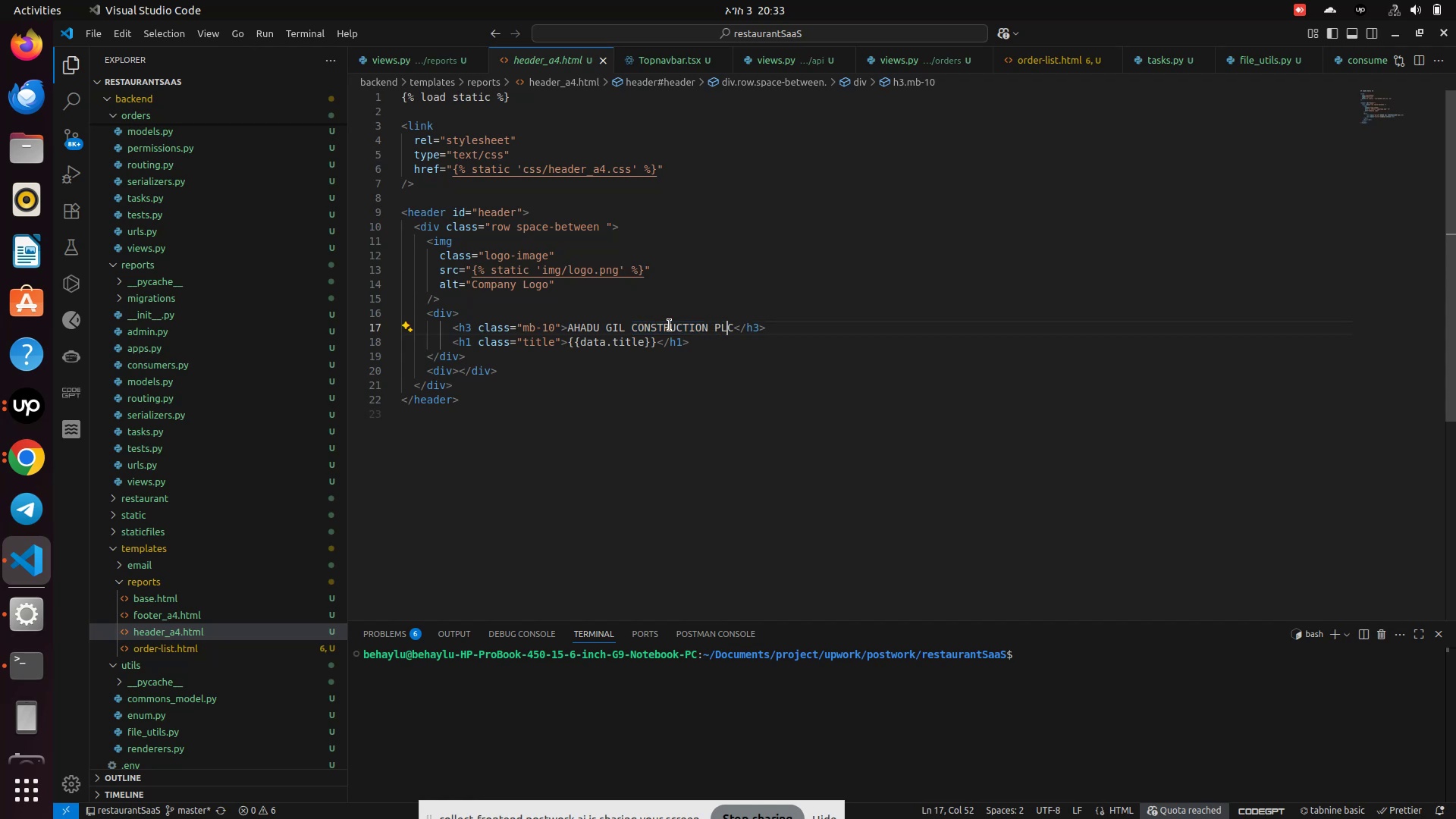 
key(ArrowRight)
 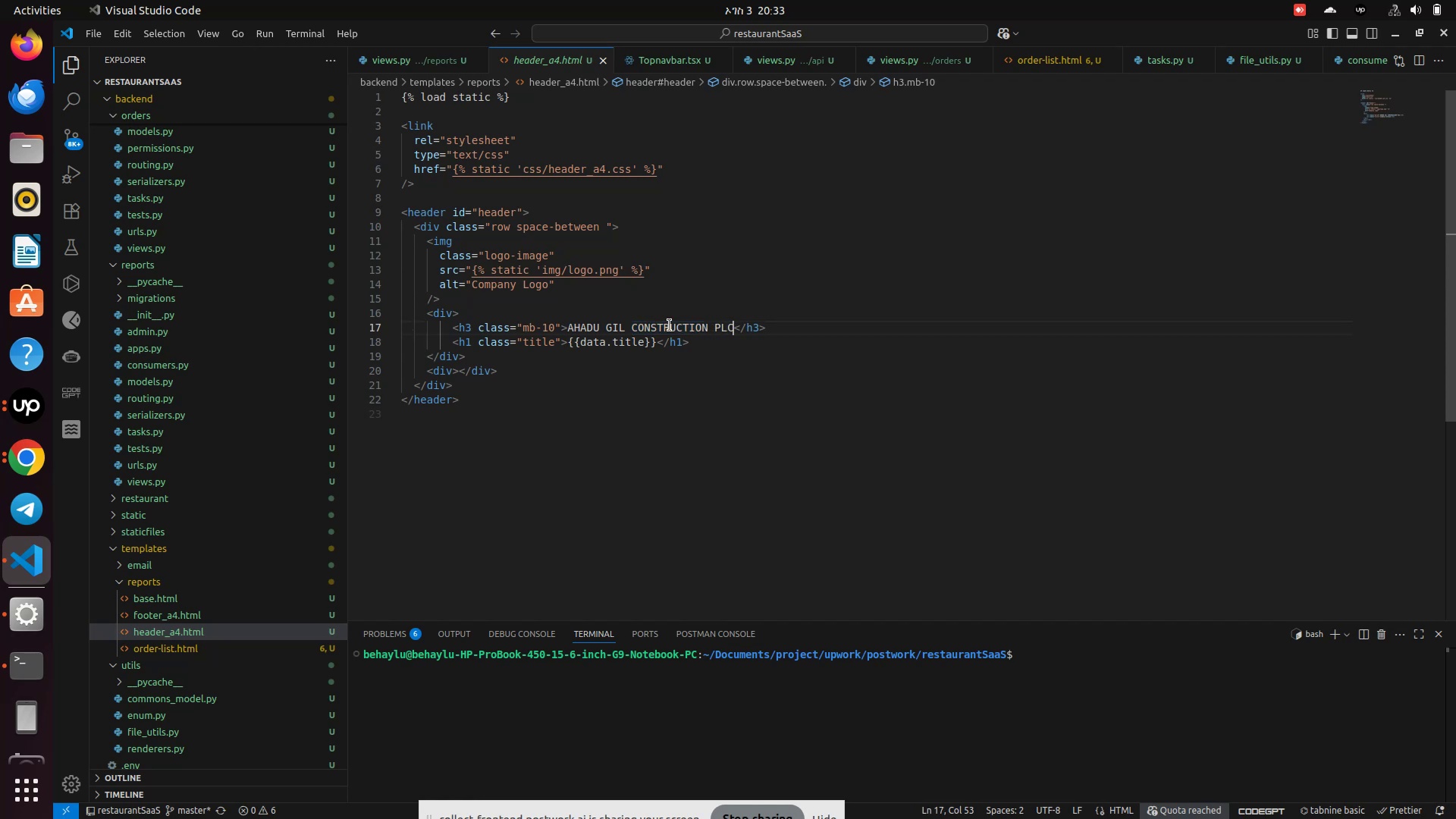 
hold_key(key=Backspace, duration=0.99)
 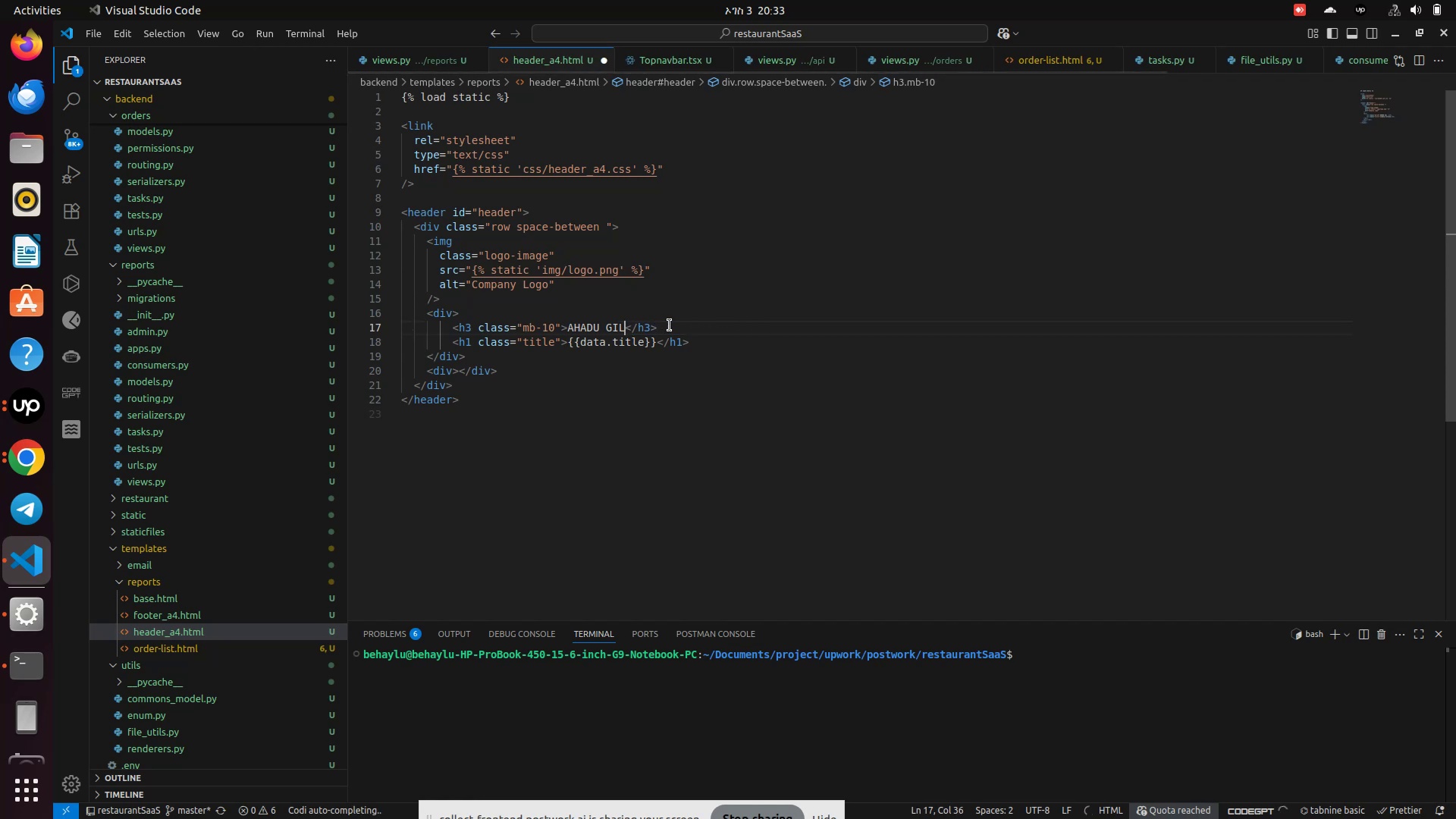 
key(Backspace)
 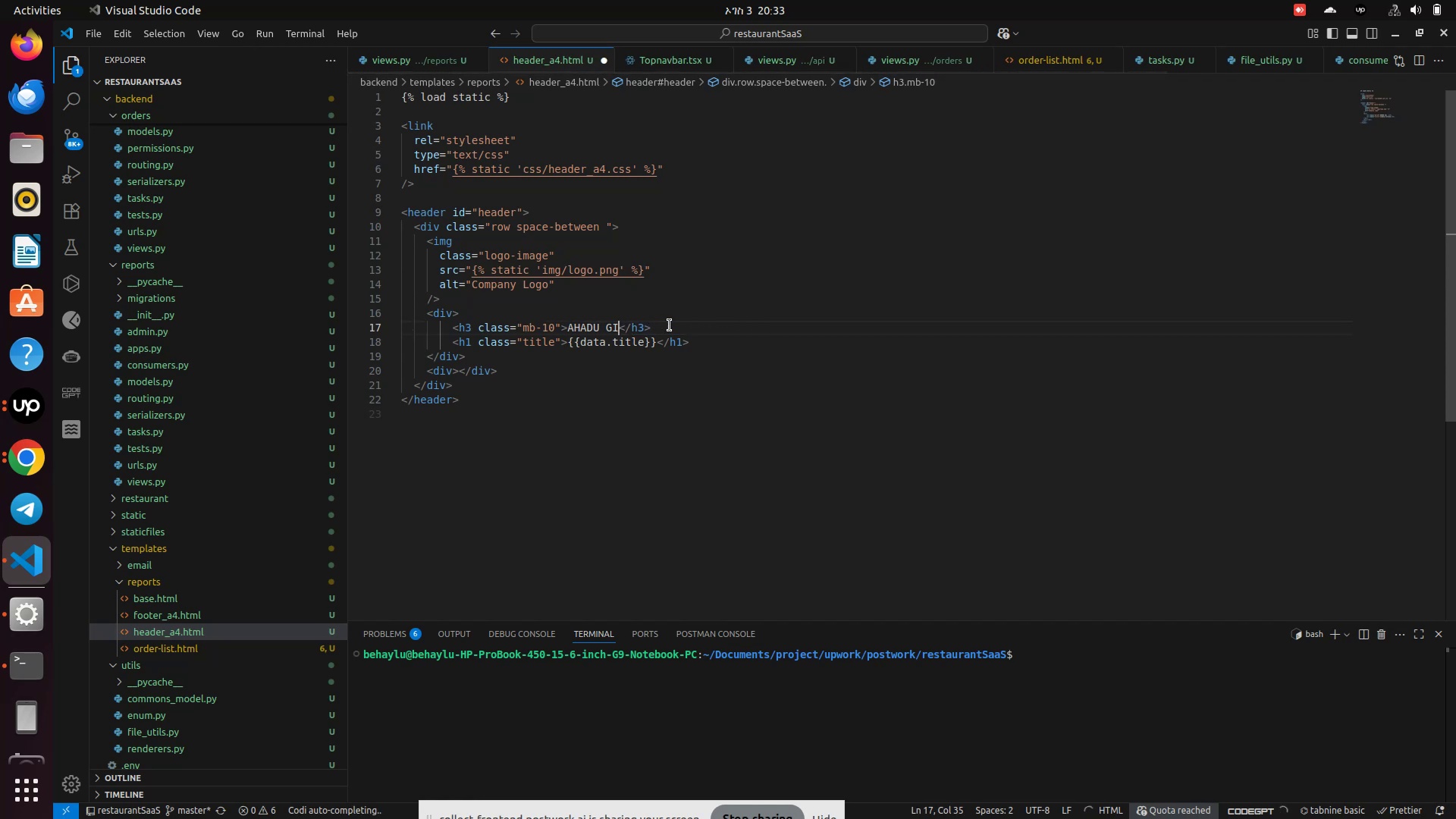 
key(Backspace)
 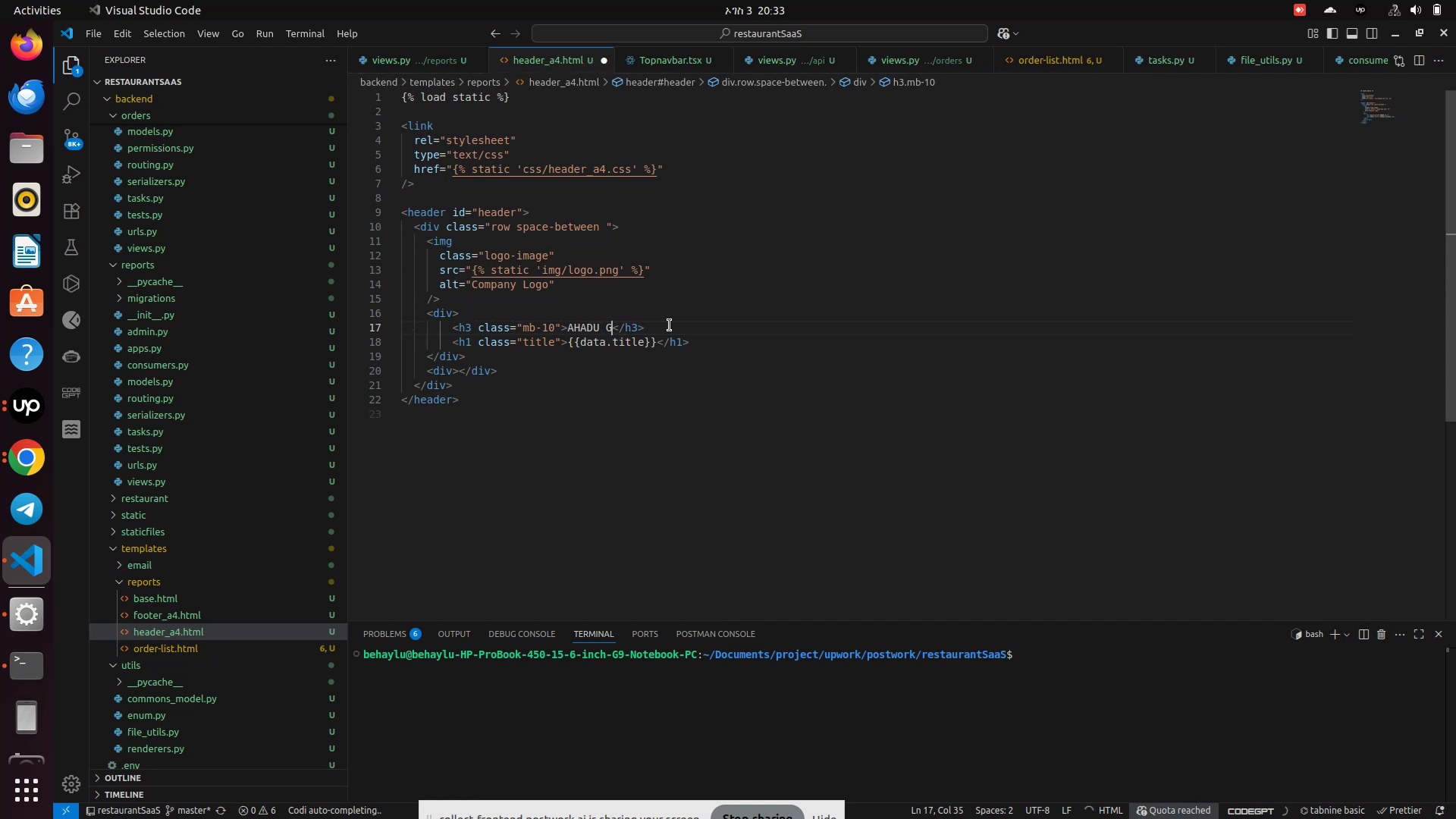 
key(Backspace)
 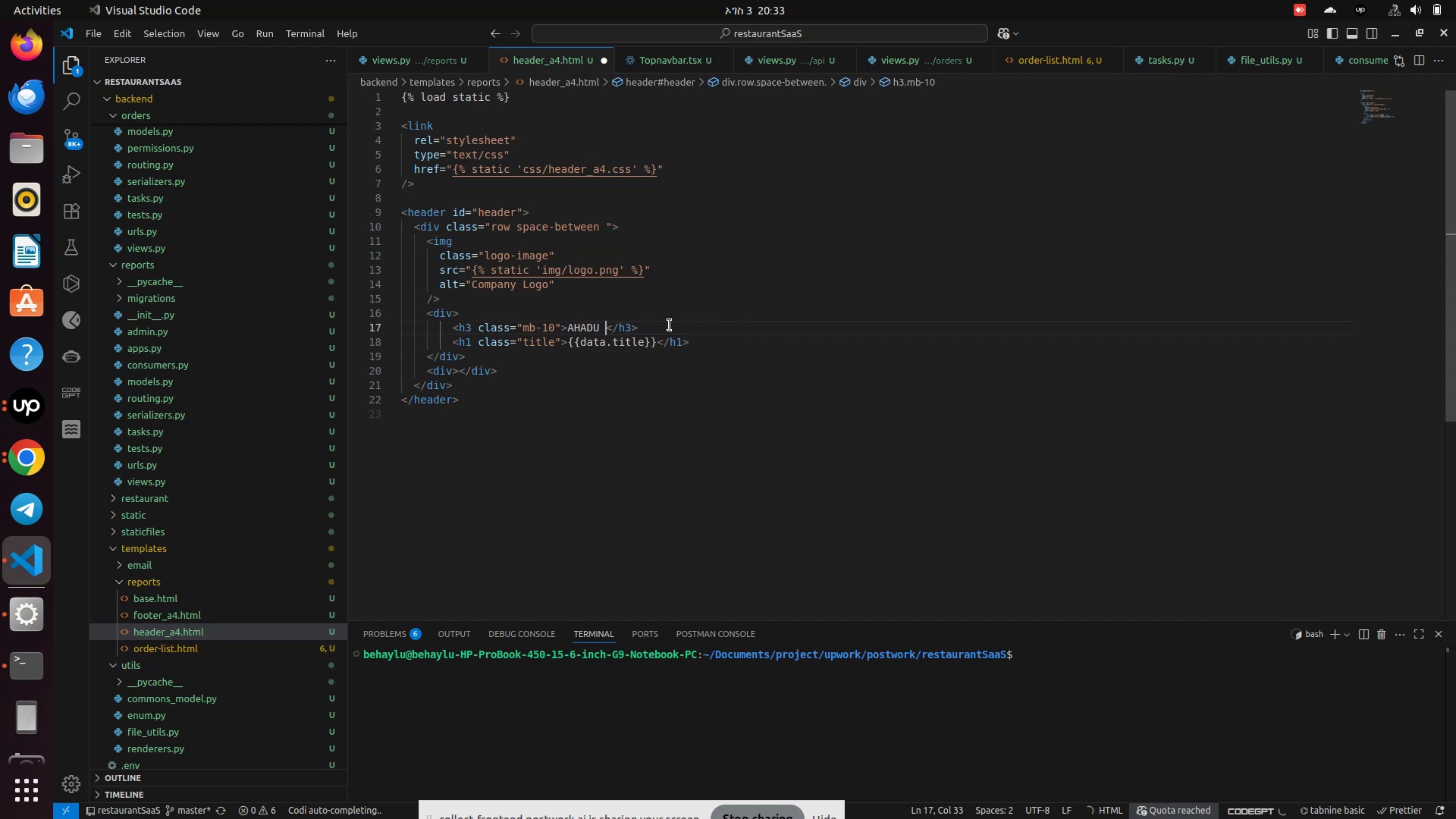 
key(Backspace)
 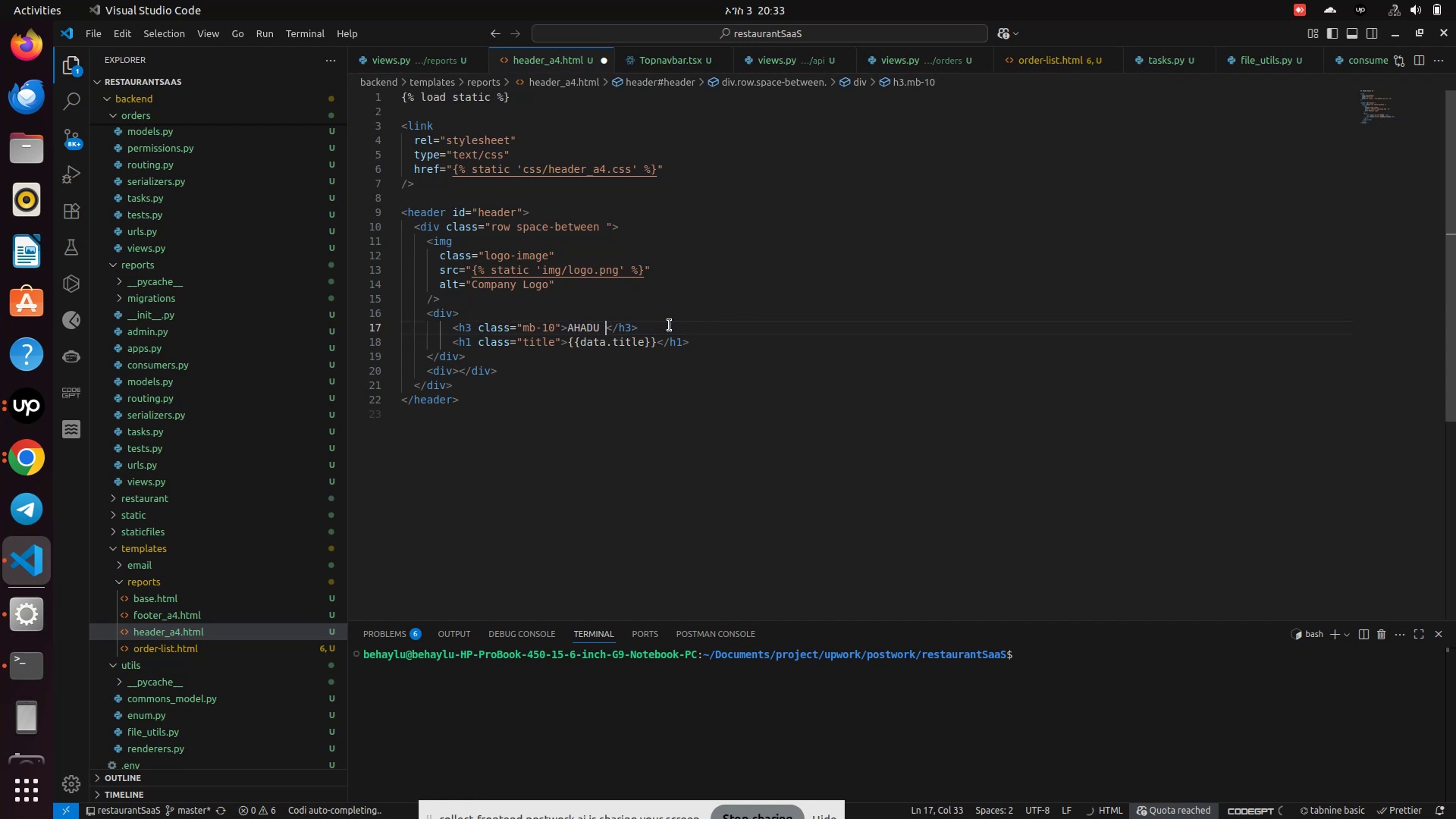 
key(Backspace)
 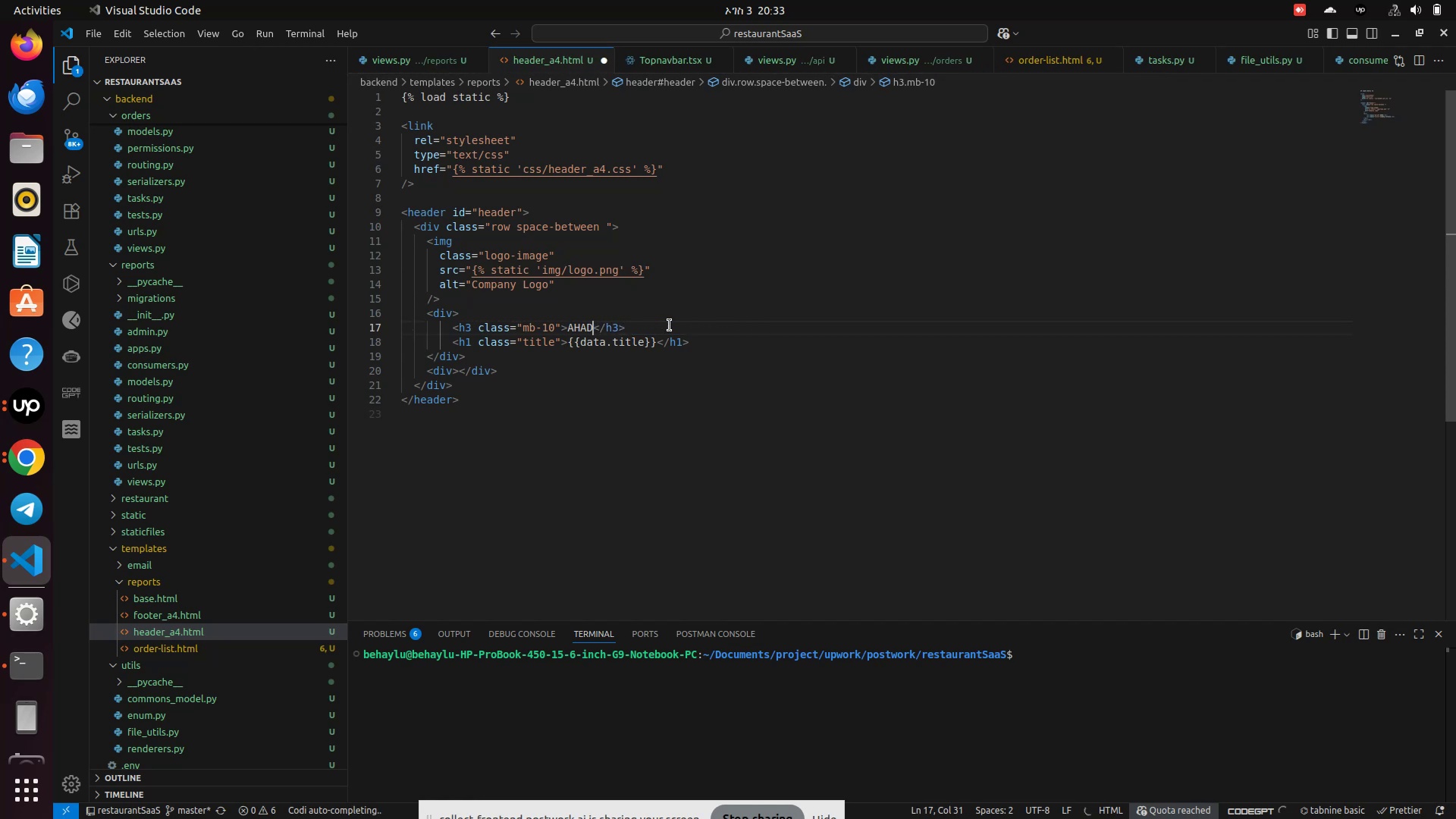 
key(Backspace)
 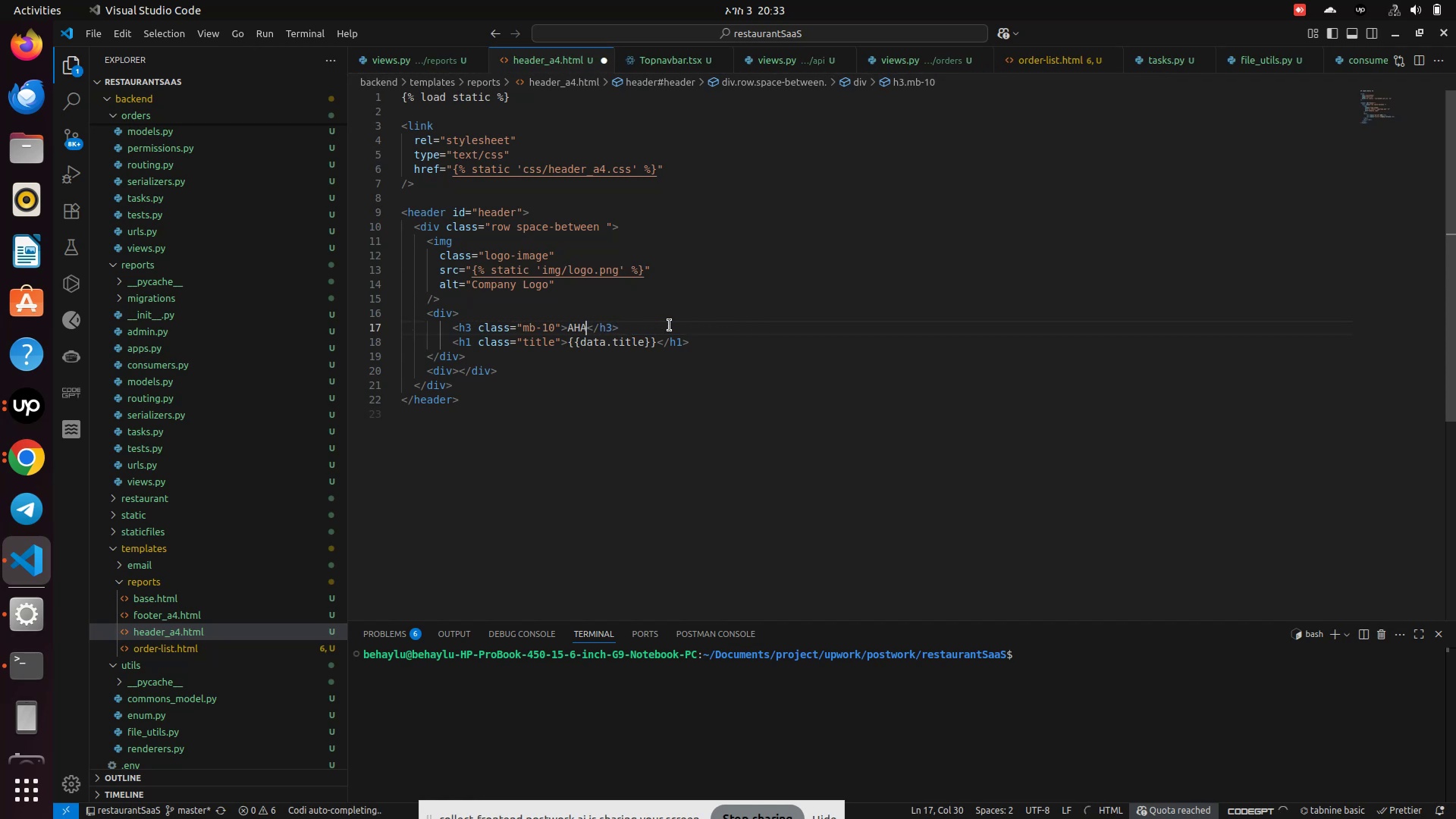 
key(Backspace)
 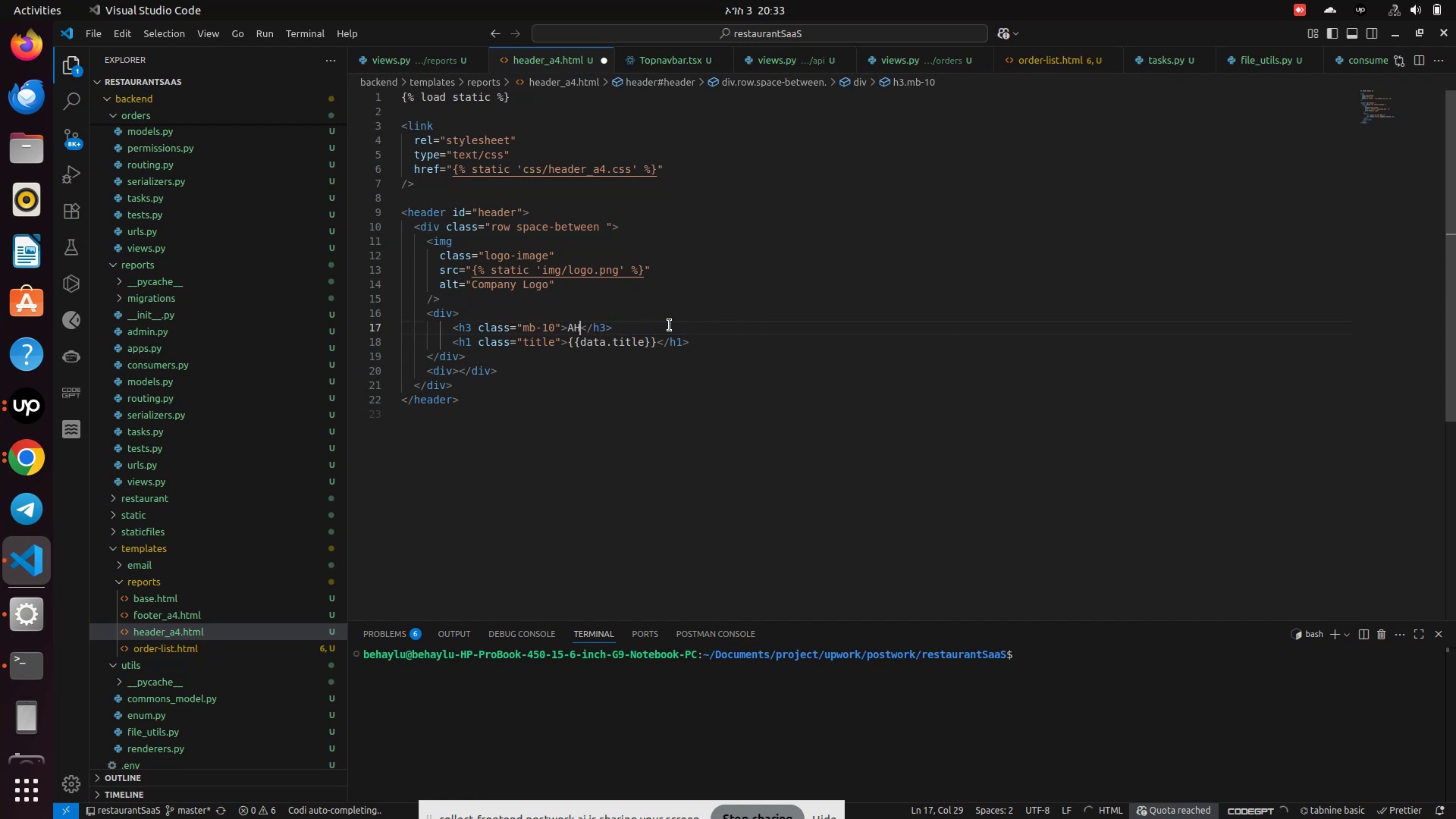 
key(Backspace)
 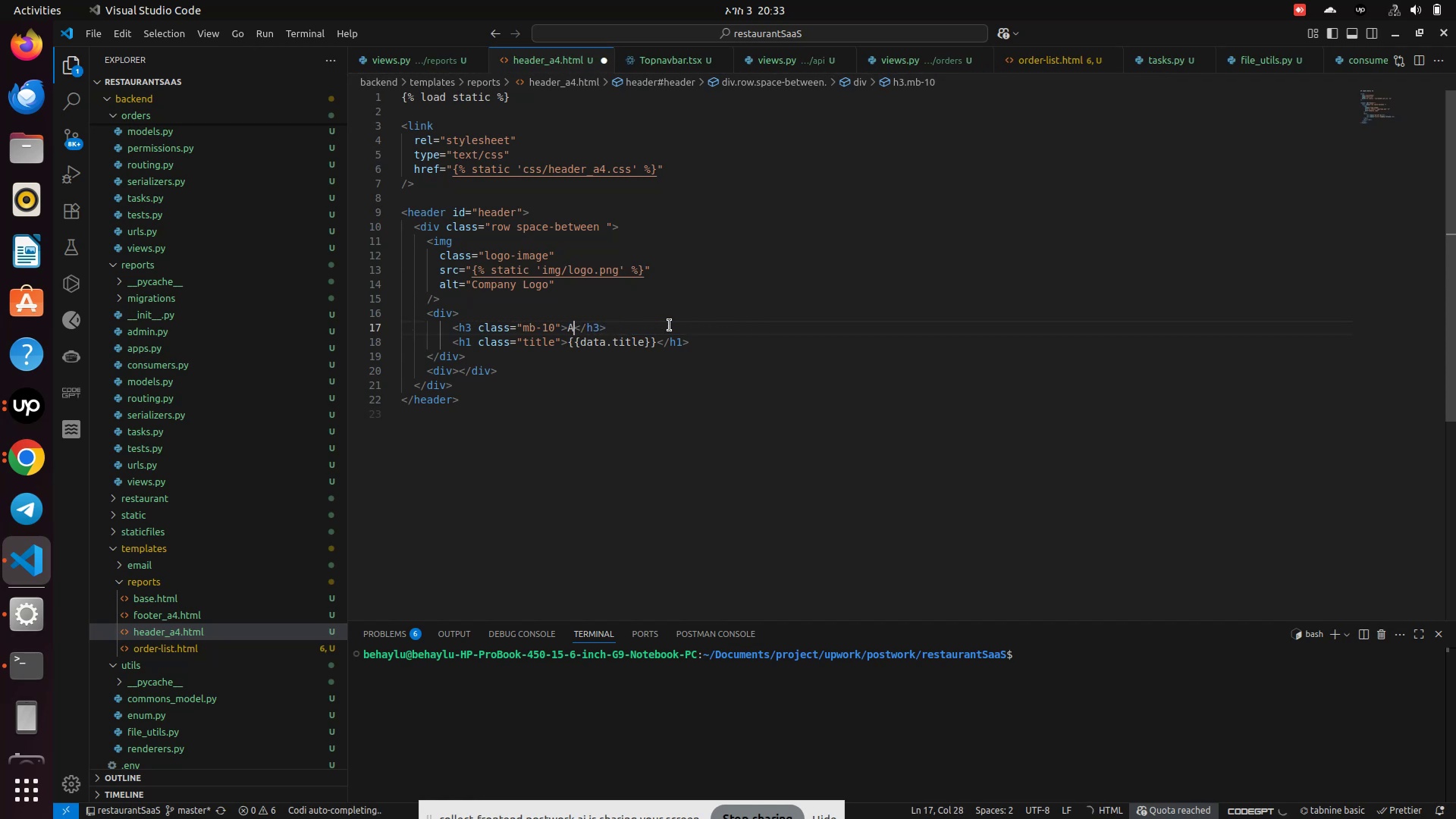 
key(Backspace)
 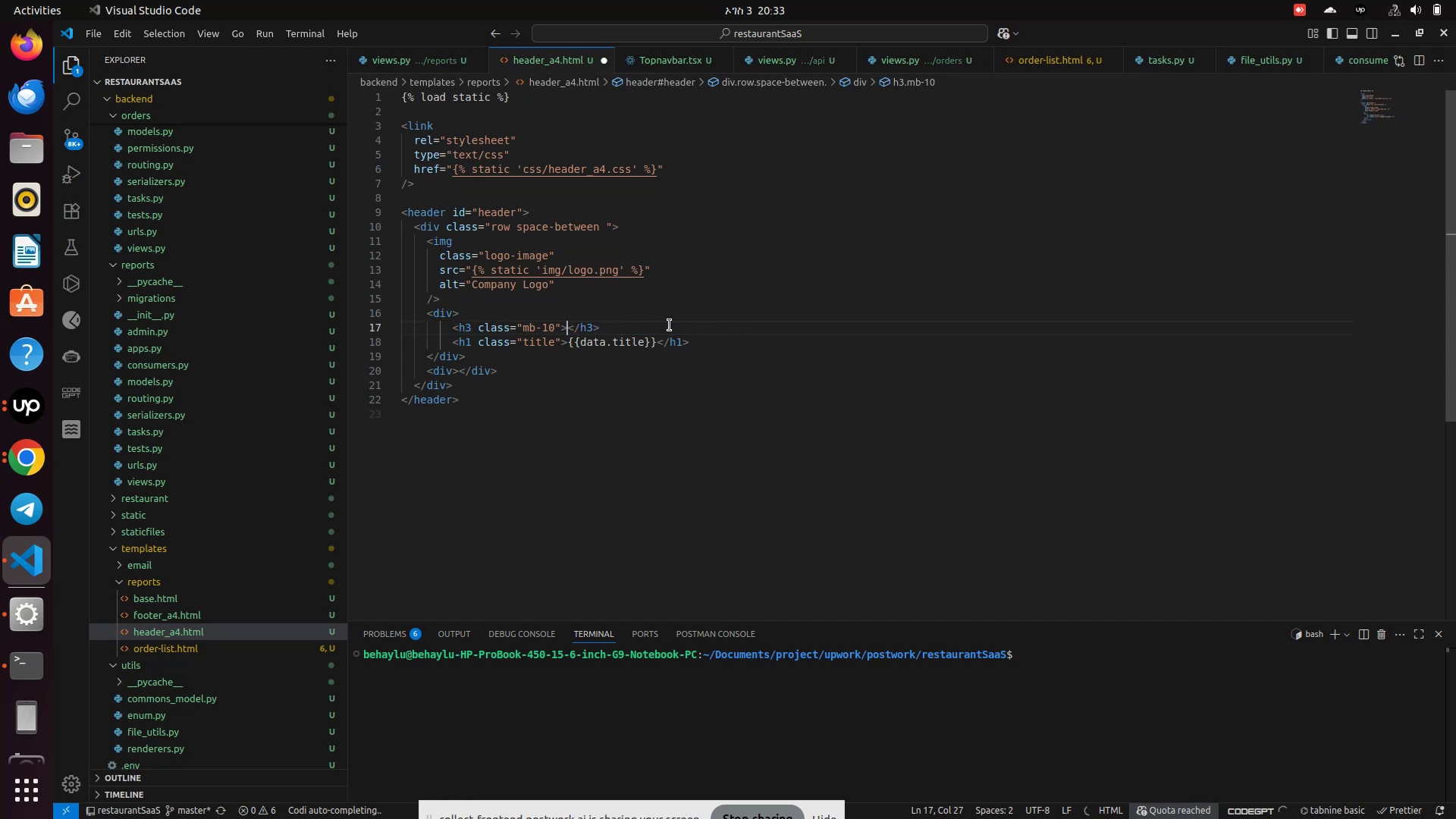 
key(Shift+BracketLeft)
 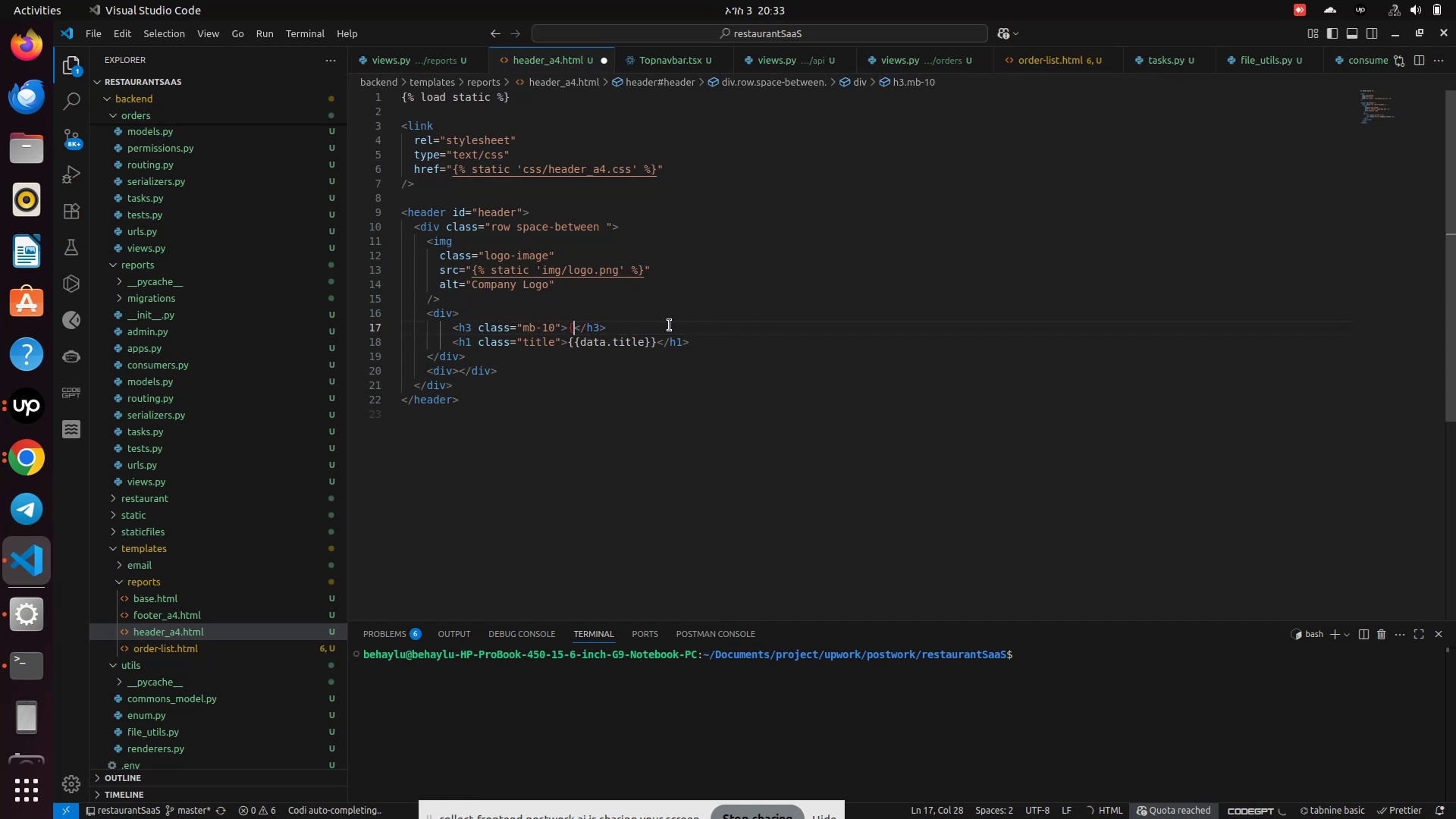 
key(Shift+BracketLeft)
 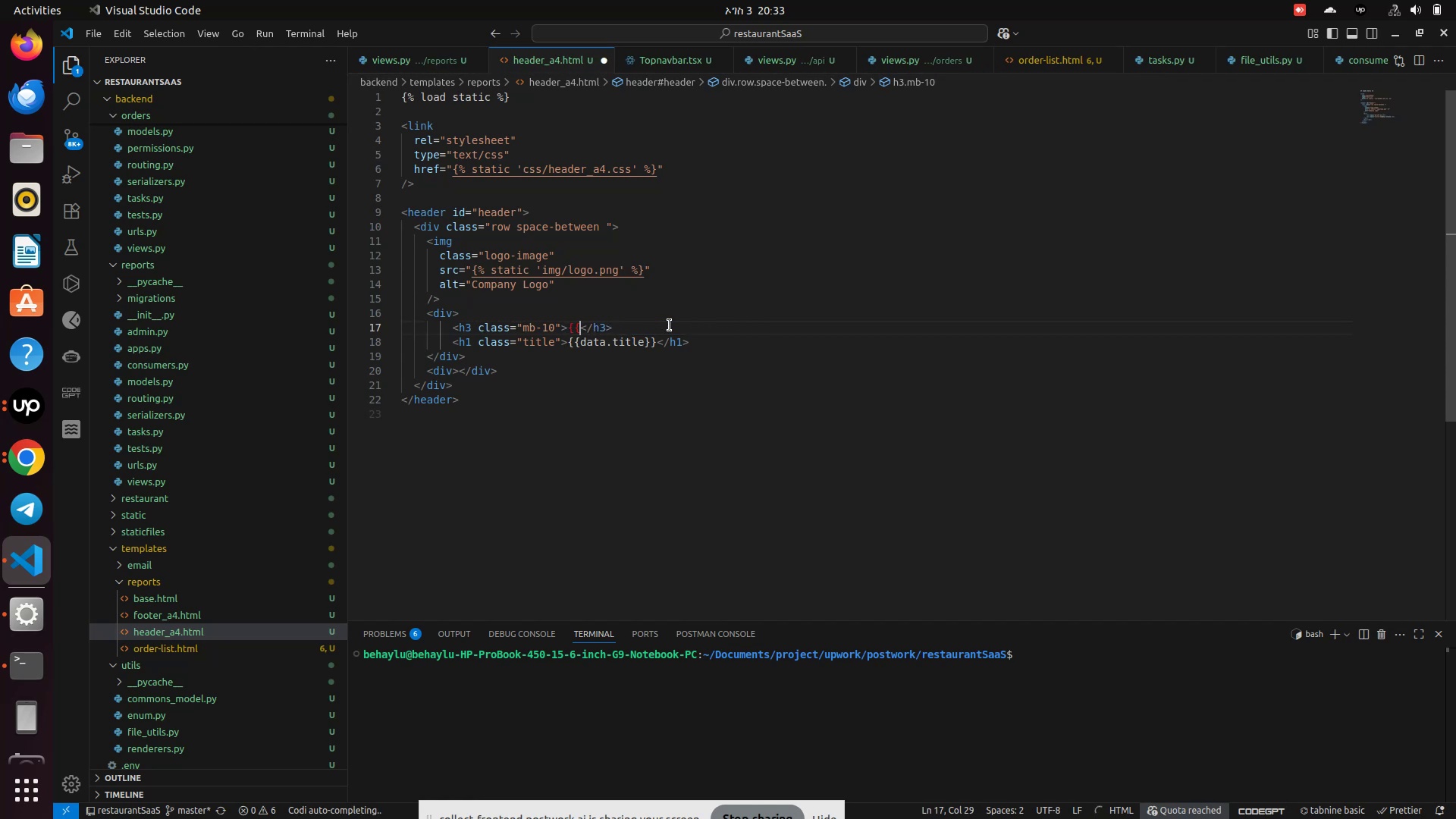 
key(Shift+BracketRight)
 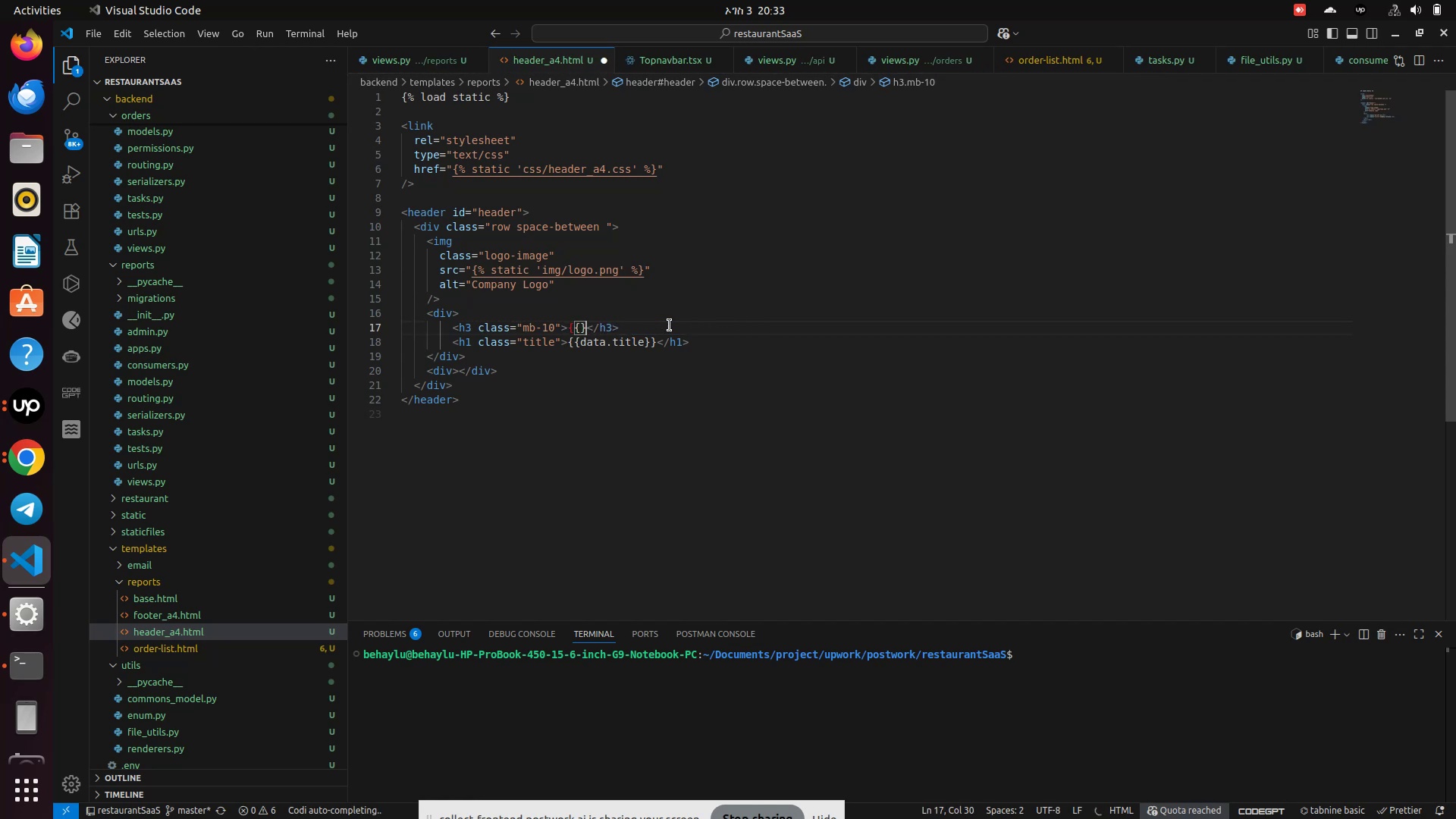 
key(Shift+BracketRight)
 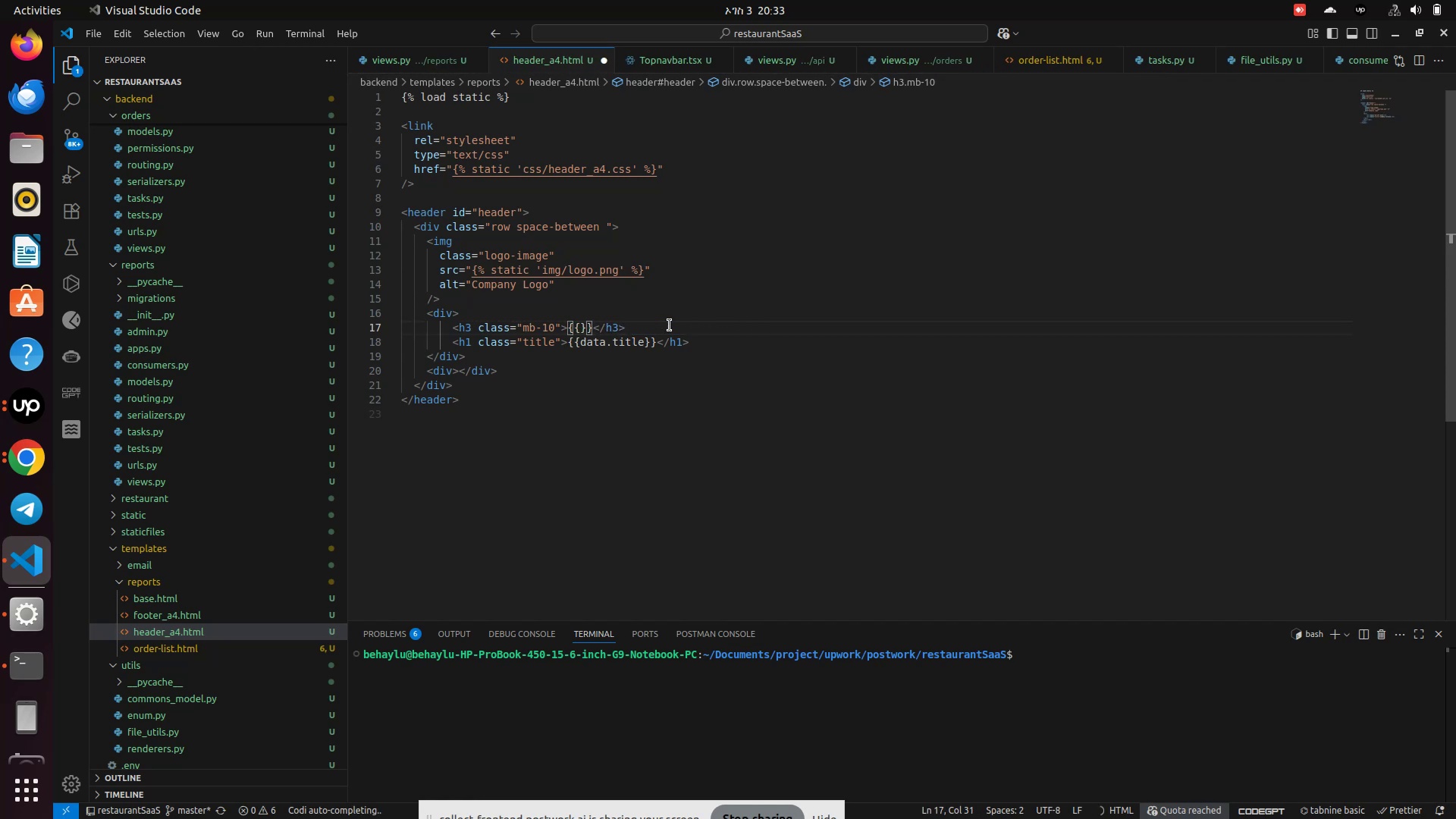 
key(ArrowLeft)
 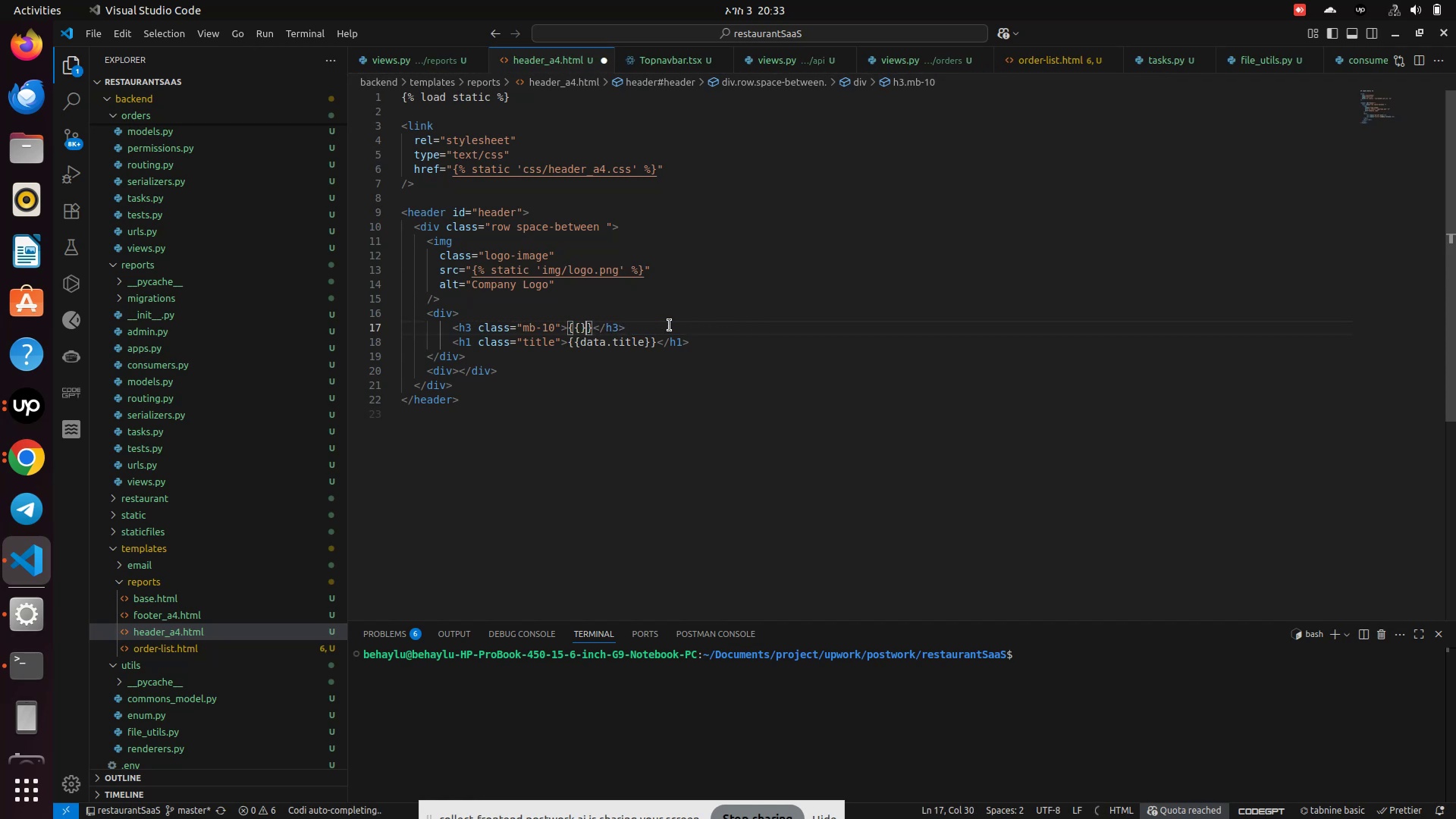 
key(ArrowLeft)
 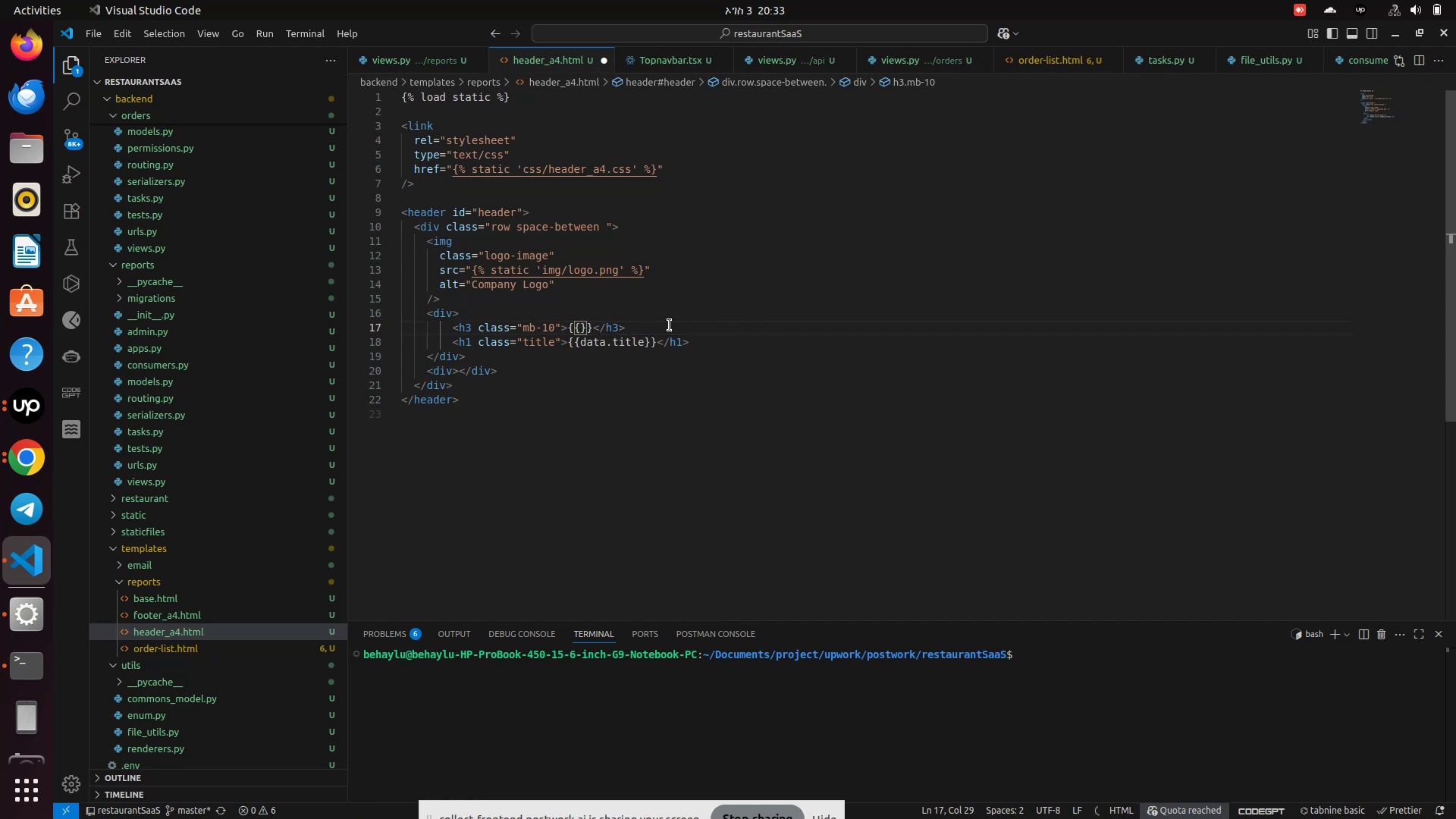 
type(data.shop_name)
 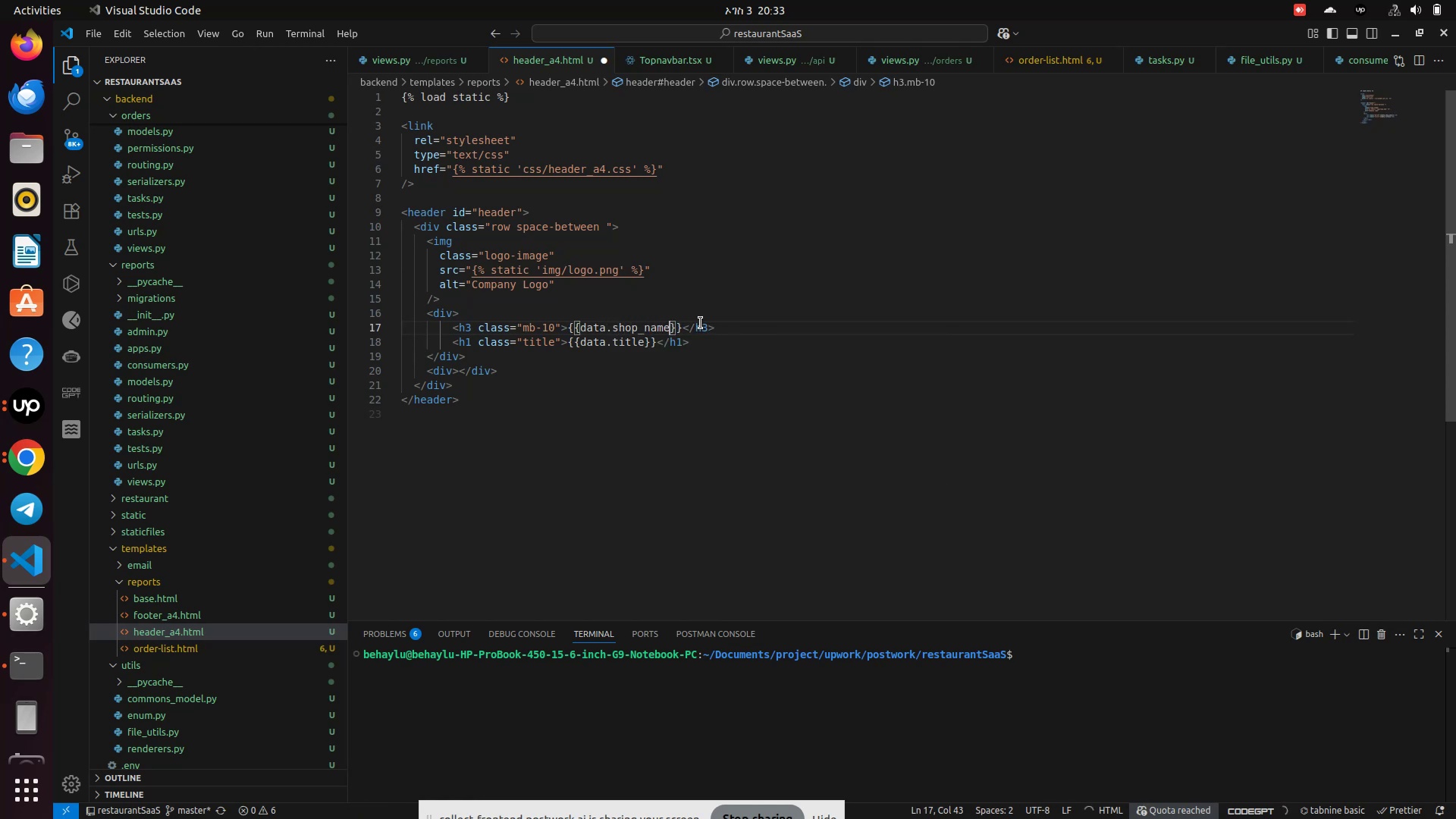 
left_click([696, 329])
 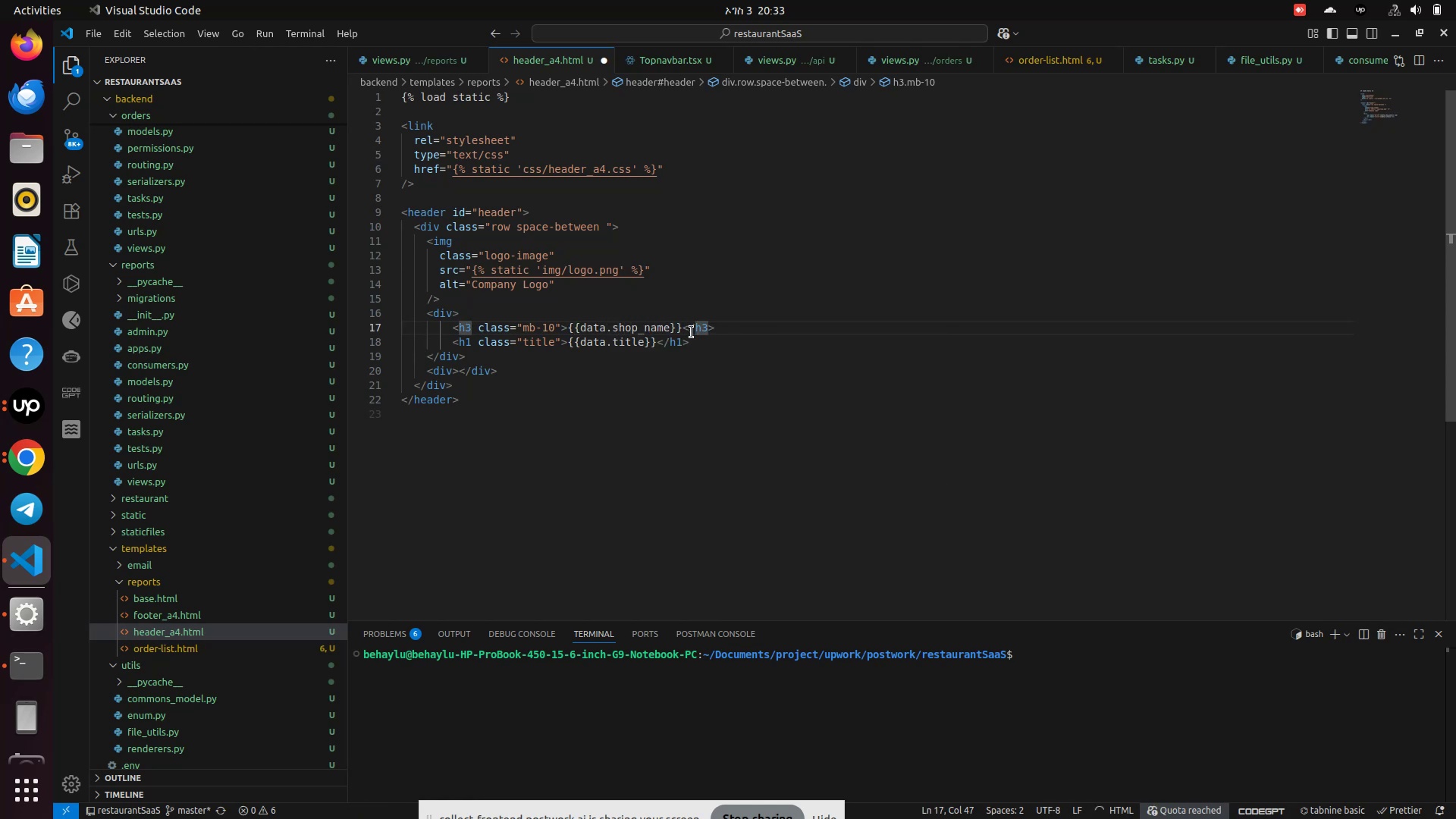 
key(ArrowLeft)
 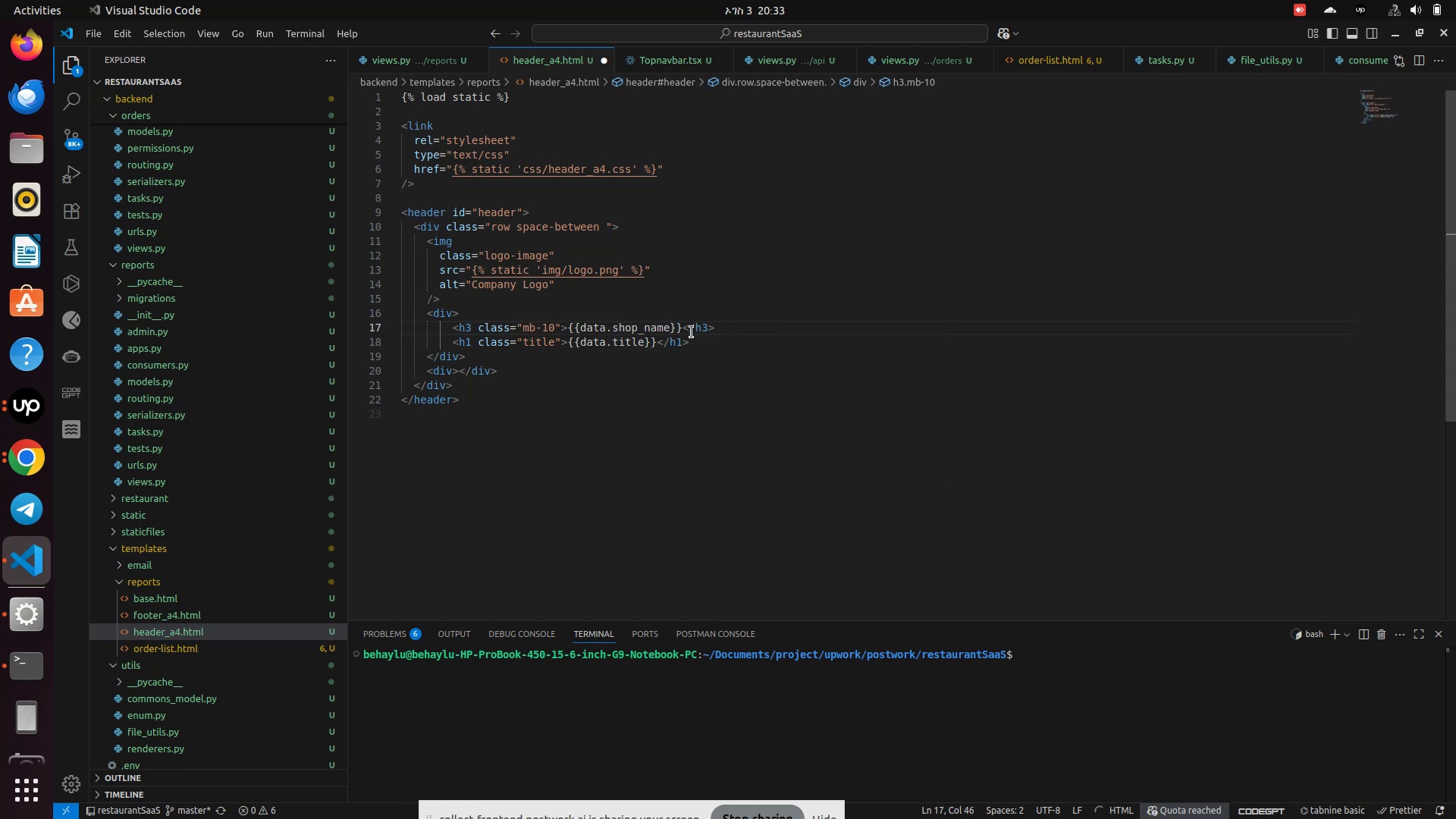 
key(ArrowLeft)
 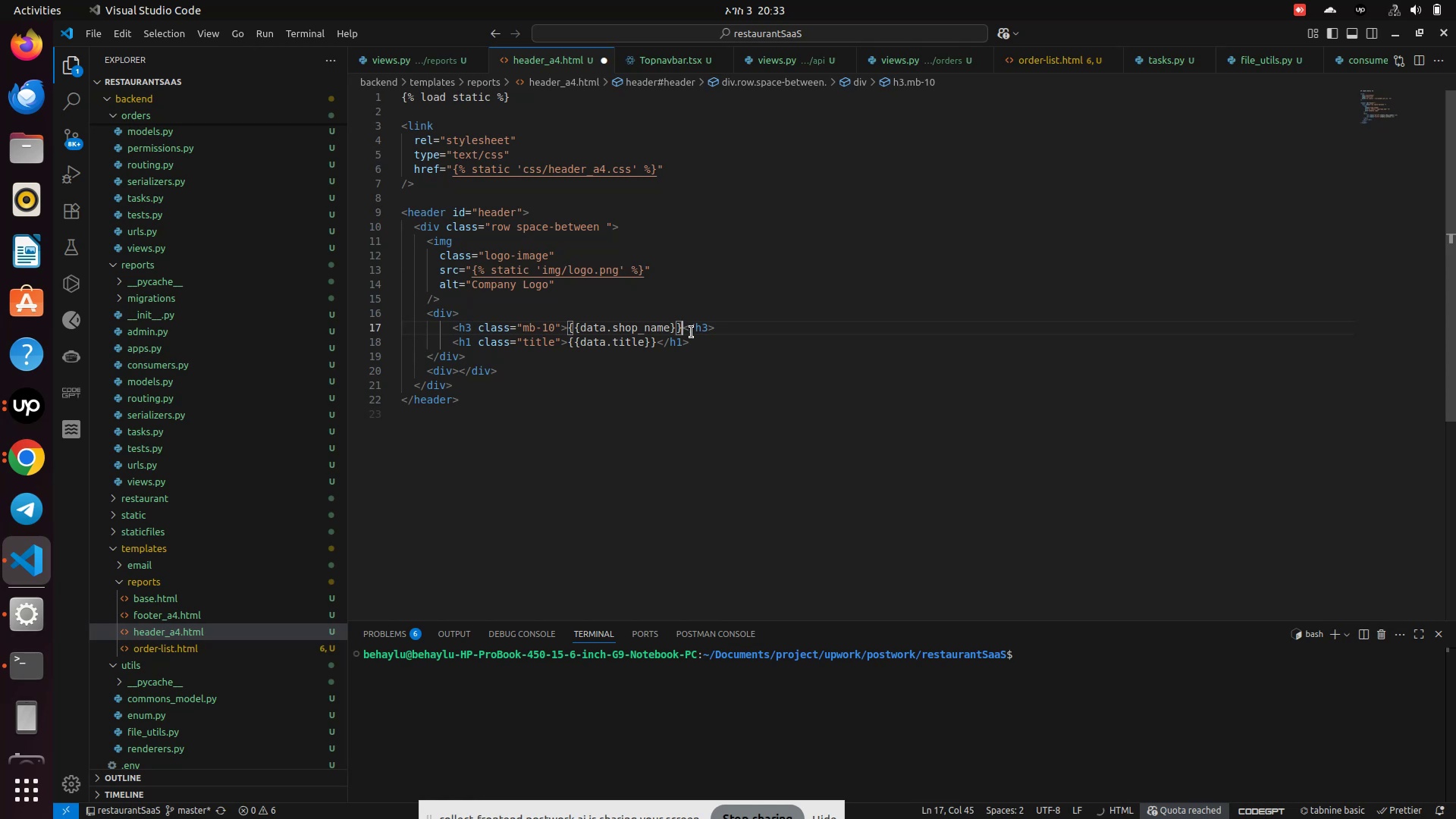 
type( Restorant)
 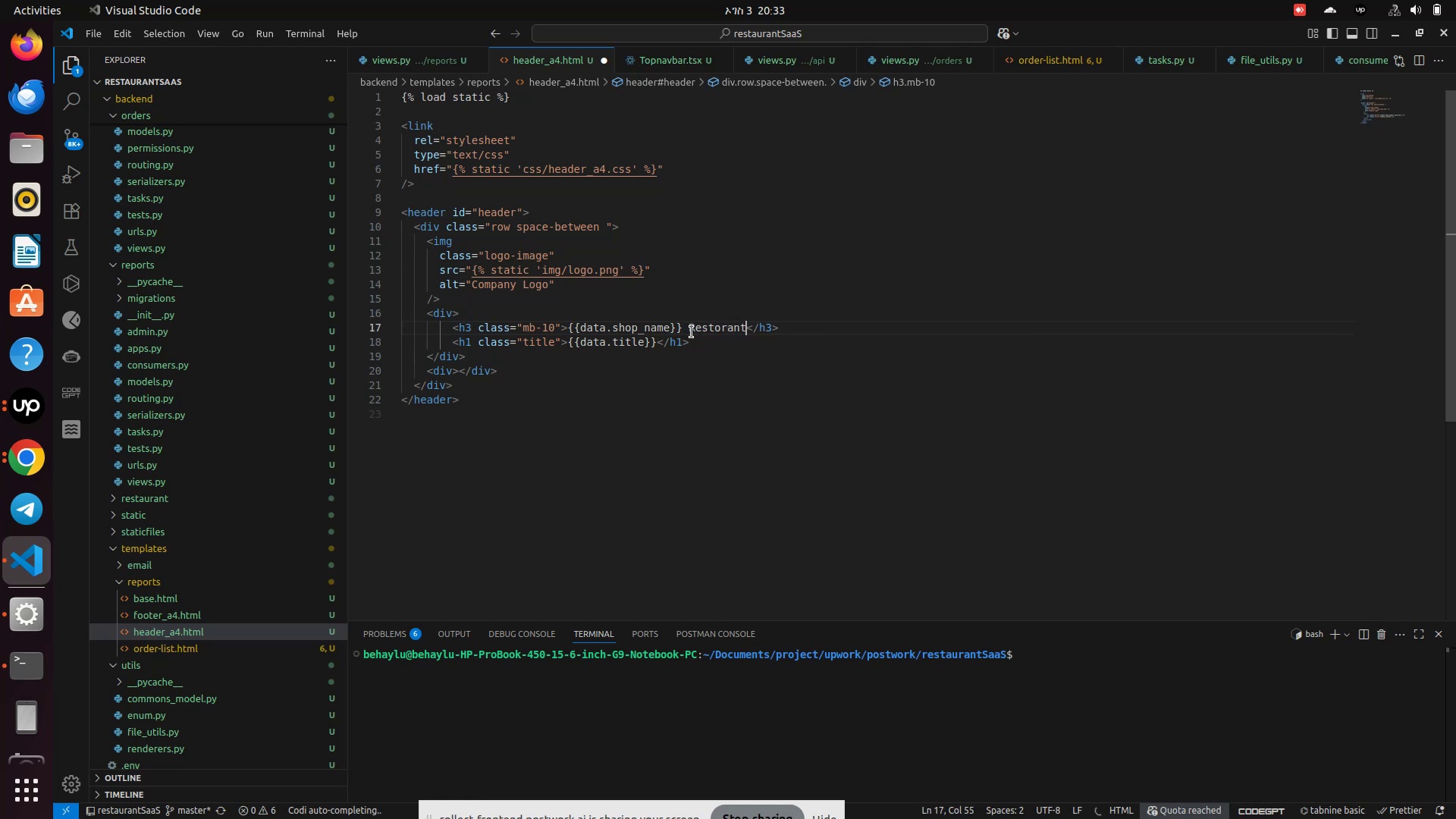 
left_click([755, 376])
 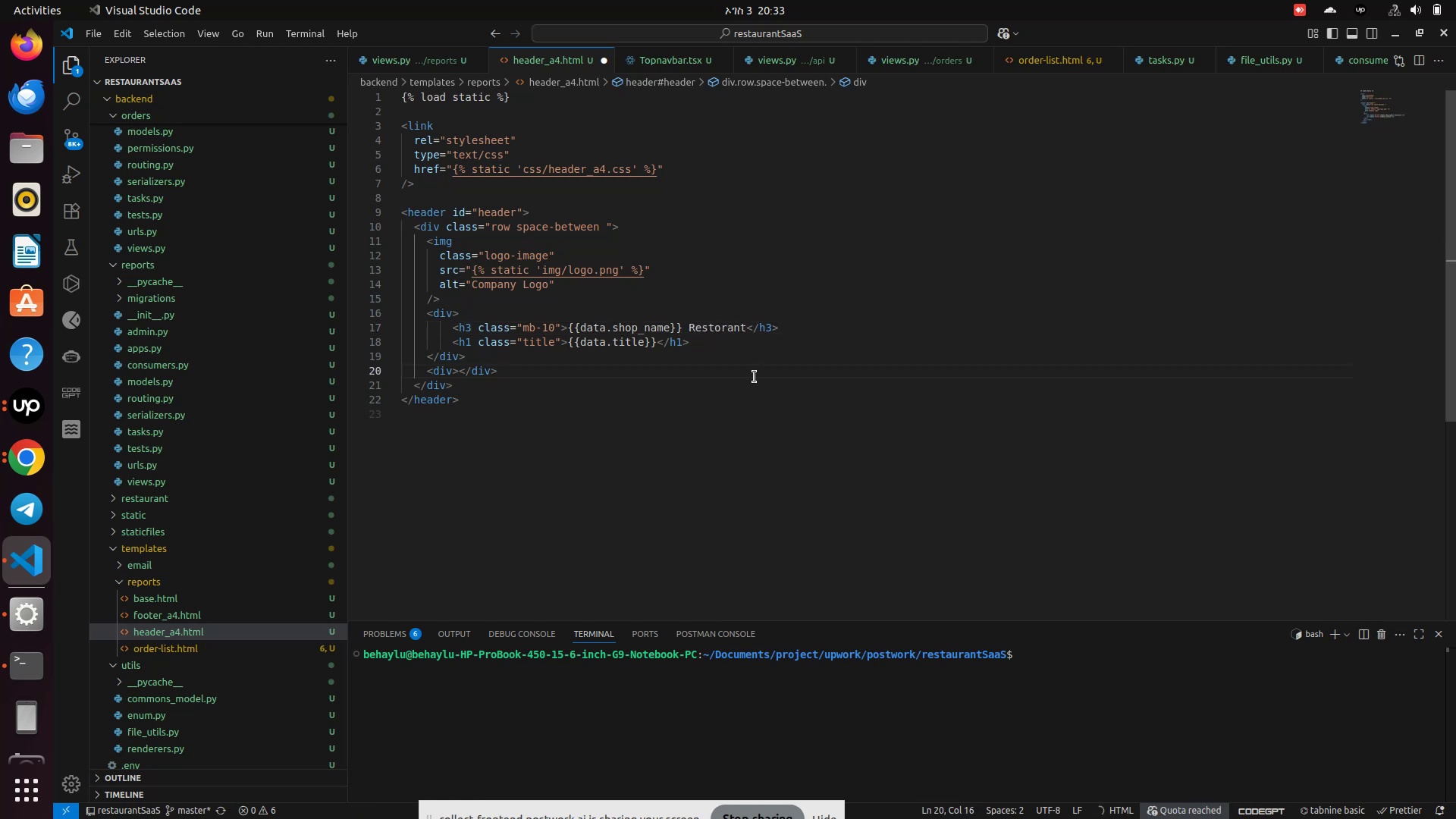 
key(Control+S)
 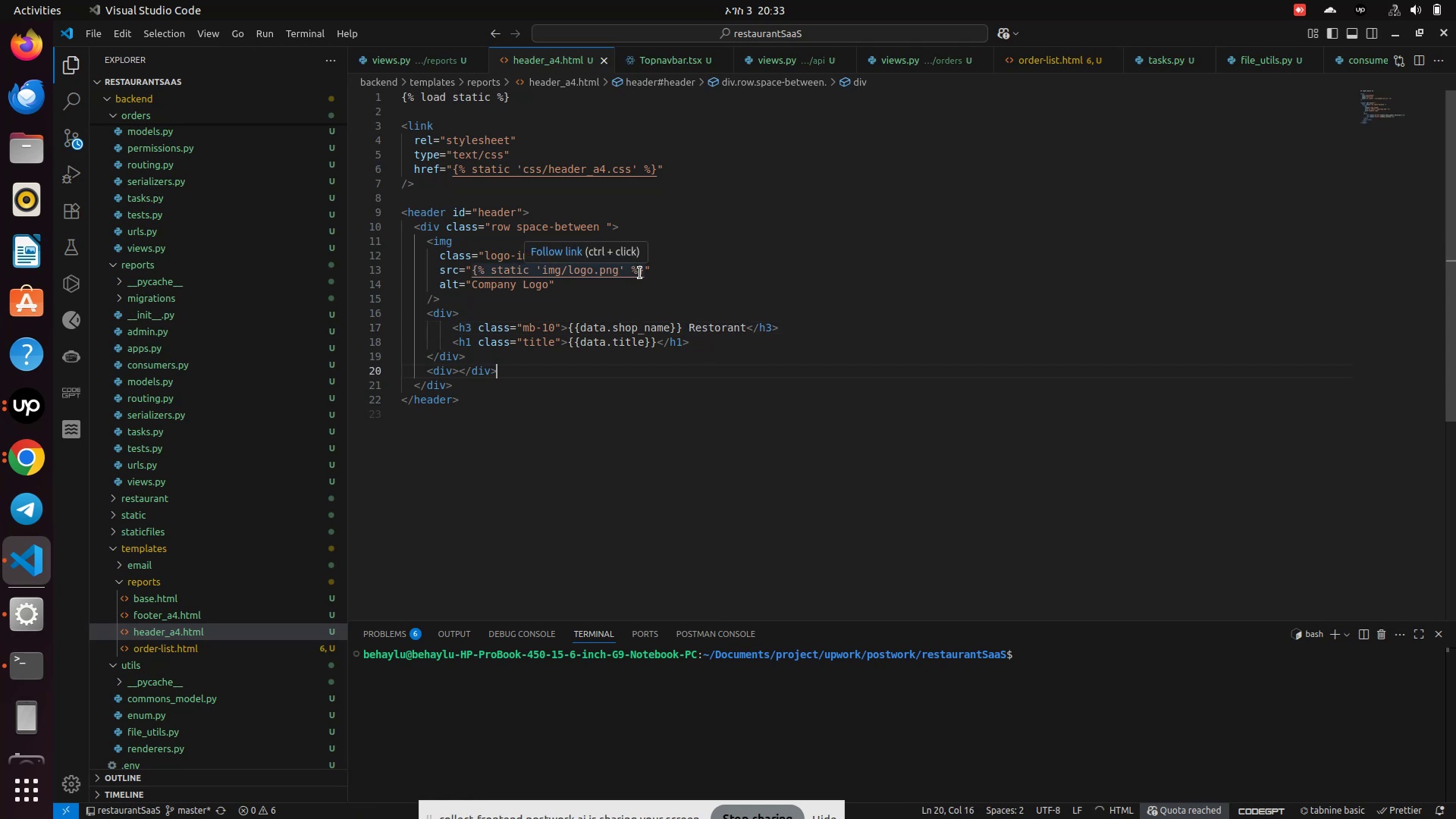 
left_click([640, 273])
 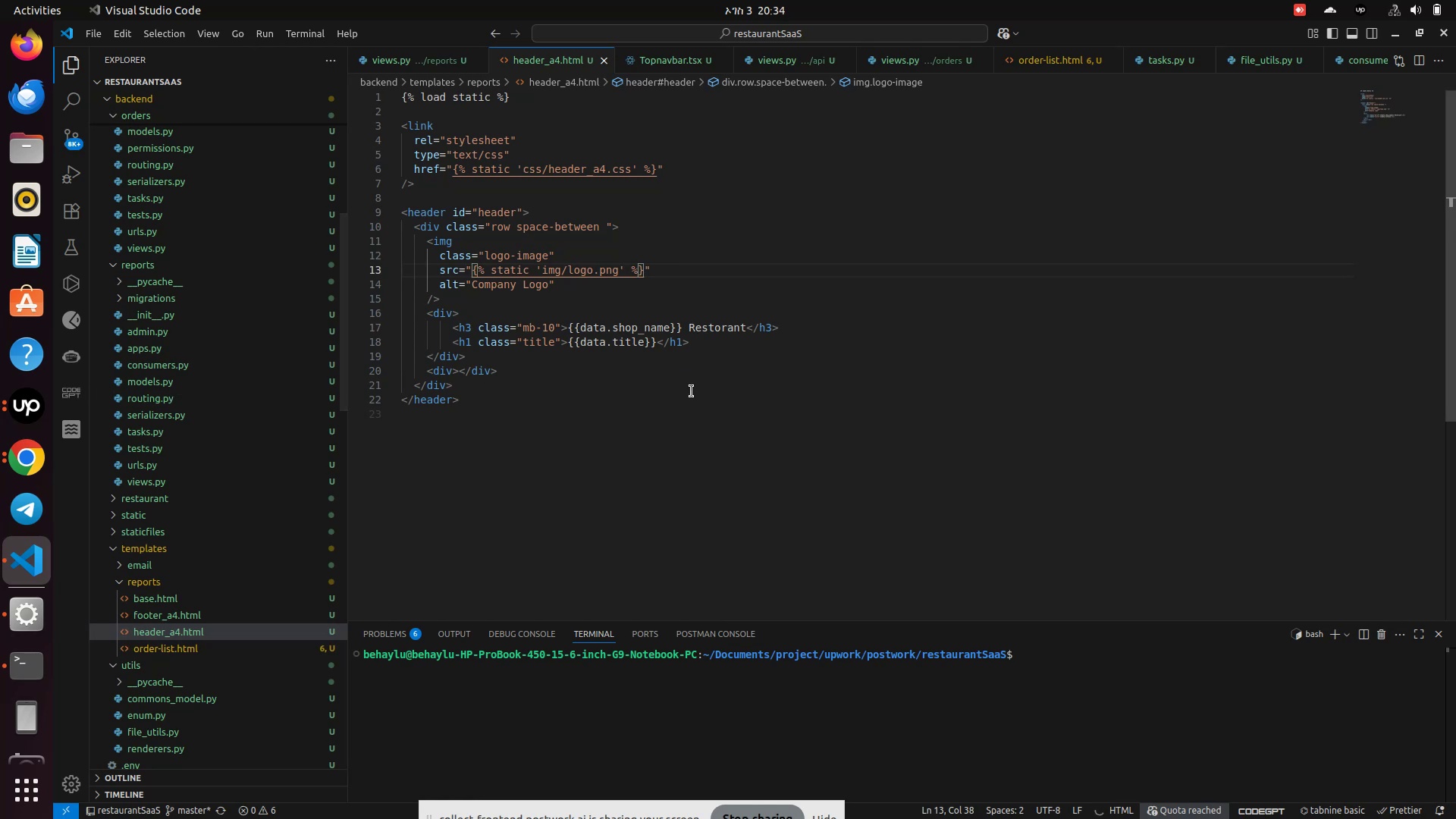 
double_click([730, 330])
 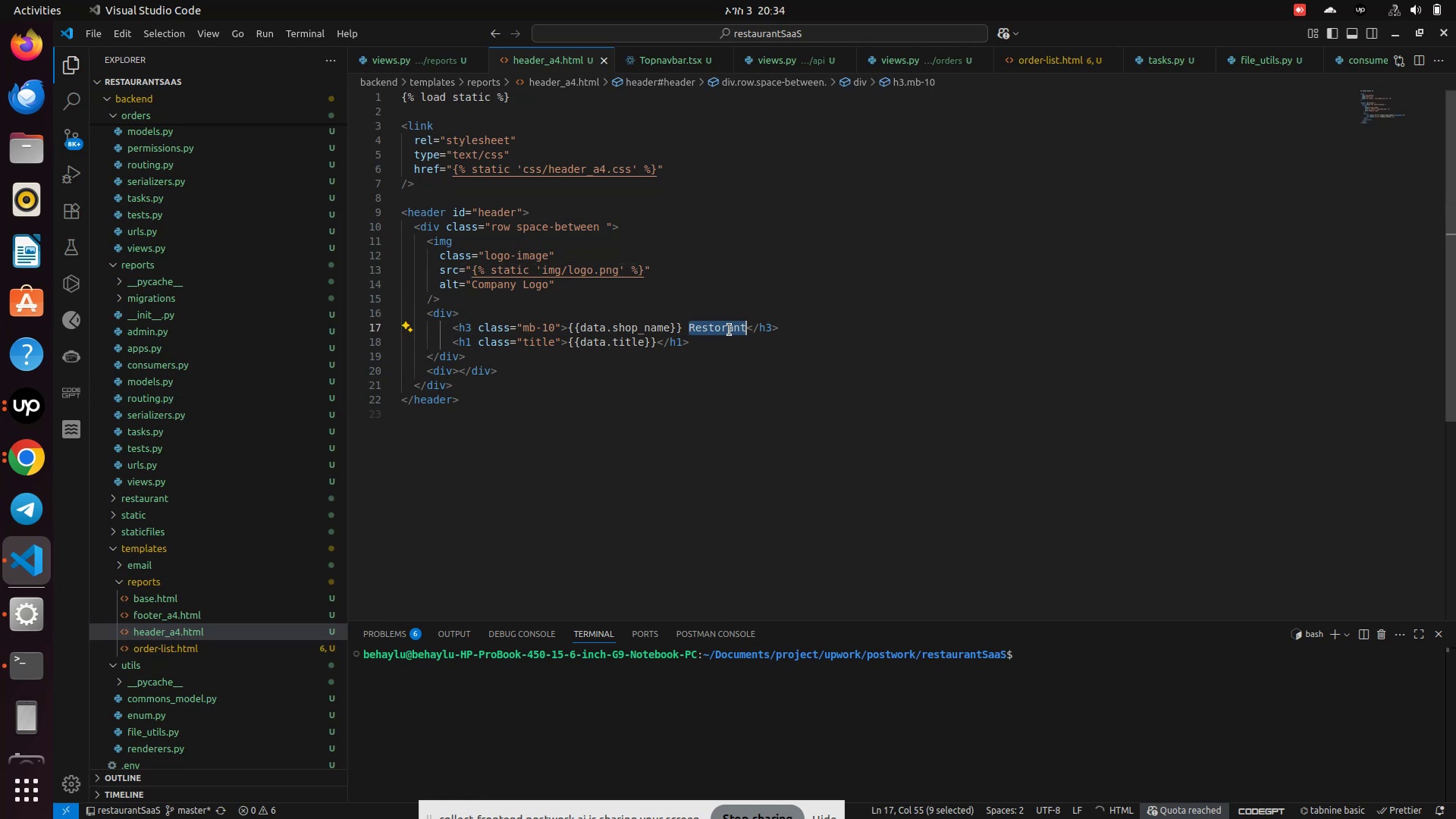 
type(Restaurant)
 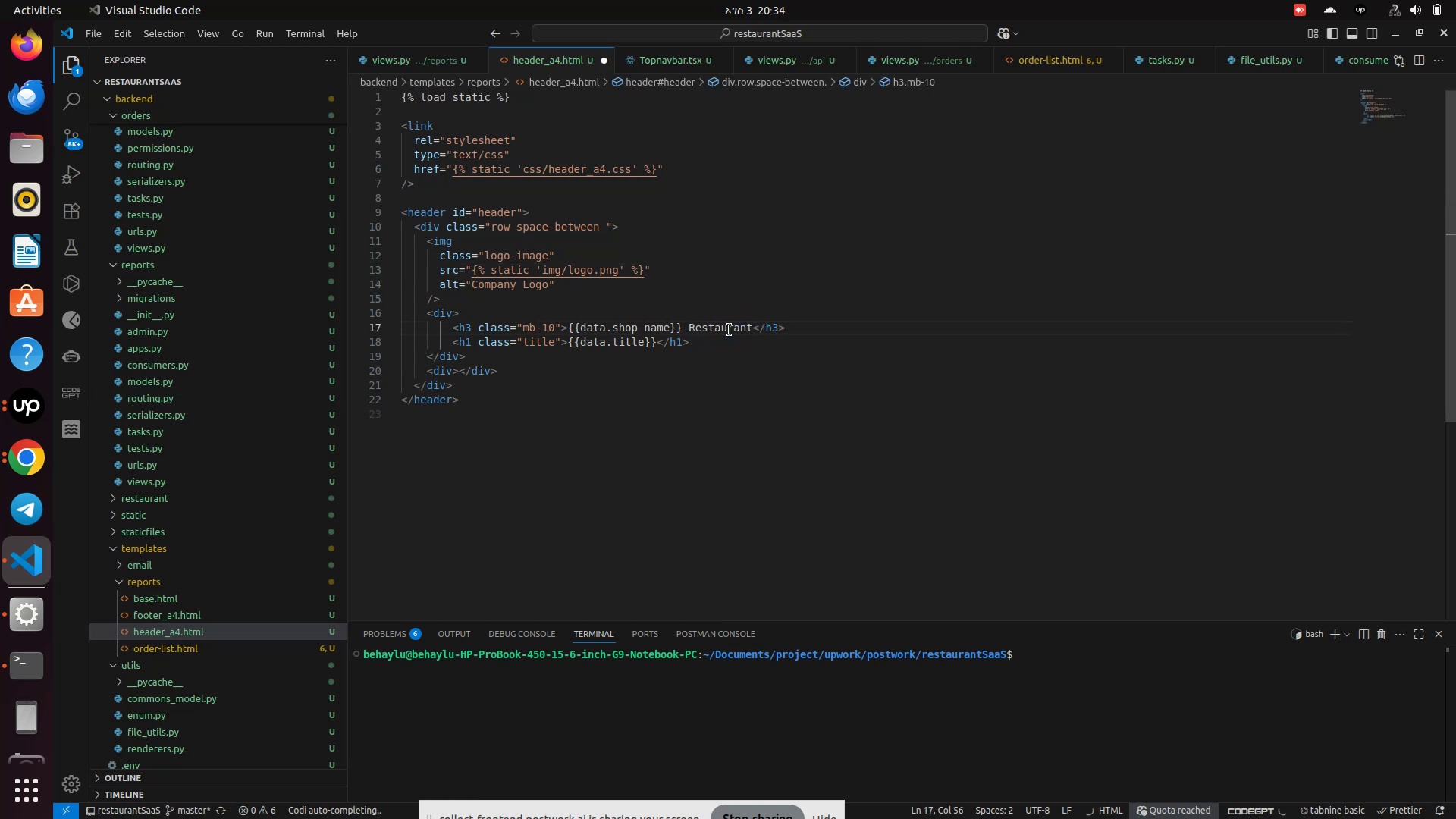 
key(Control+S)
 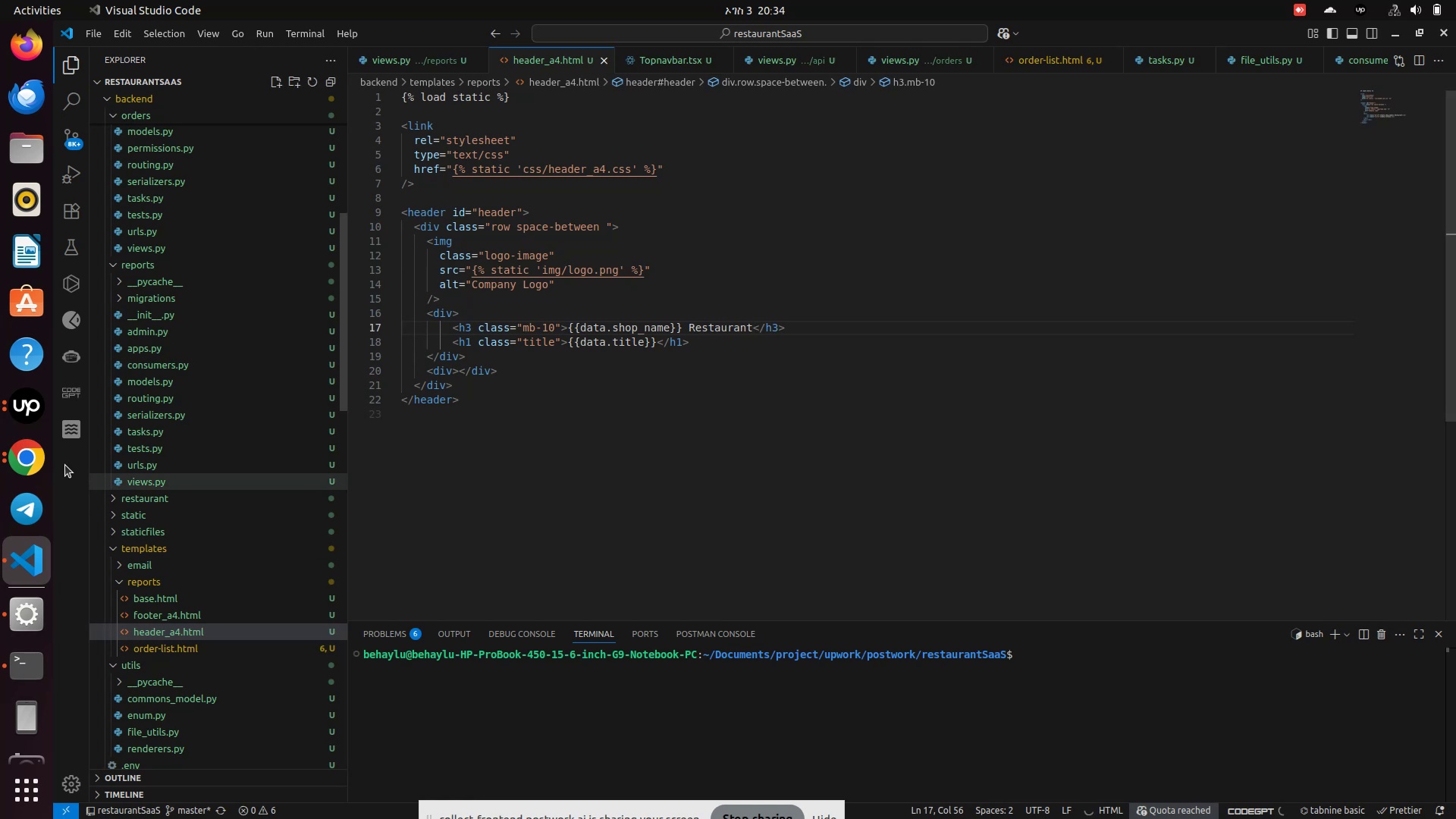 
left_click([24, 452])
 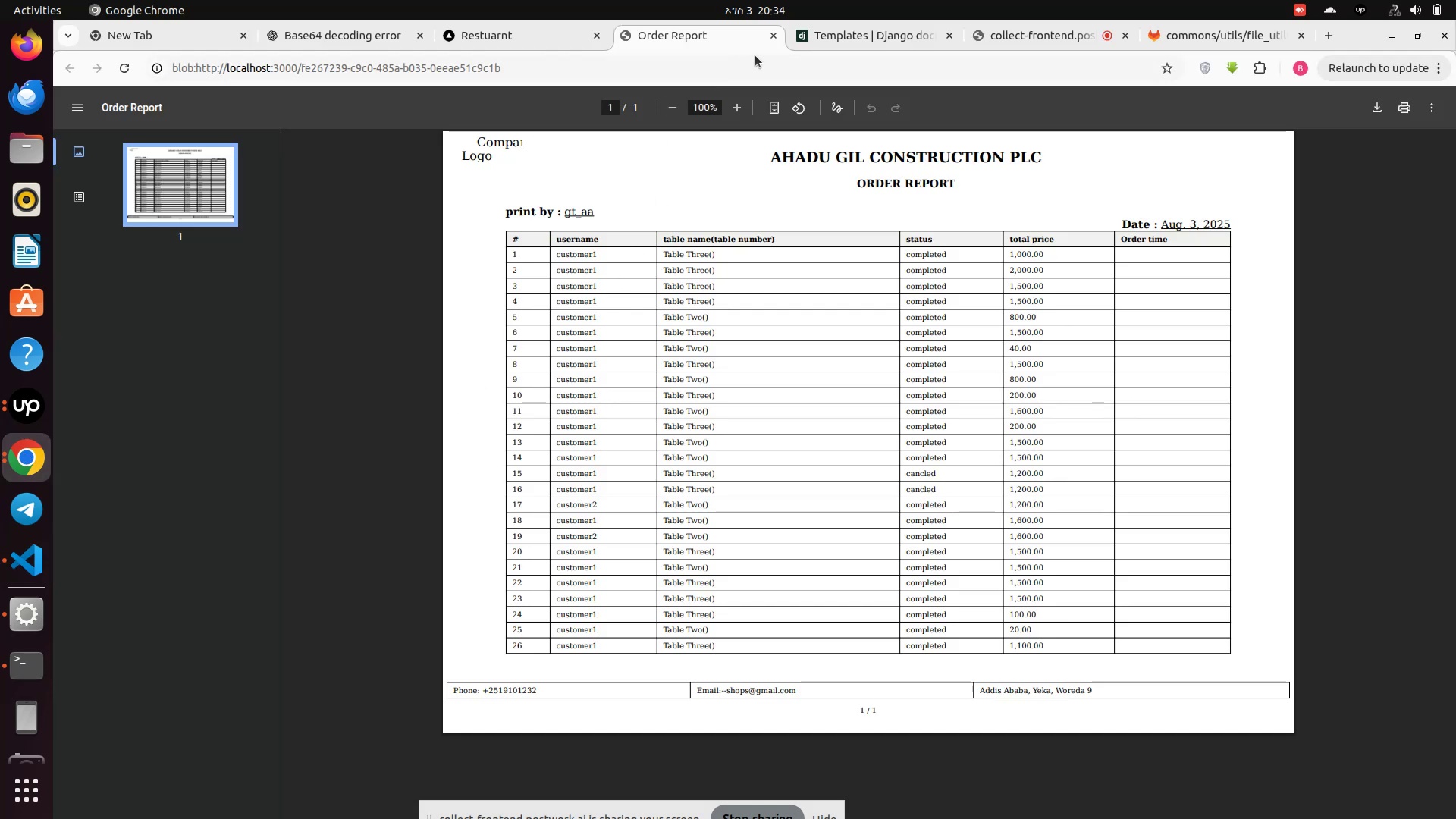 
left_click([776, 33])
 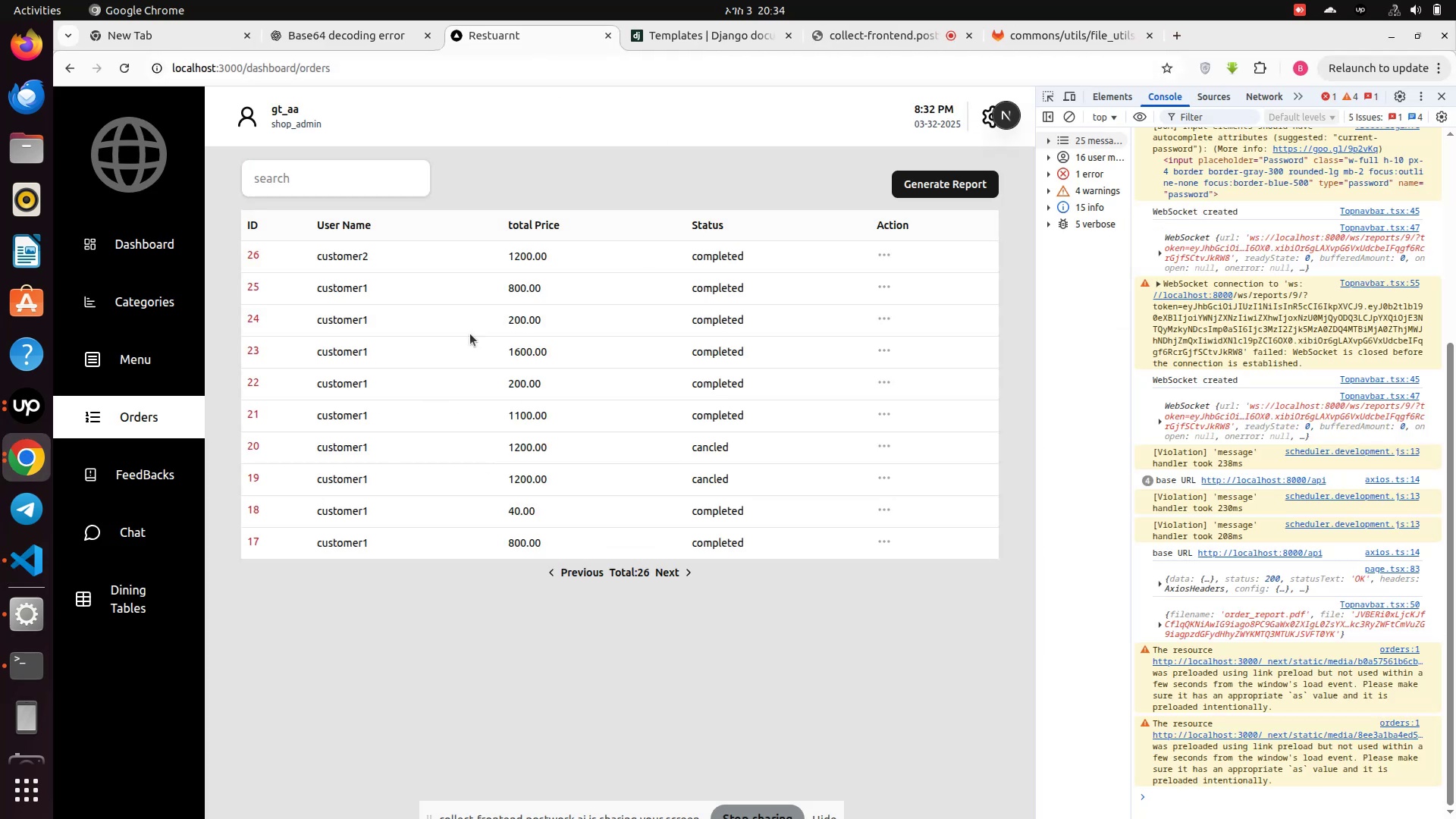 
mouse_move([30, 661])
 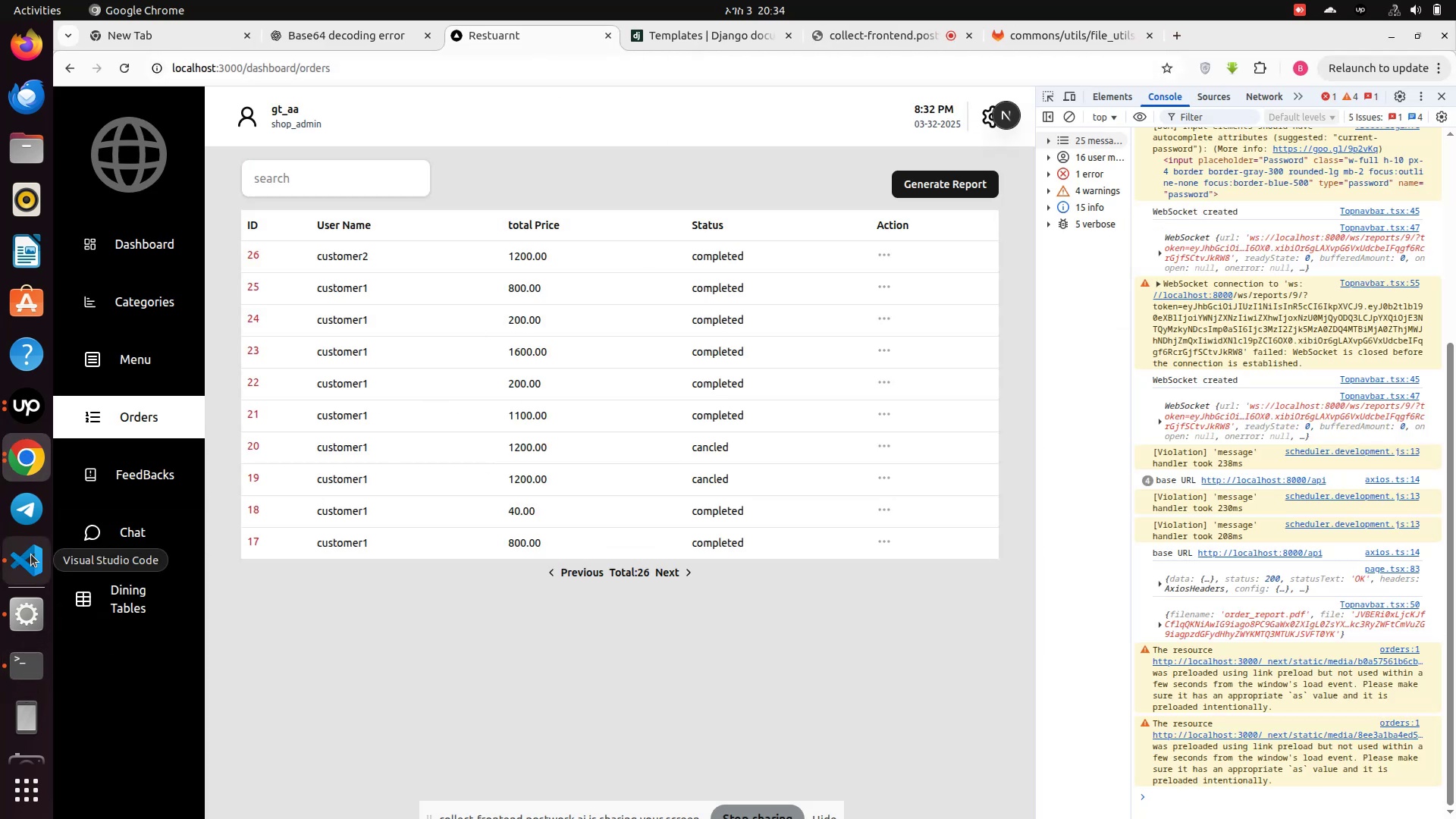 
left_click([32, 554])
 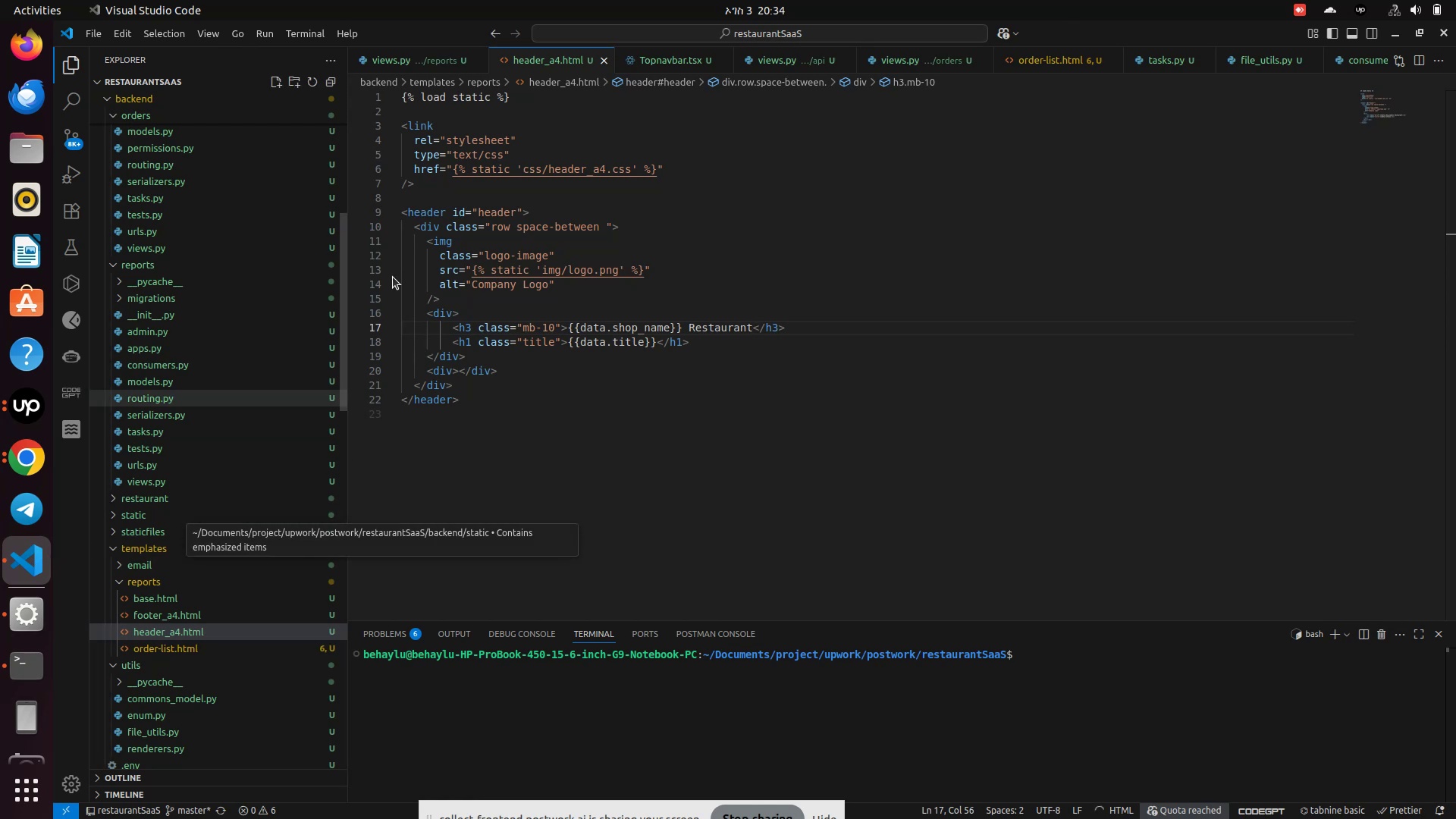 
wait(5.15)
 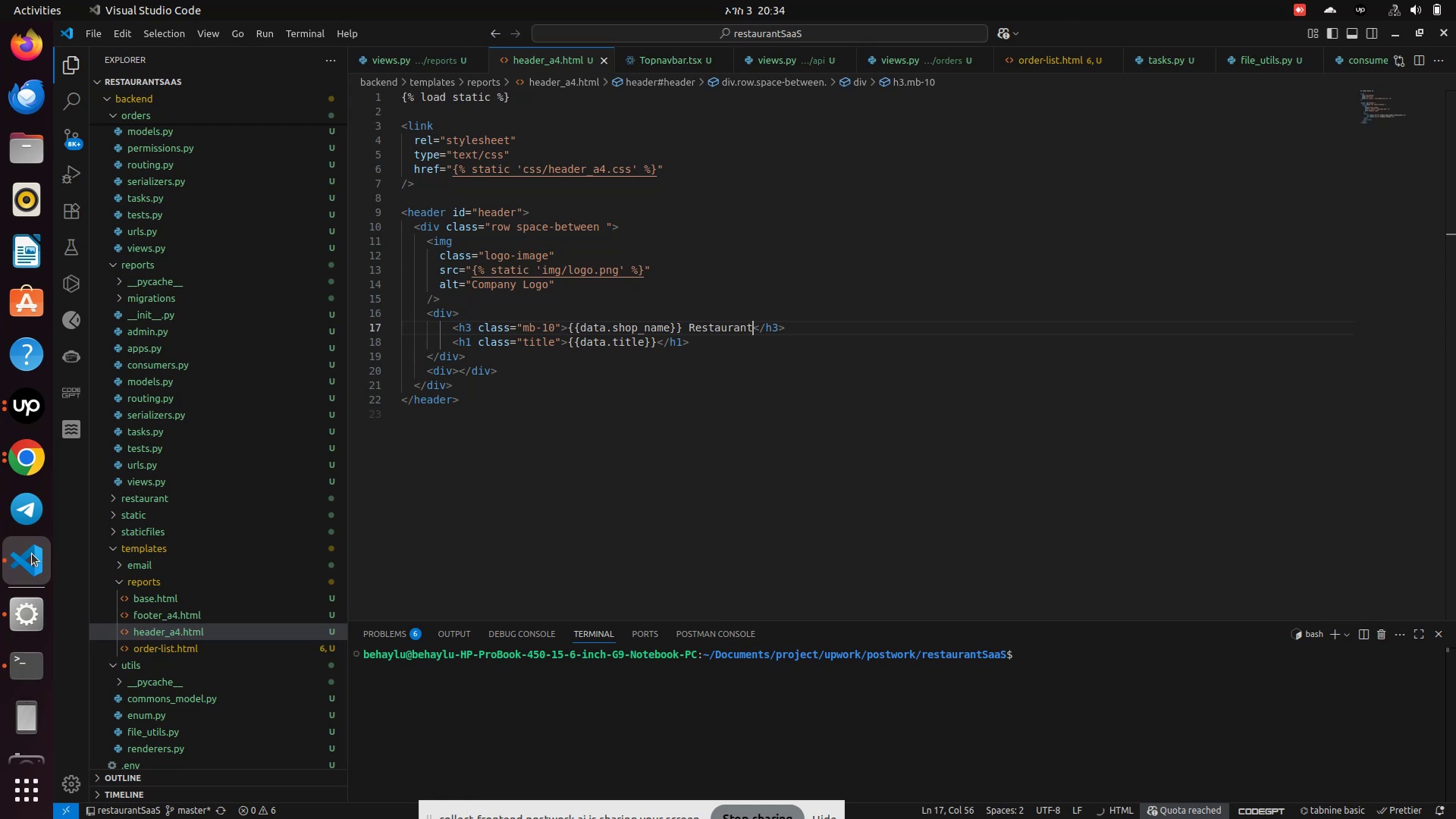 
mouse_move([877, 68])
 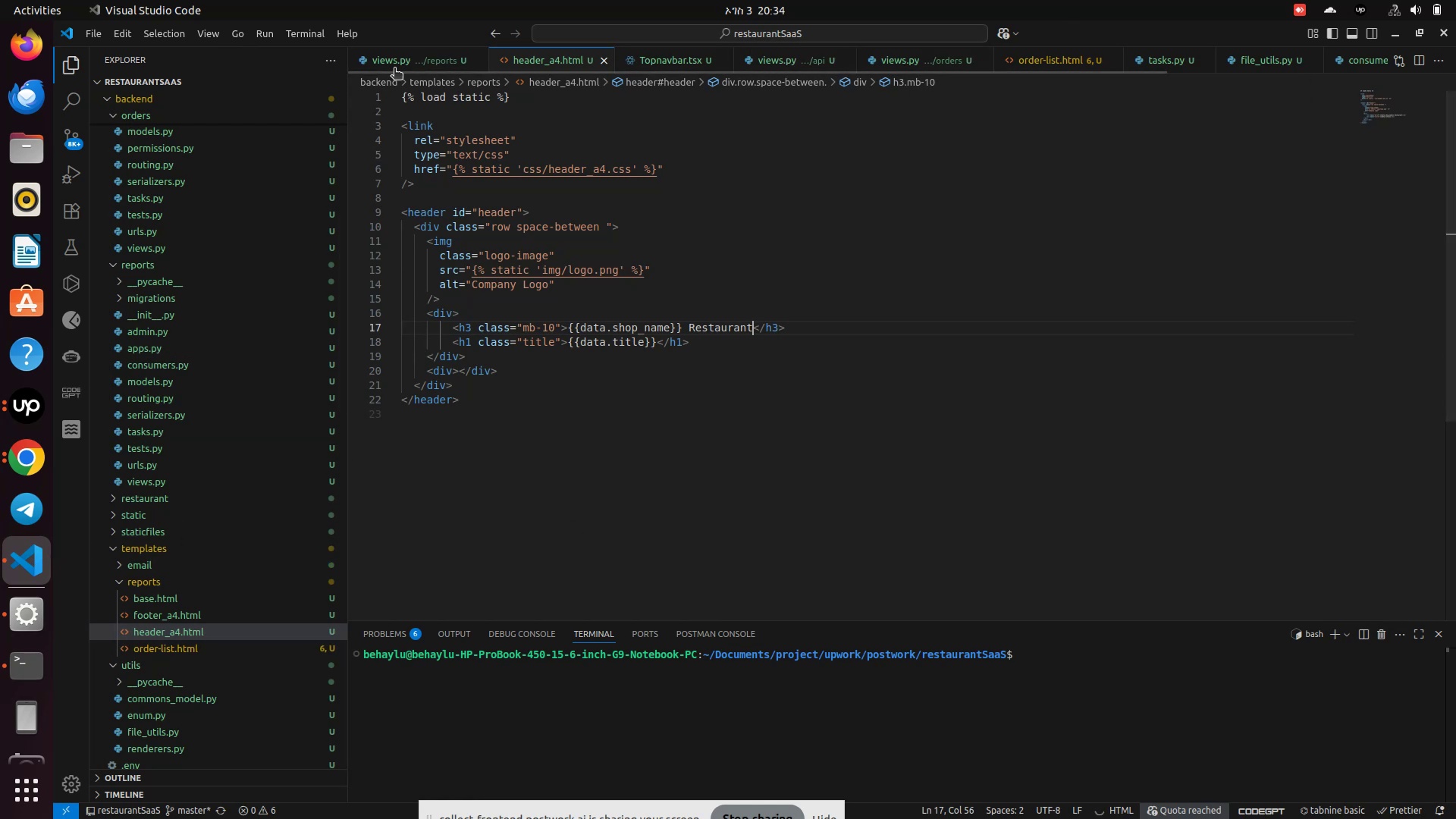 
left_click([396, 66])
 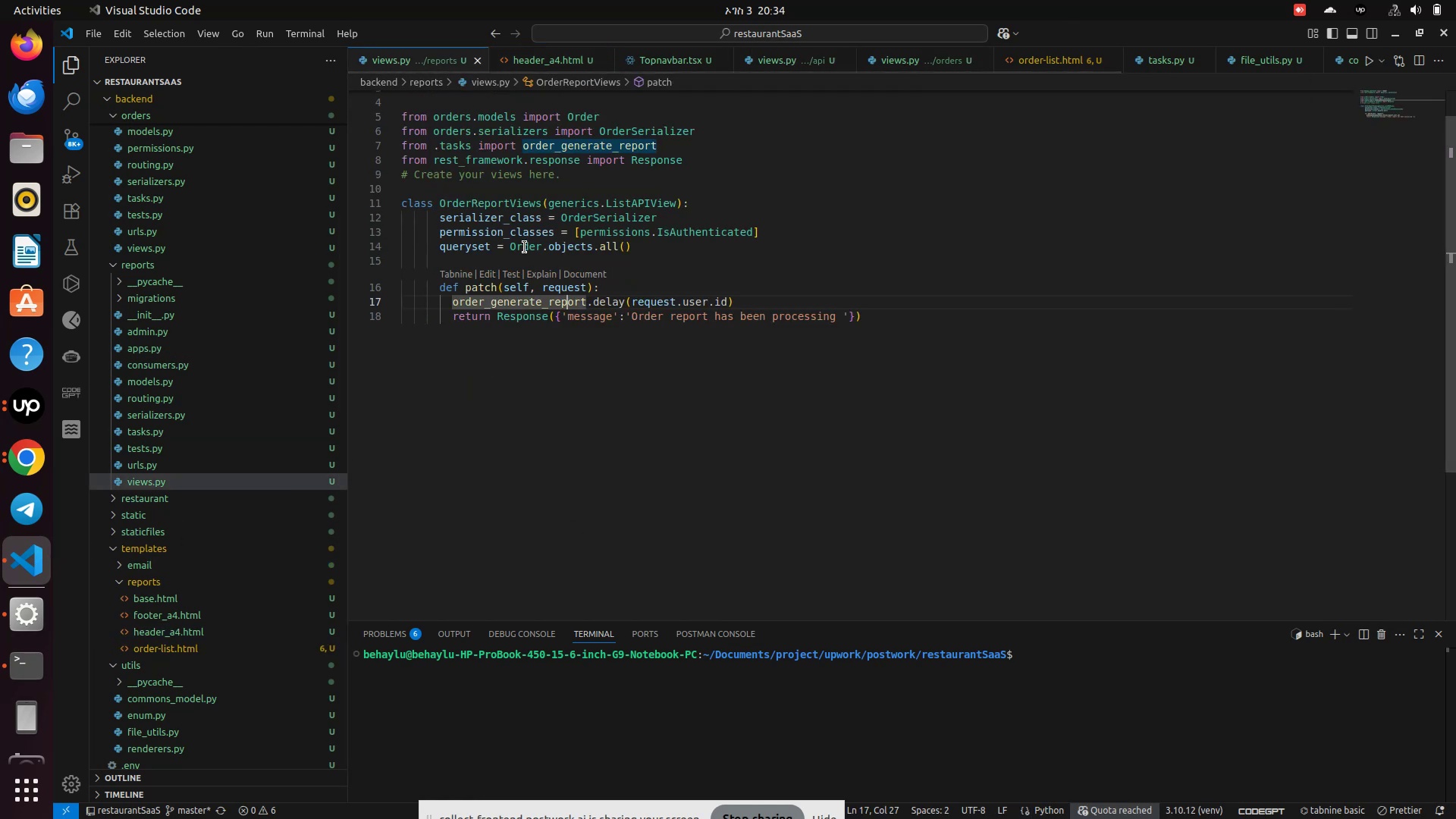 
hold_key(key=ControlLeft, duration=1.03)
left_click([519, 304])
 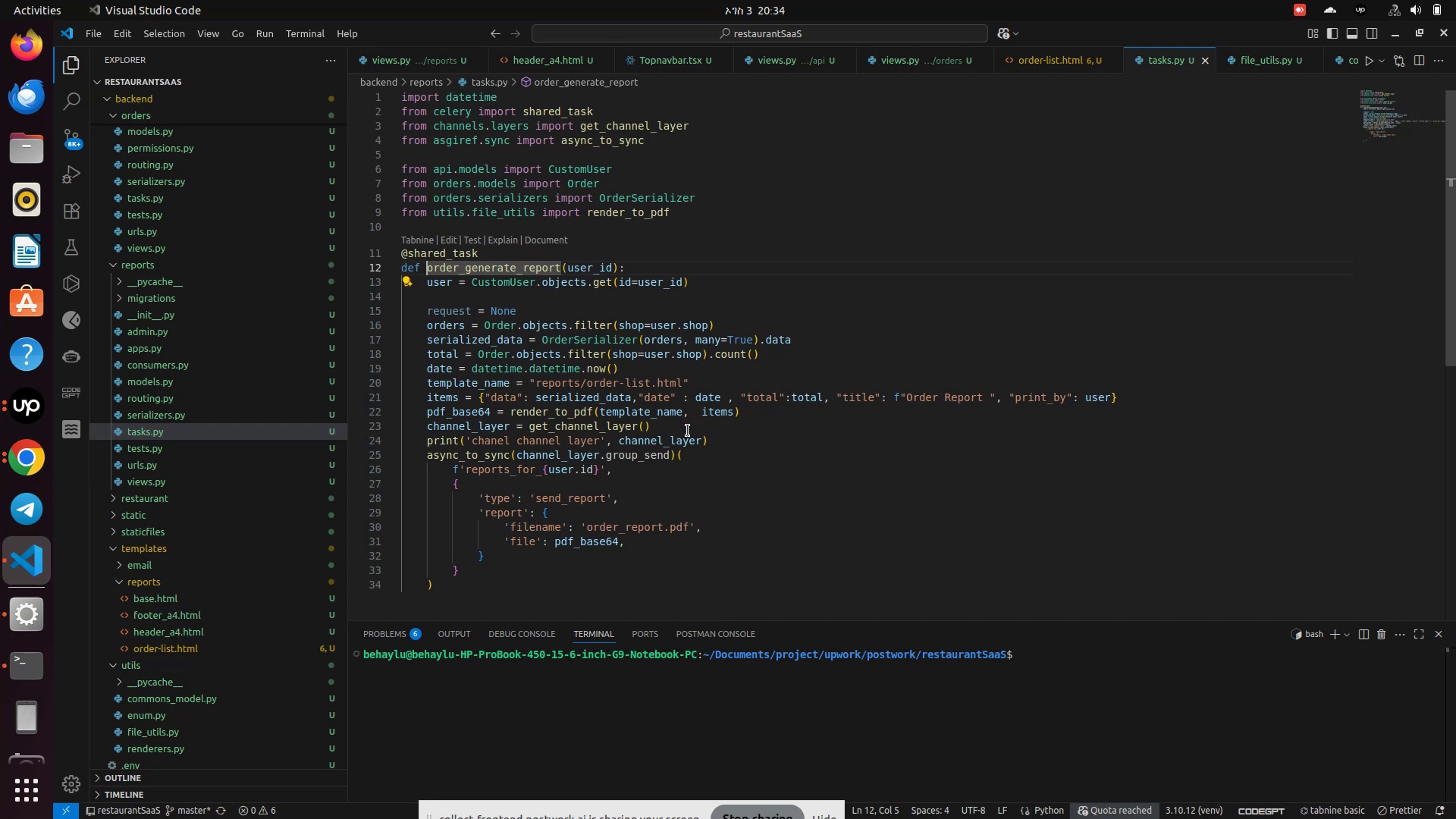 
wait(8.79)
 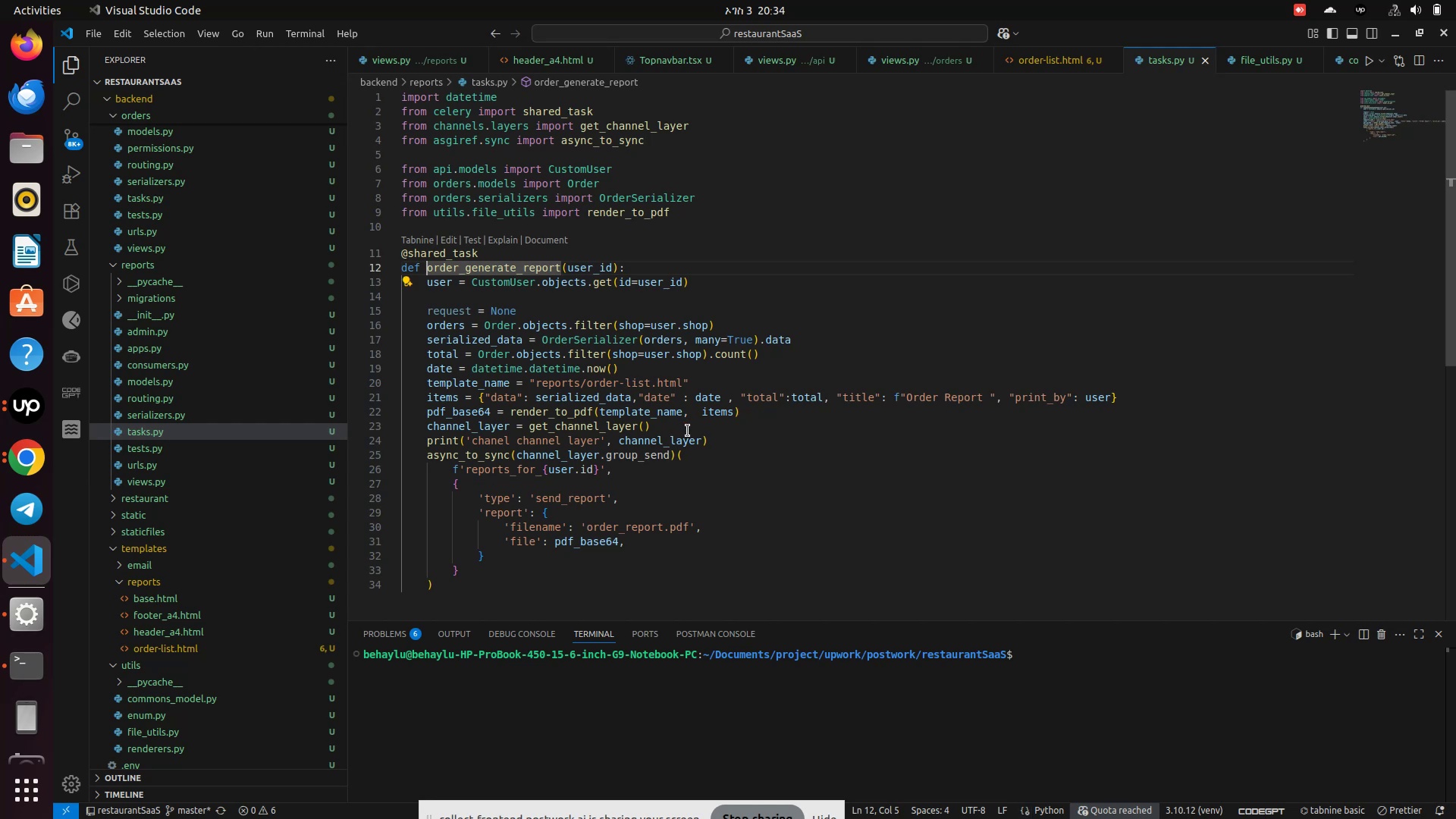 
left_click([1109, 404])
 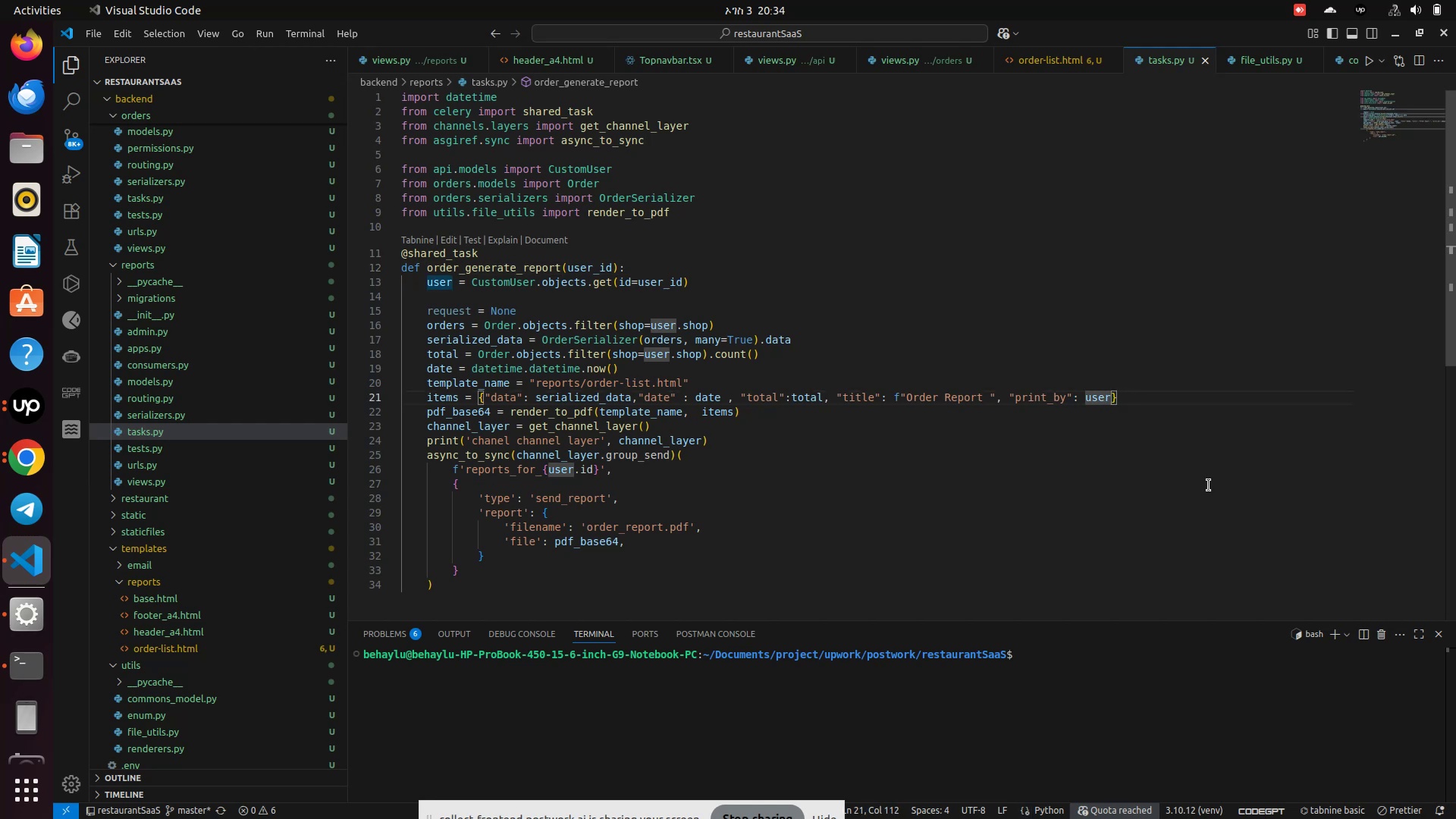 
type(, shop_name)
 